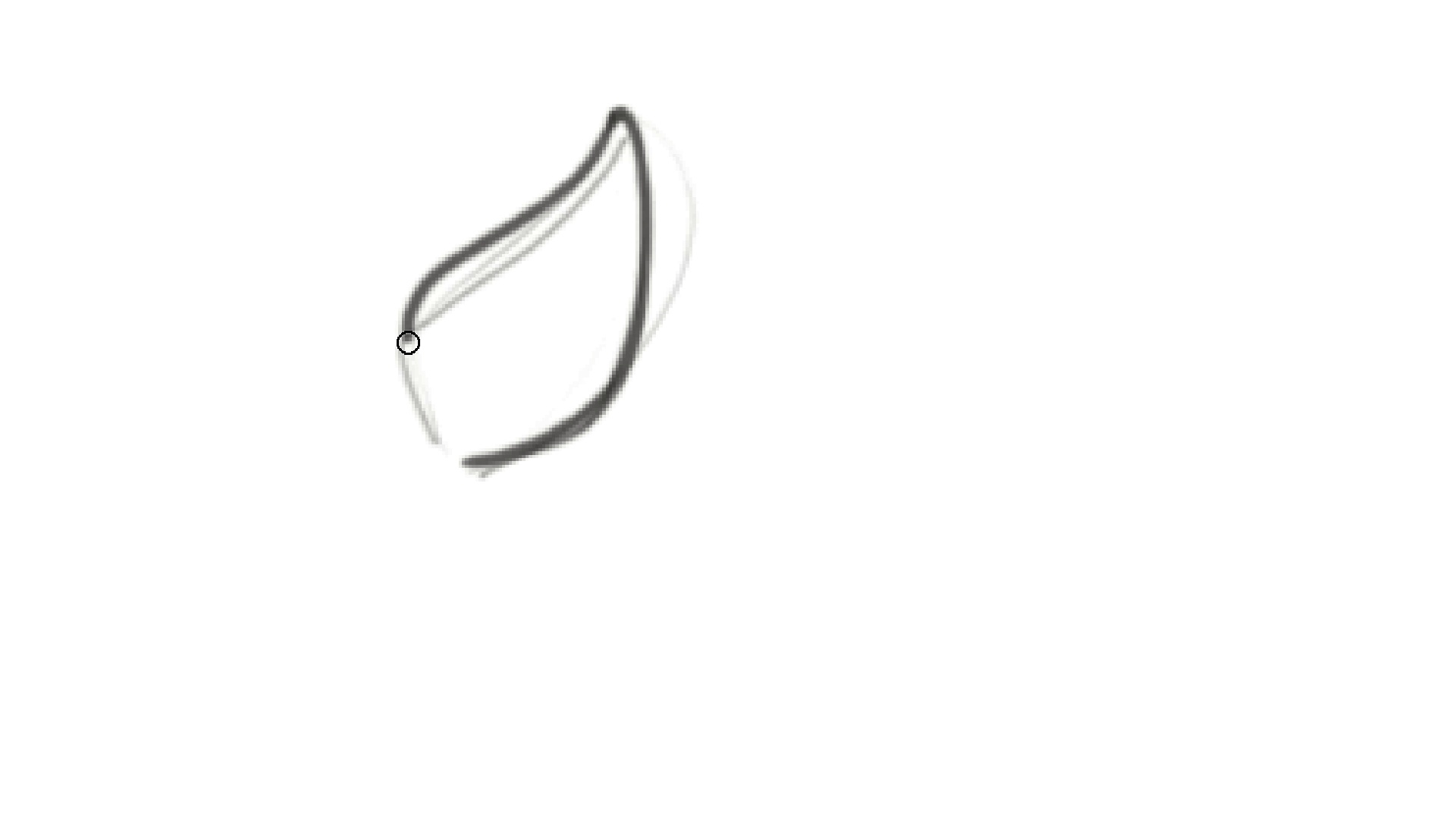 
wait(20.99)
 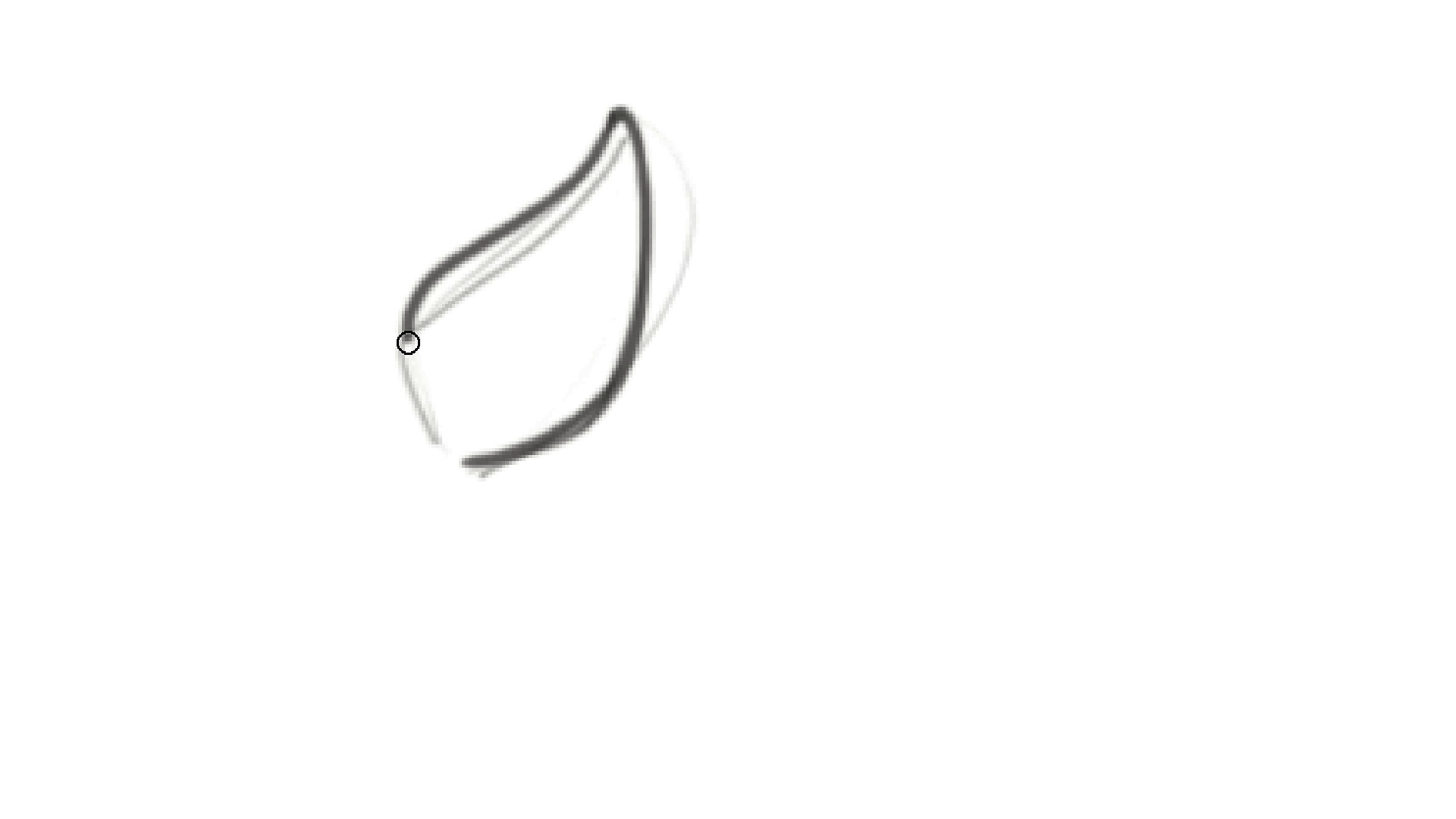 
type(mv)
 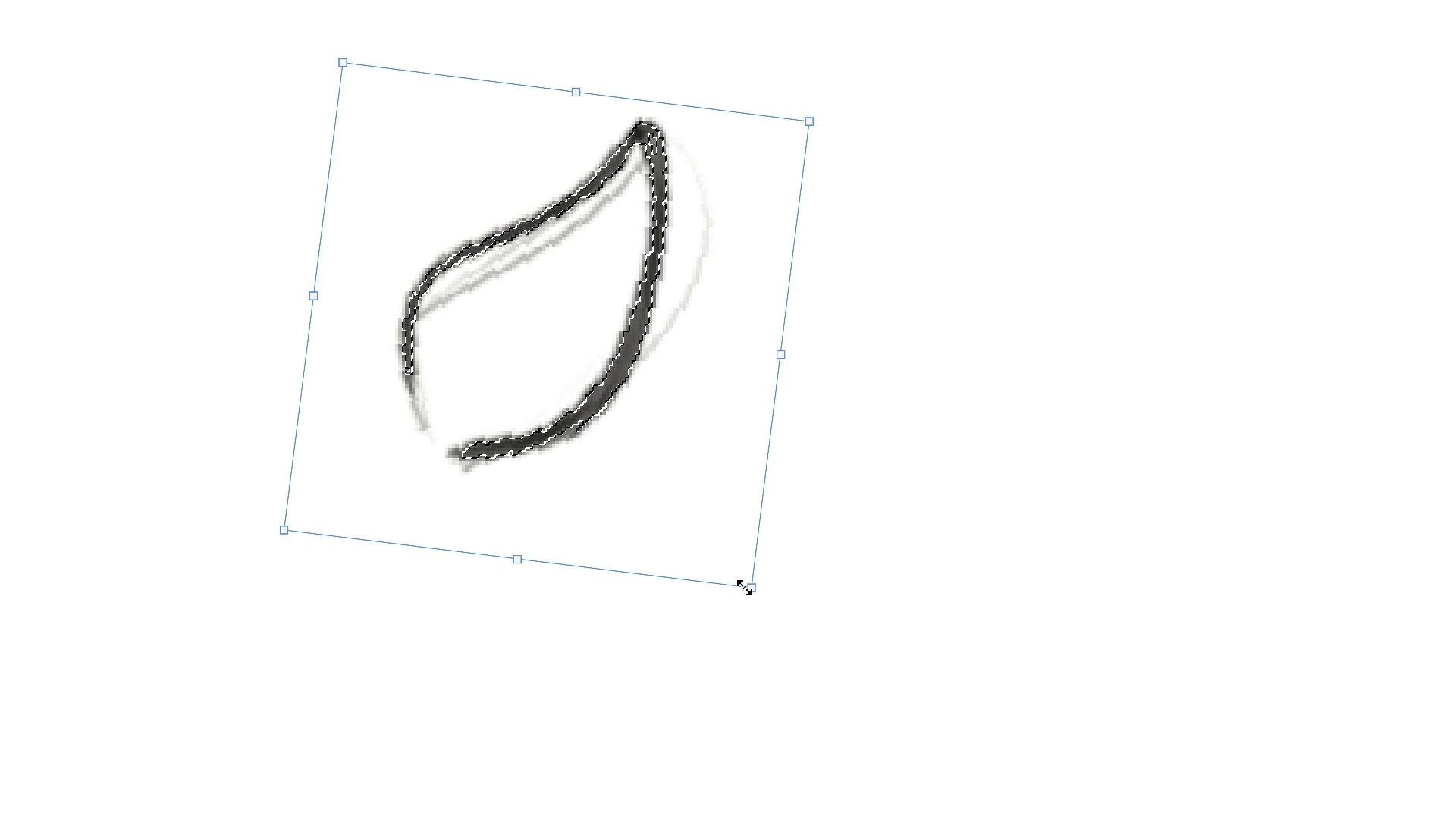 
wait(8.99)
 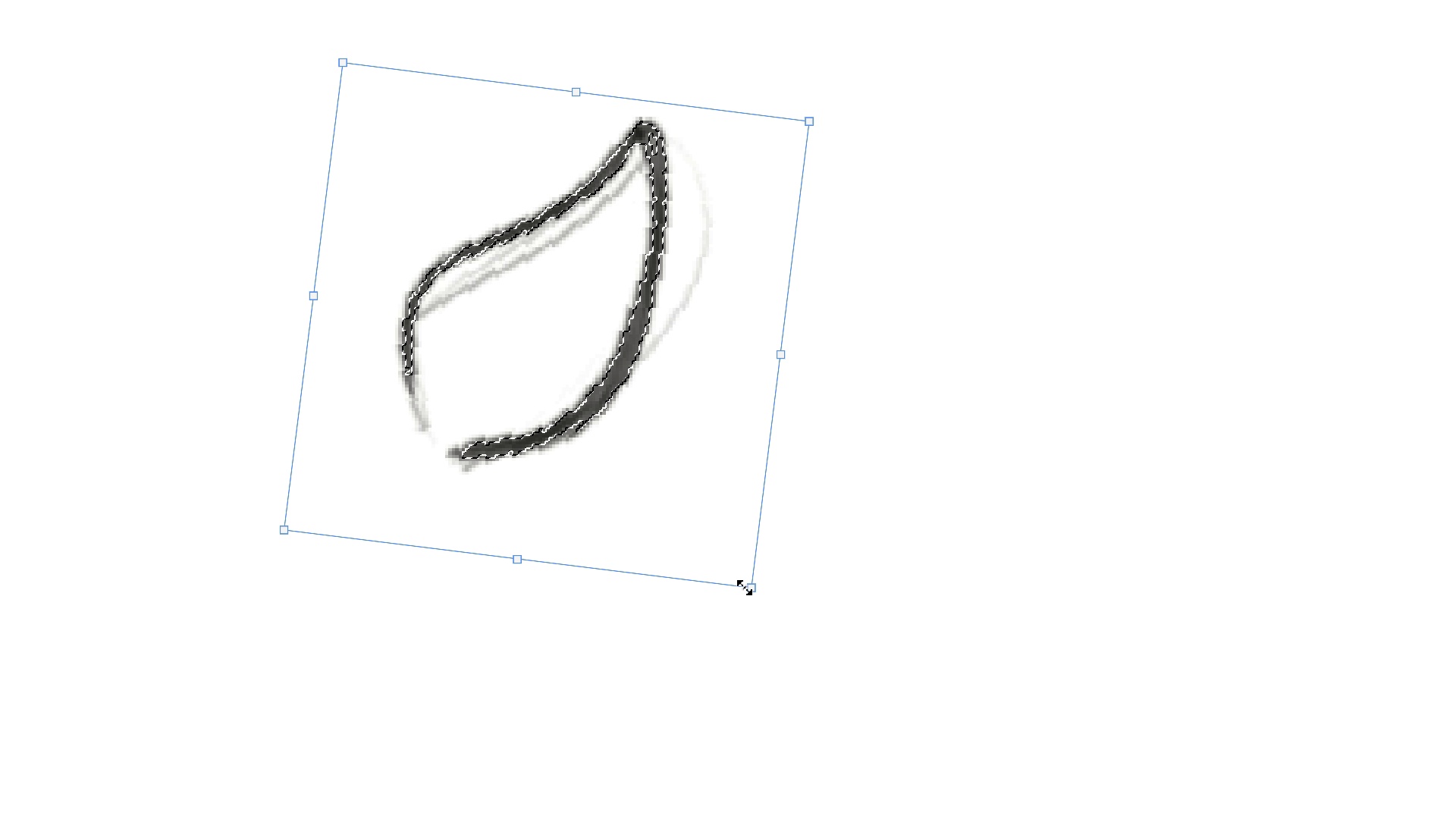 
key(Enter)
 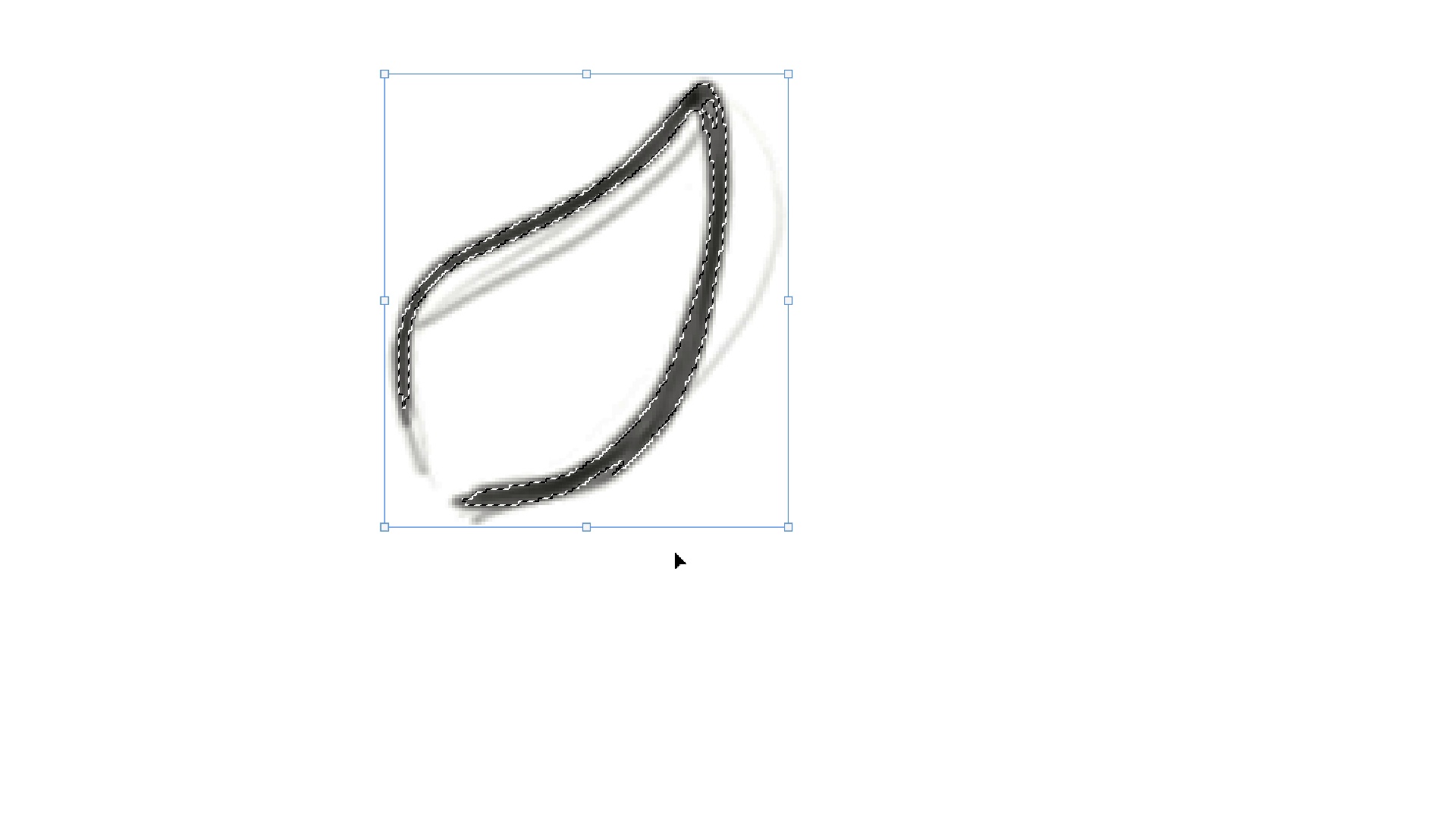 
key(Control+ControlLeft)
 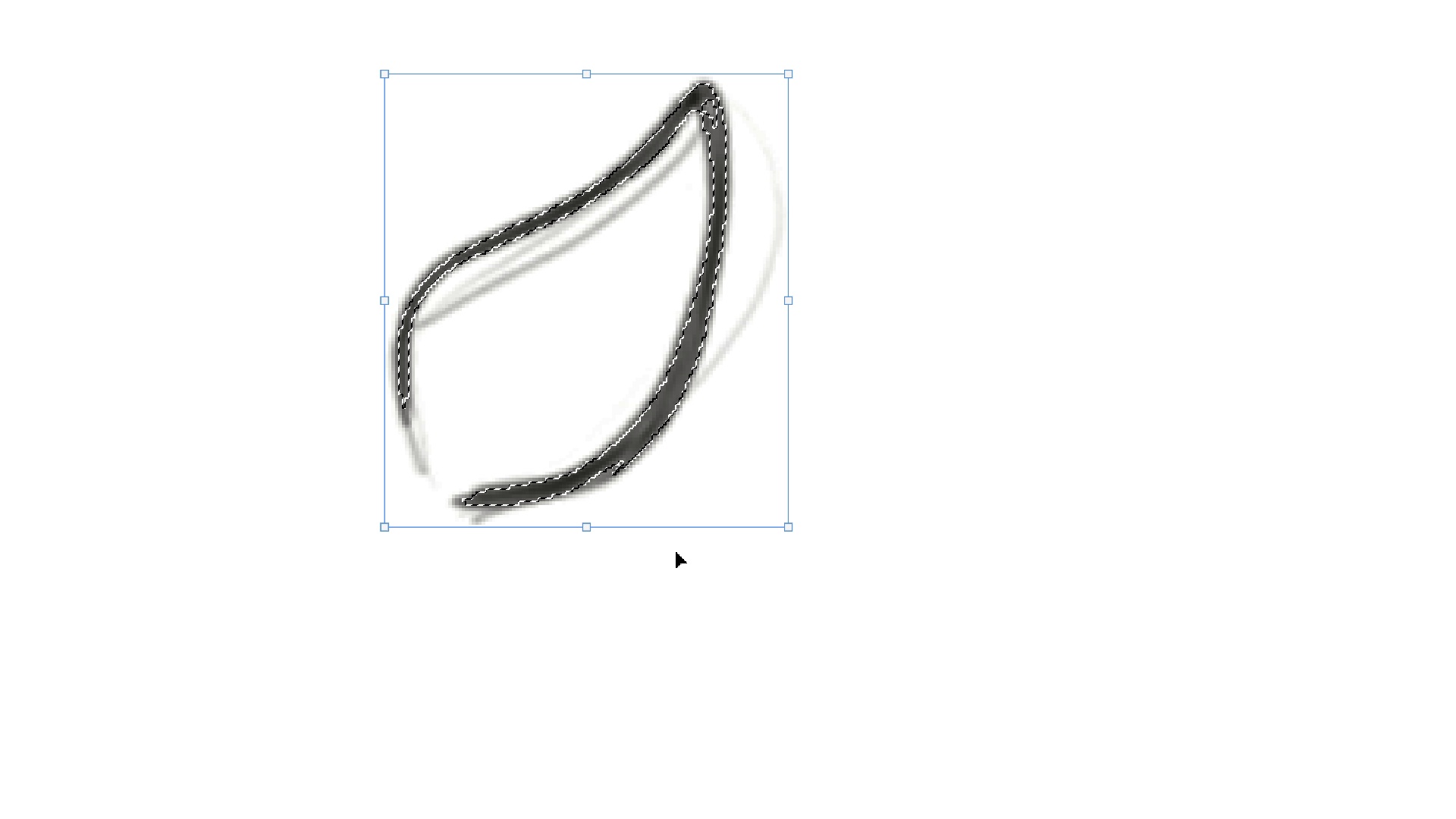 
key(Control+D)
 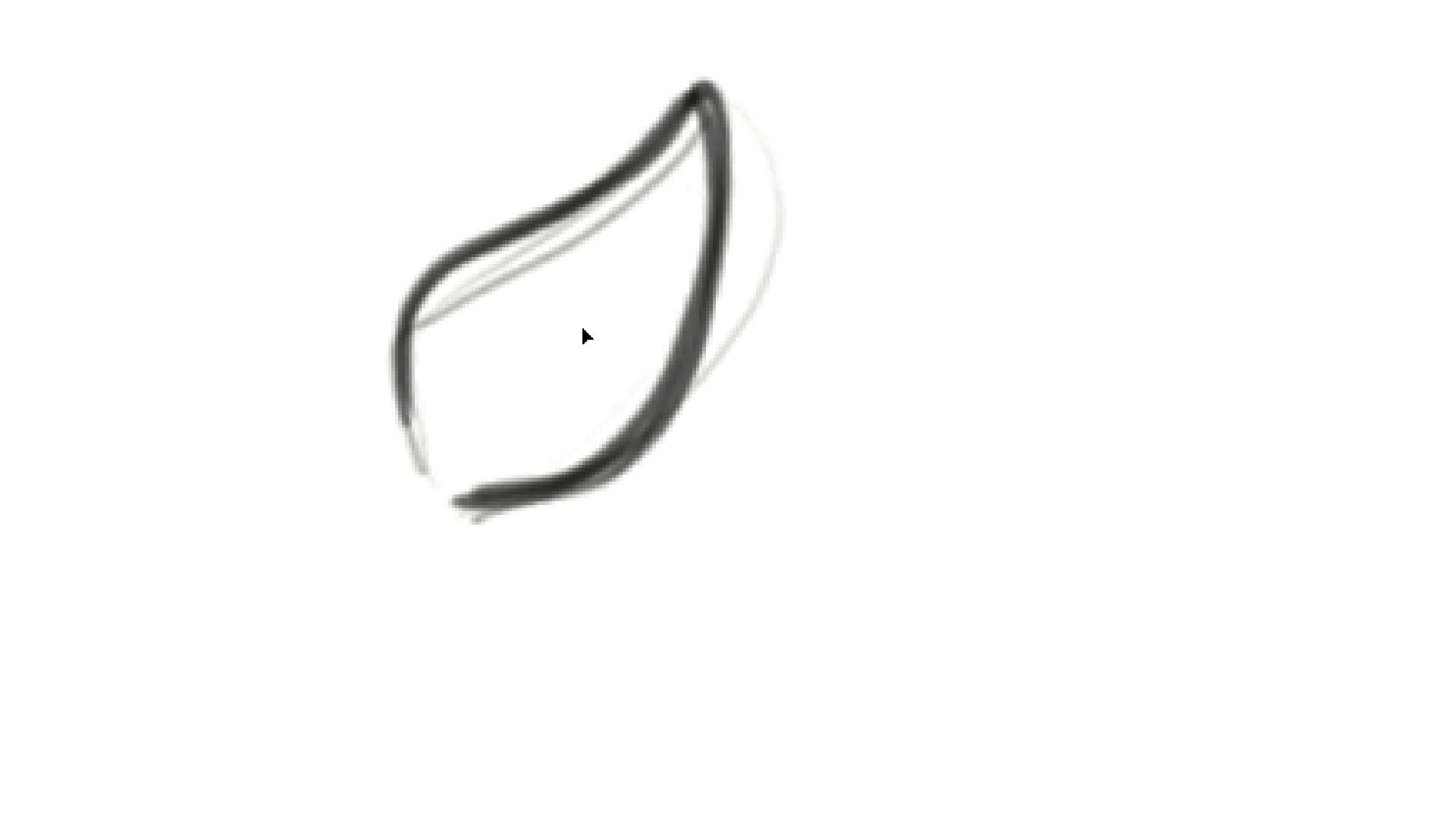 
hold_key(key=E, duration=1.52)
 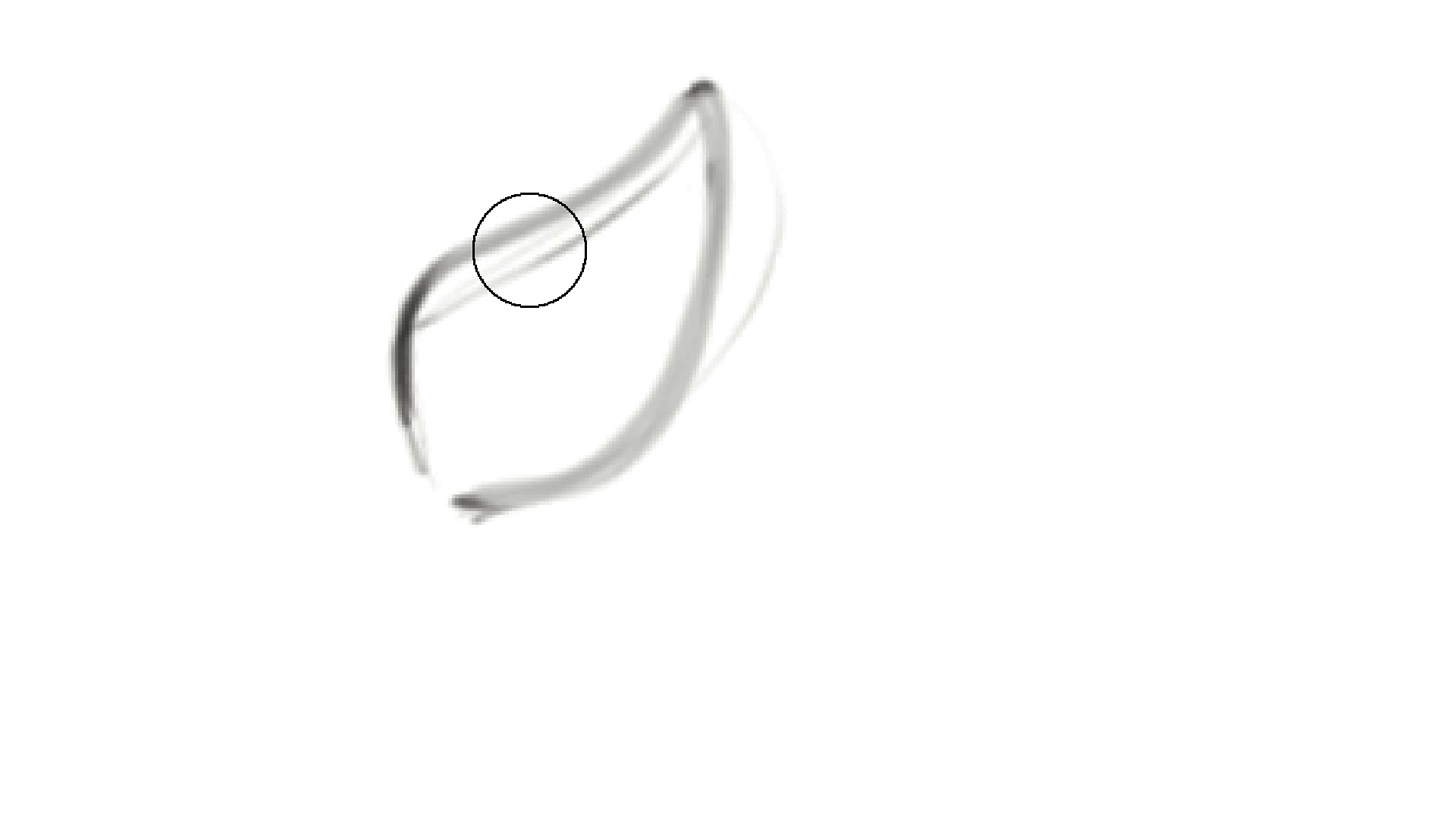 
hold_key(key=E, duration=0.95)
 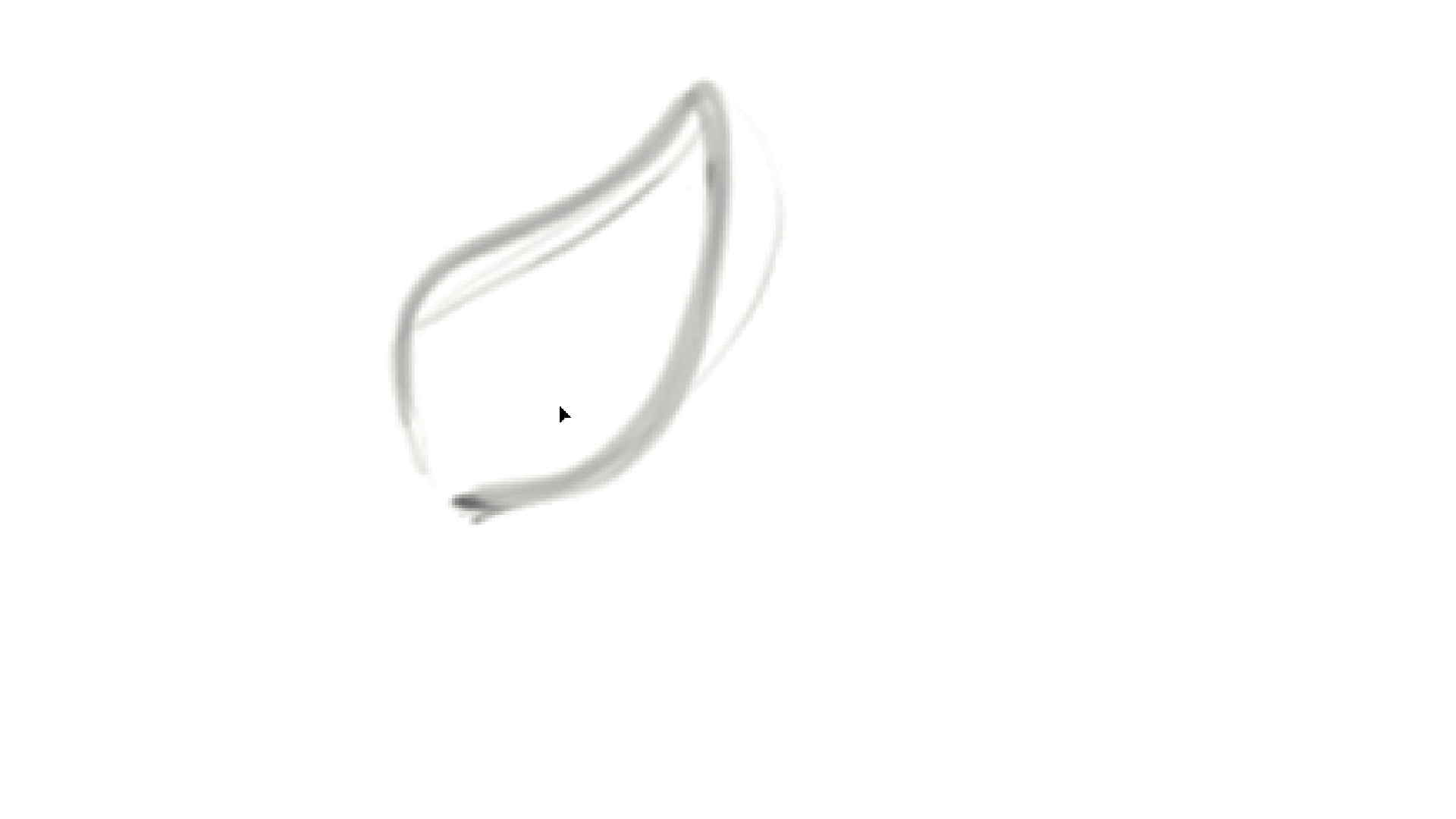 
key(B)
 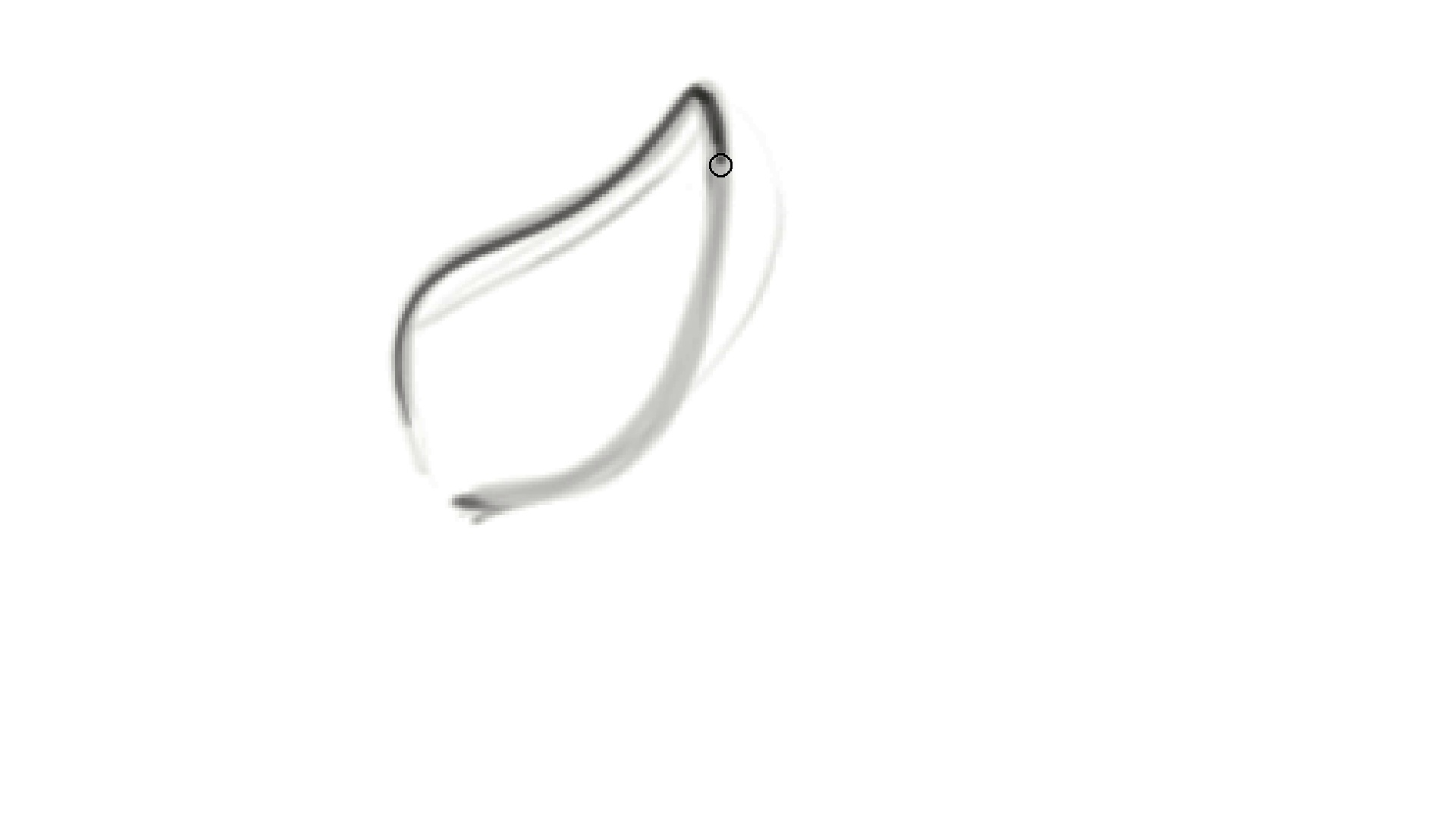 
wait(10.53)
 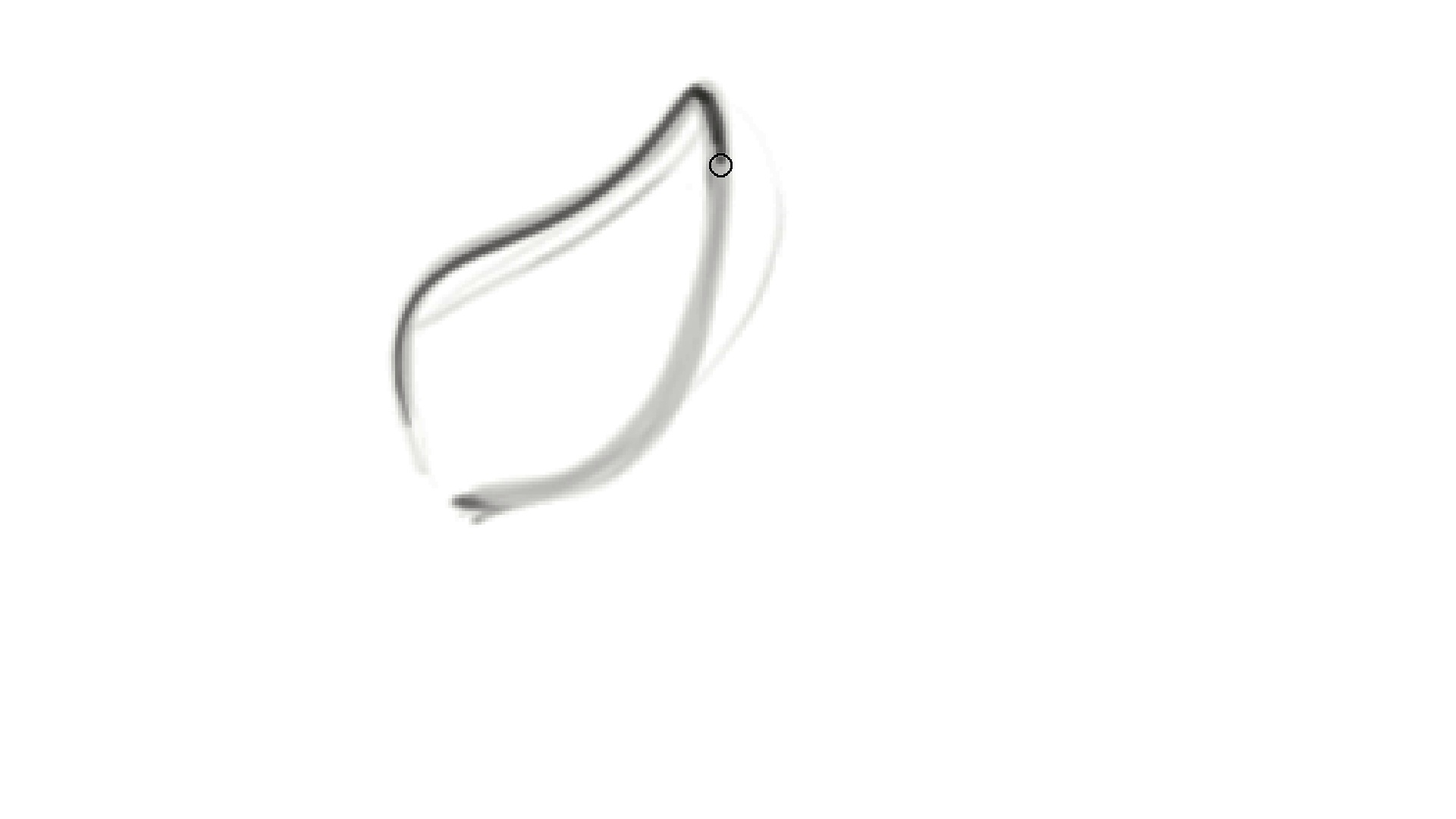 
key(Backquote)
 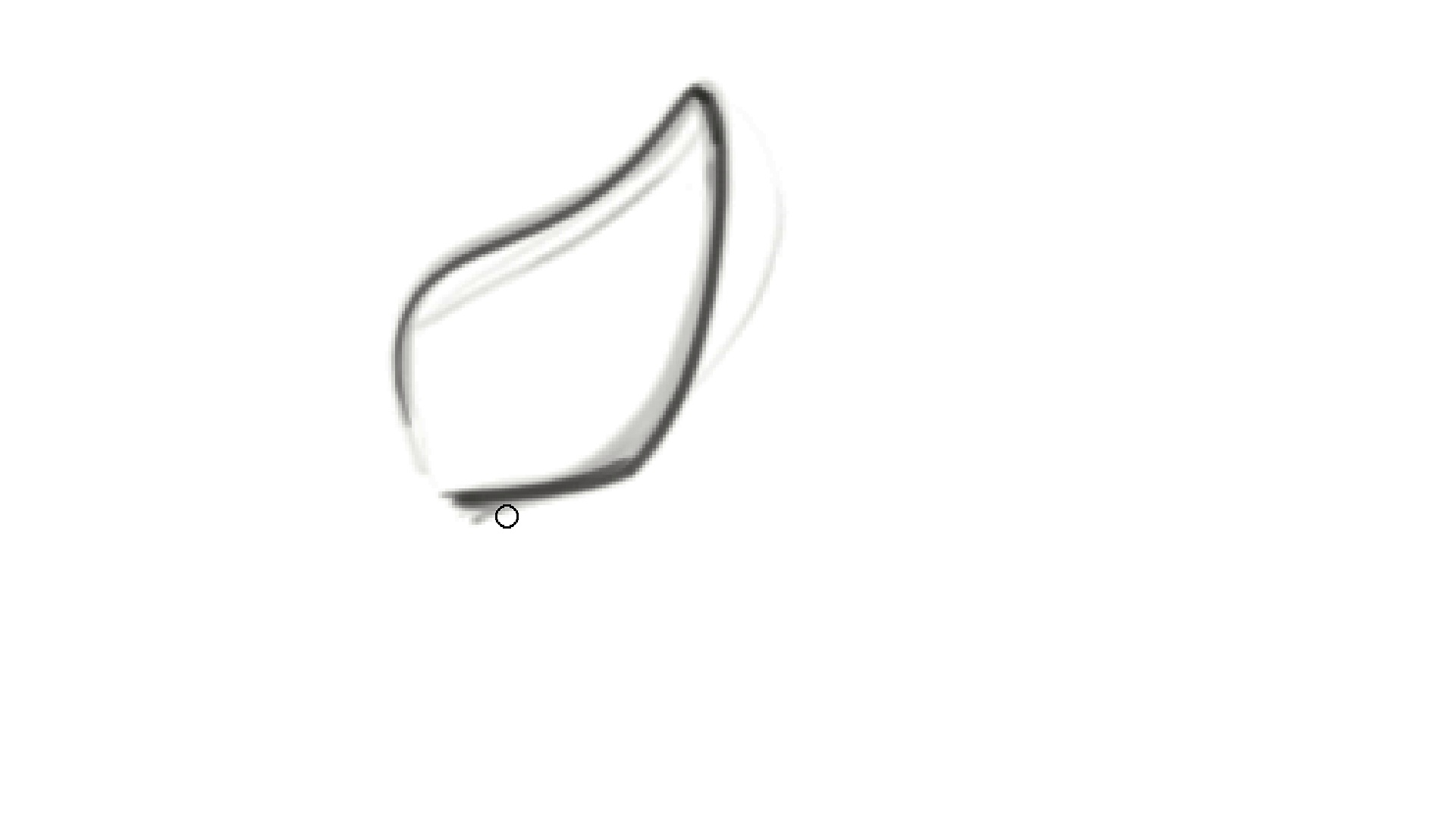 
hold_key(key=E, duration=0.82)
 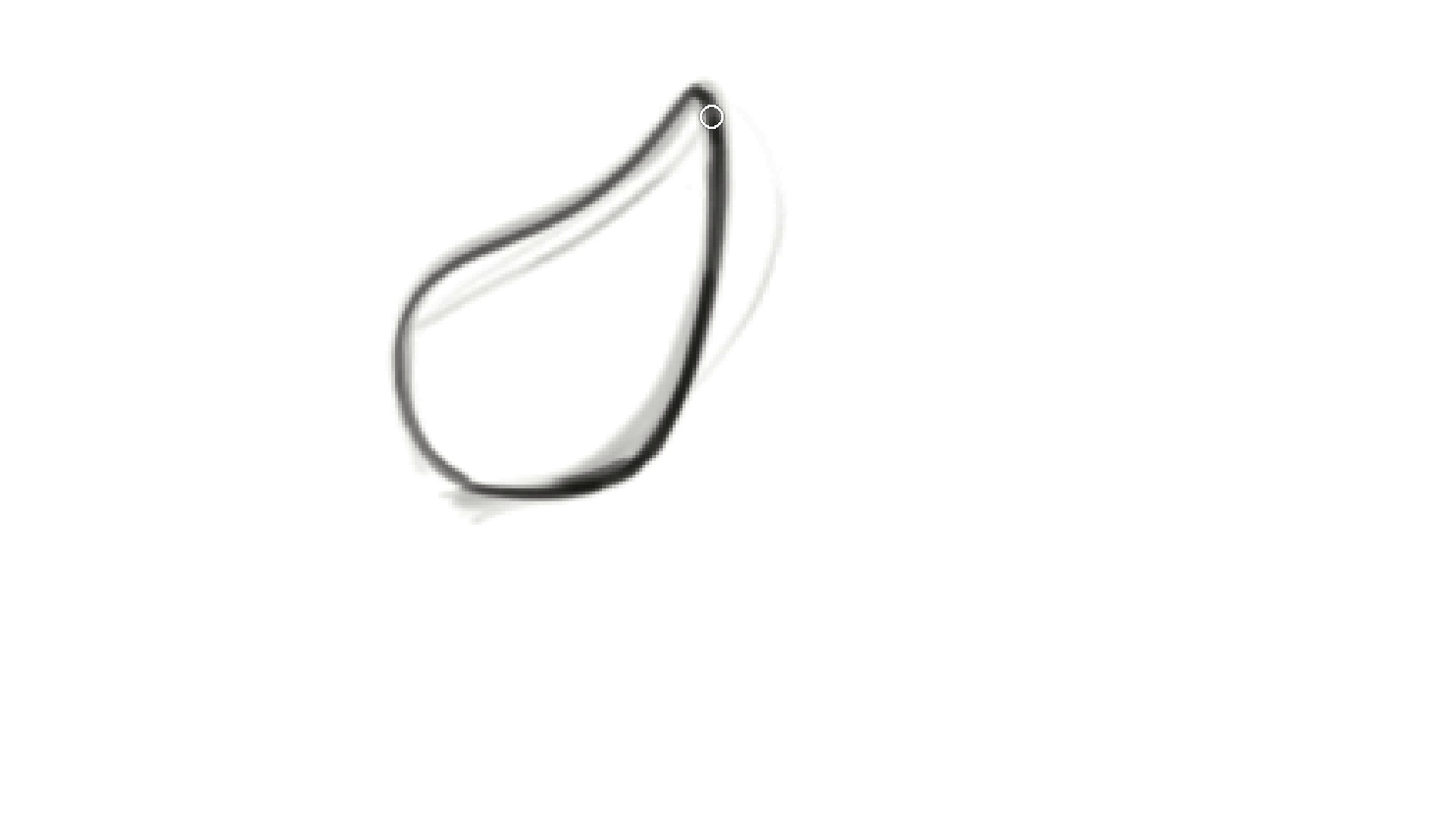 
wait(14.95)
 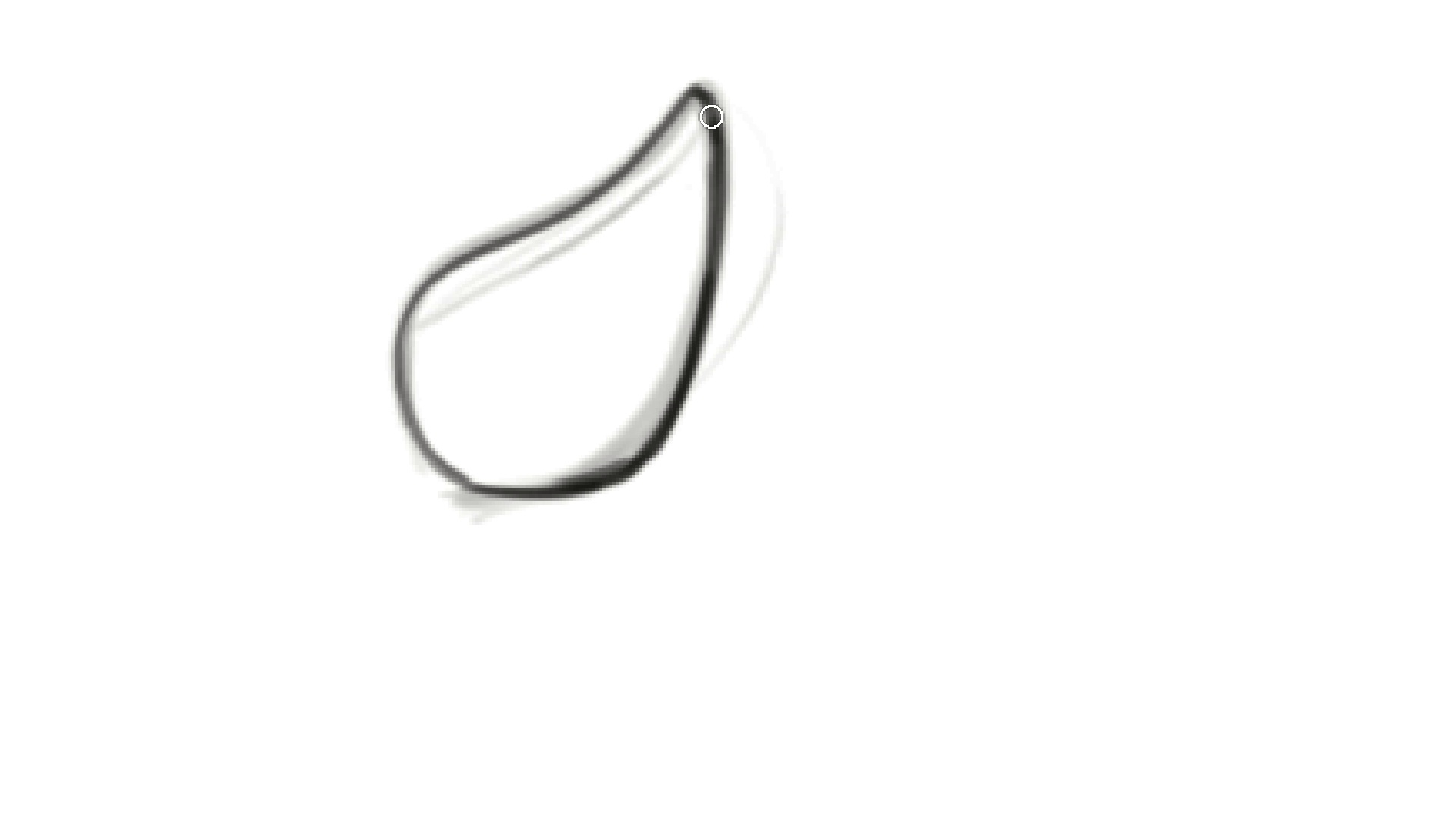 
hold_key(key=E, duration=1.53)
 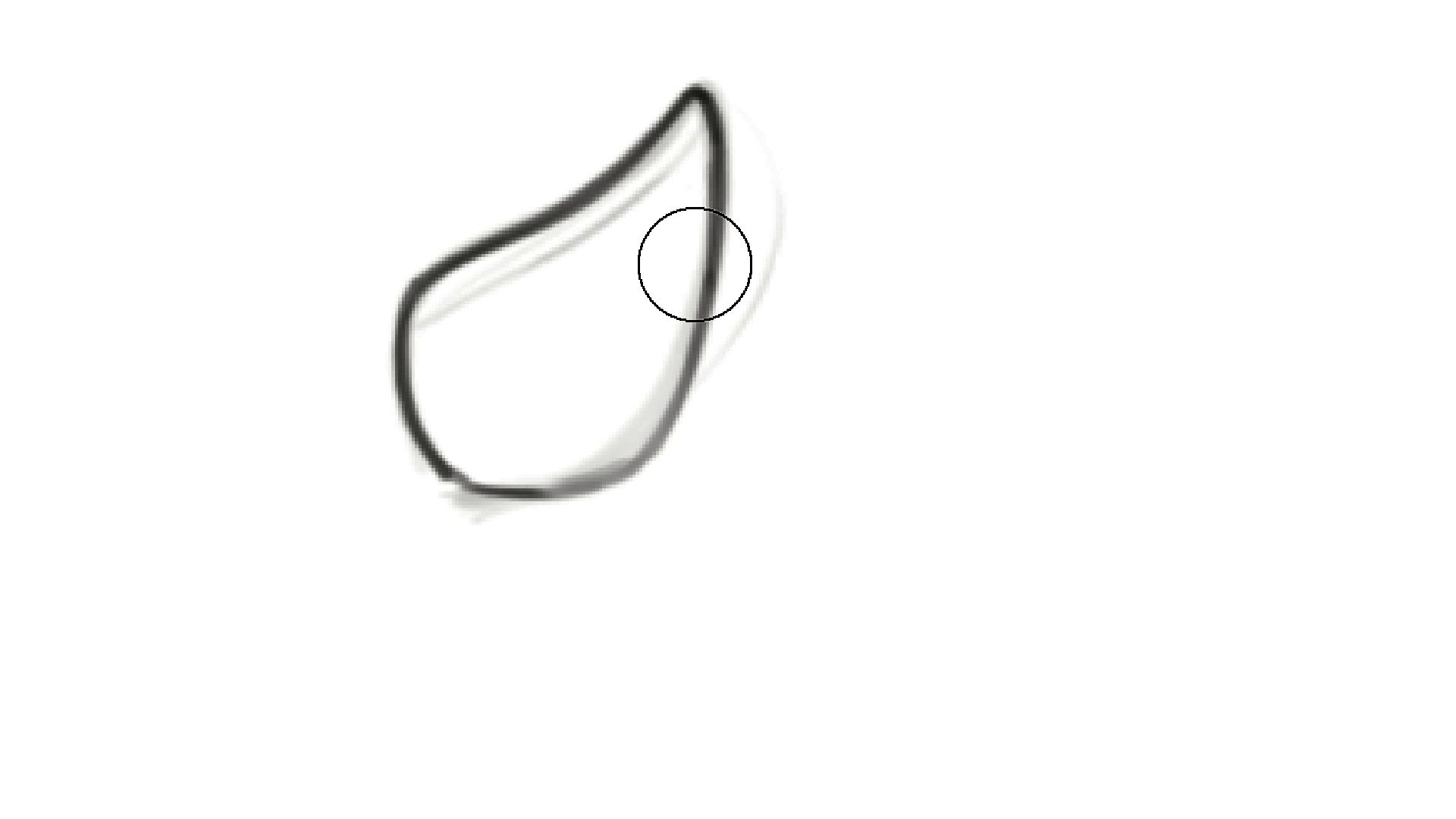 
type(eeeeeeeee)
 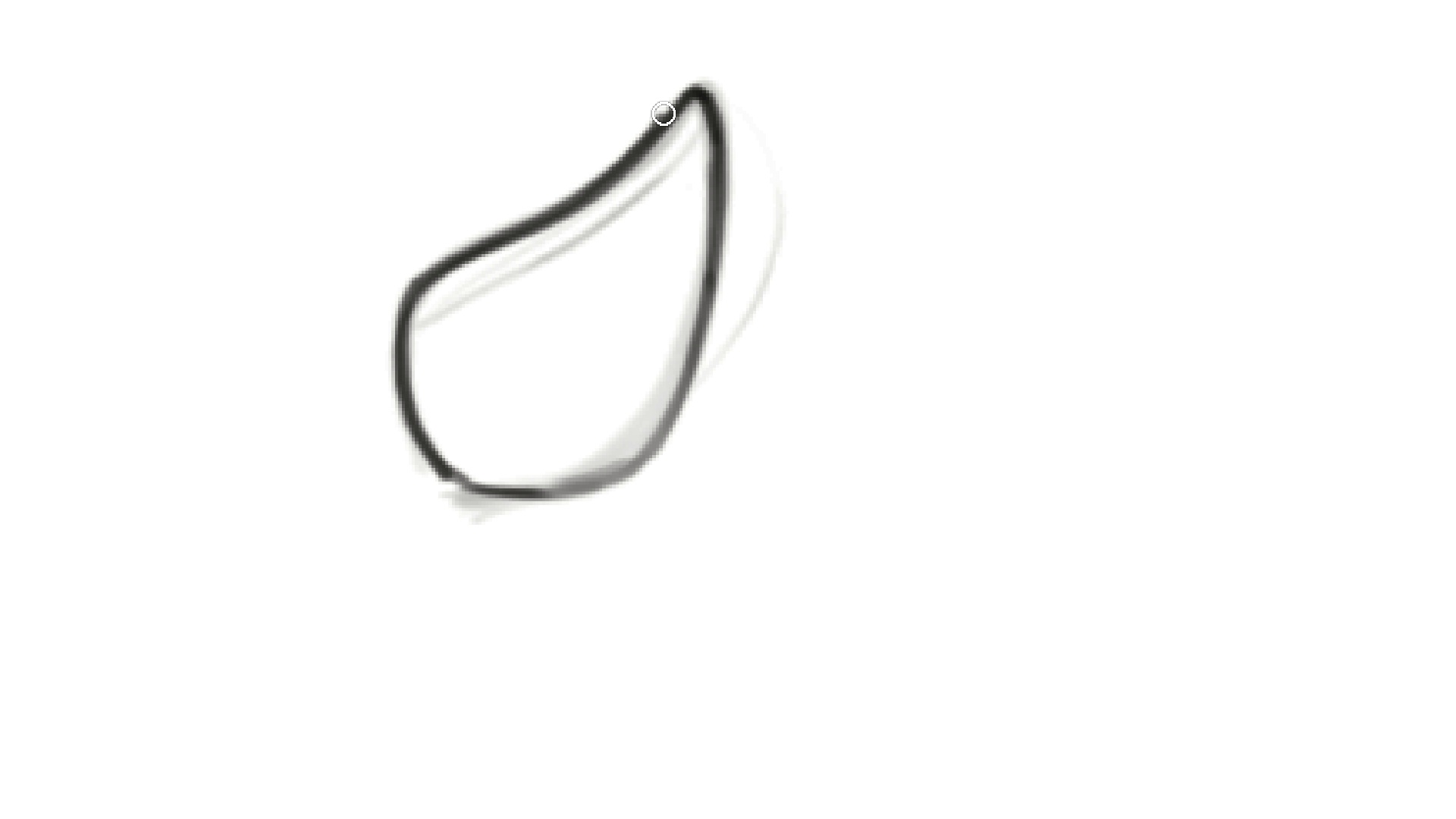 
key(Control+ControlLeft)
 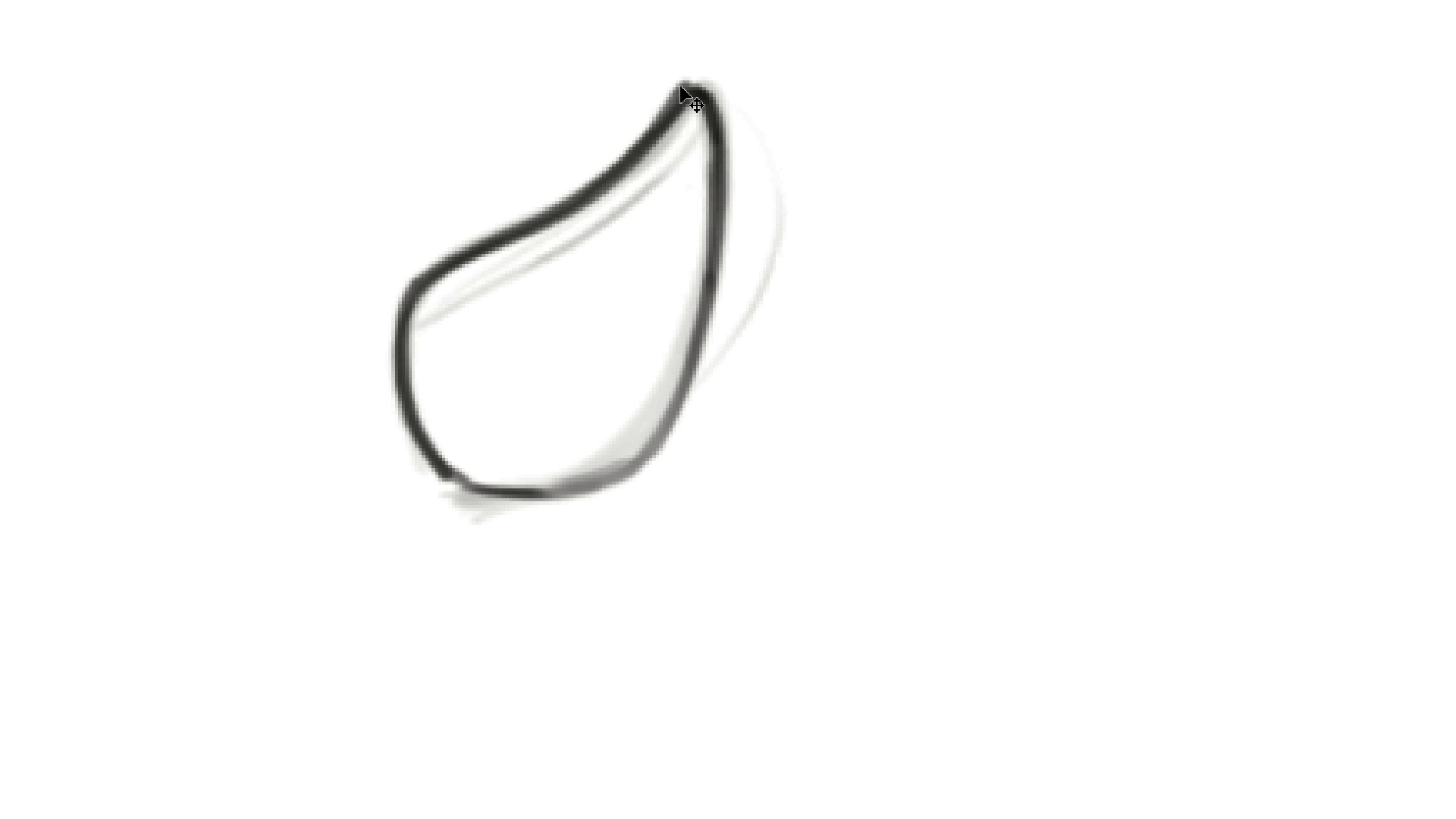 
key(Control+Z)
 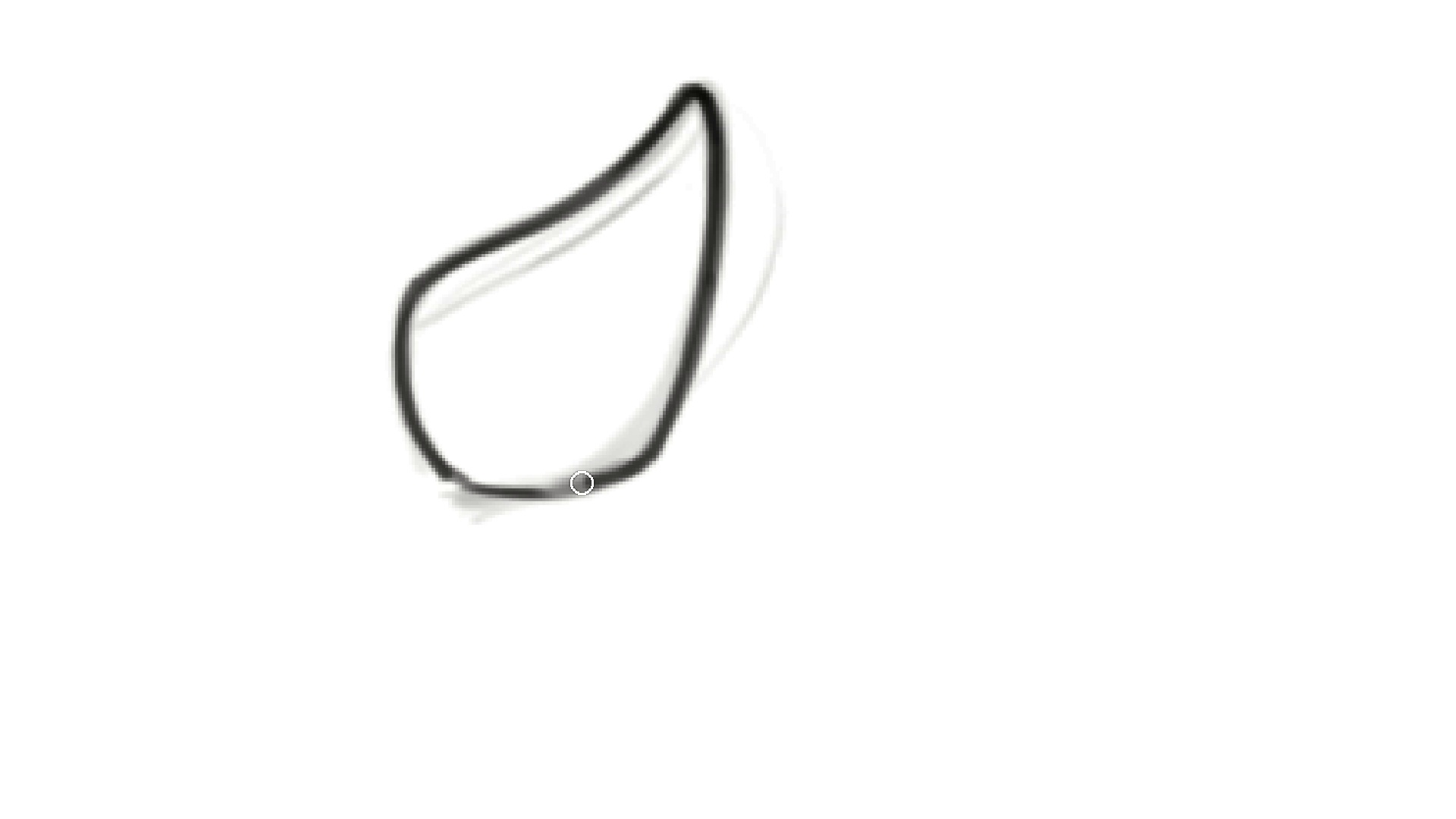 
wait(7.33)
 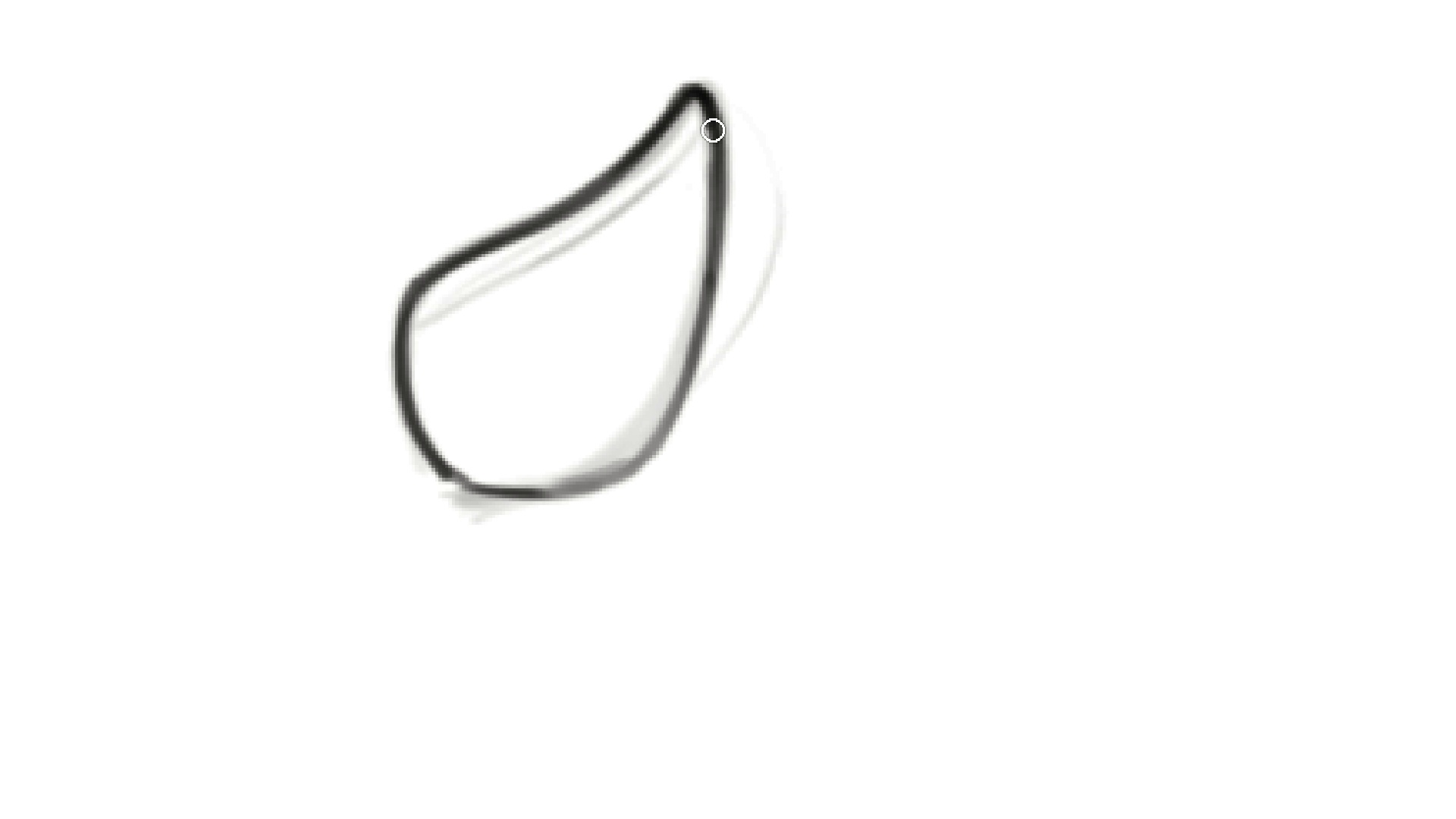 
hold_key(key=Backquote, duration=1.52)
 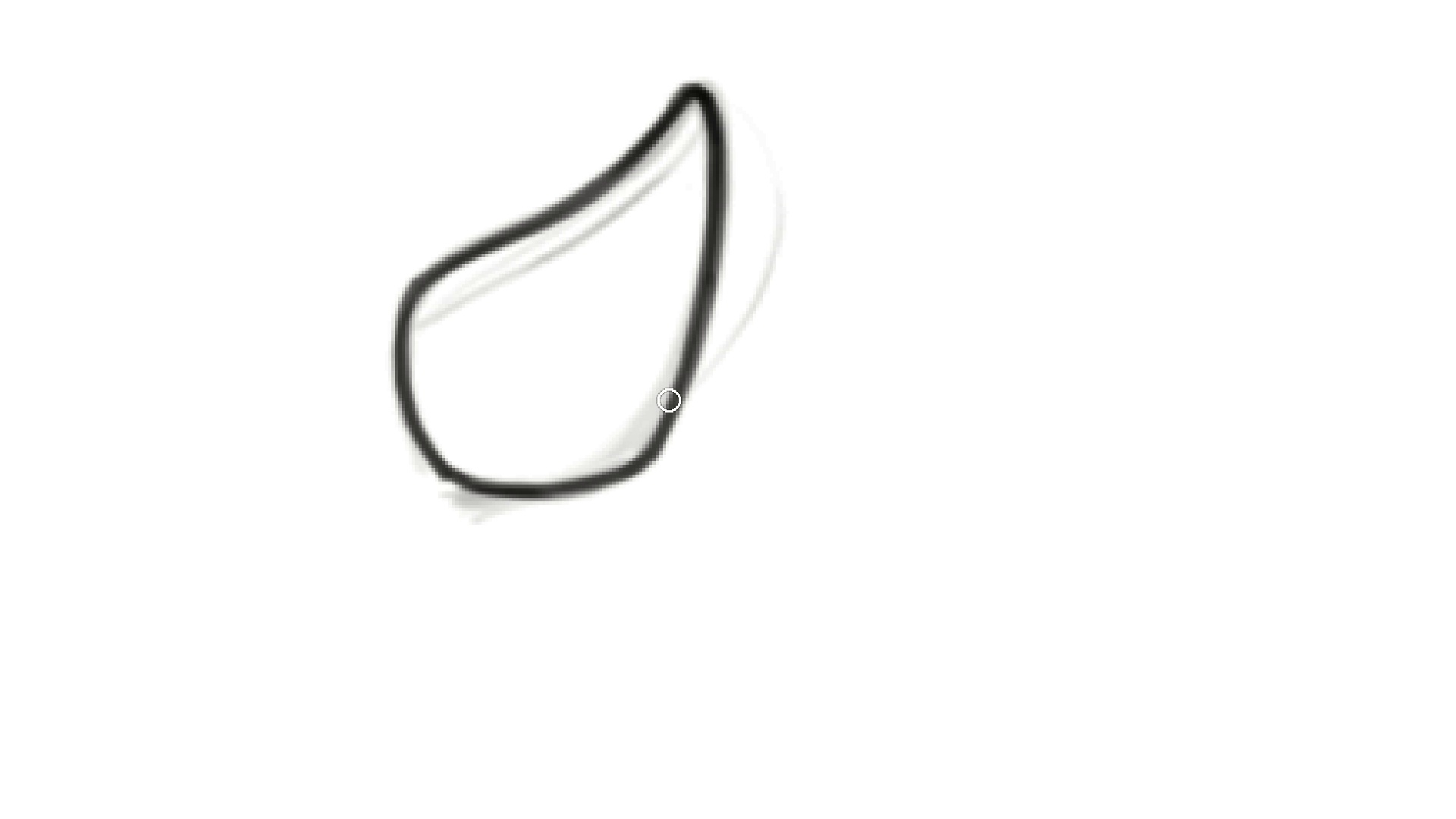 
hold_key(key=Backquote, duration=1.03)
 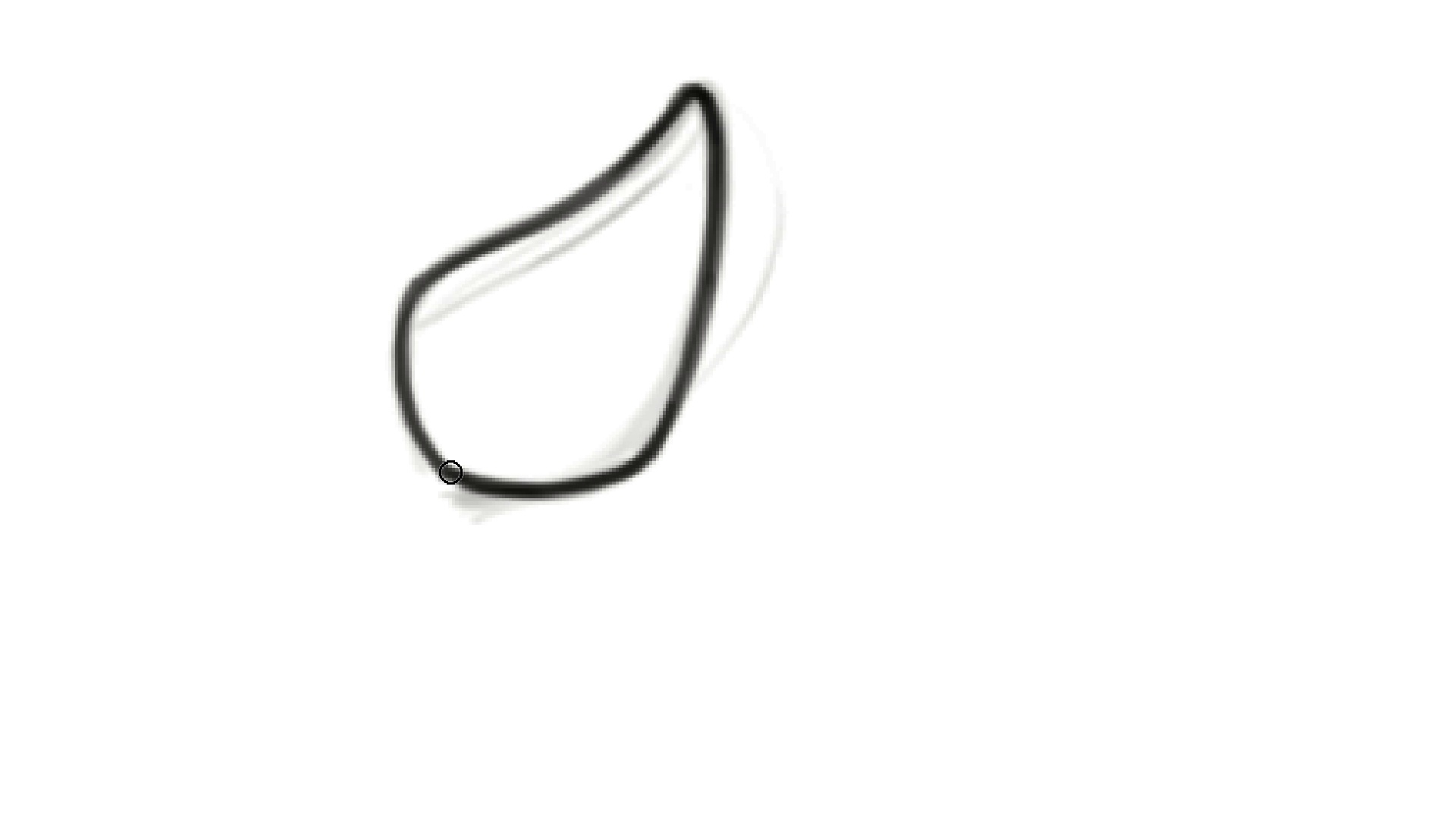 
hold_key(key=Backquote, duration=1.52)
 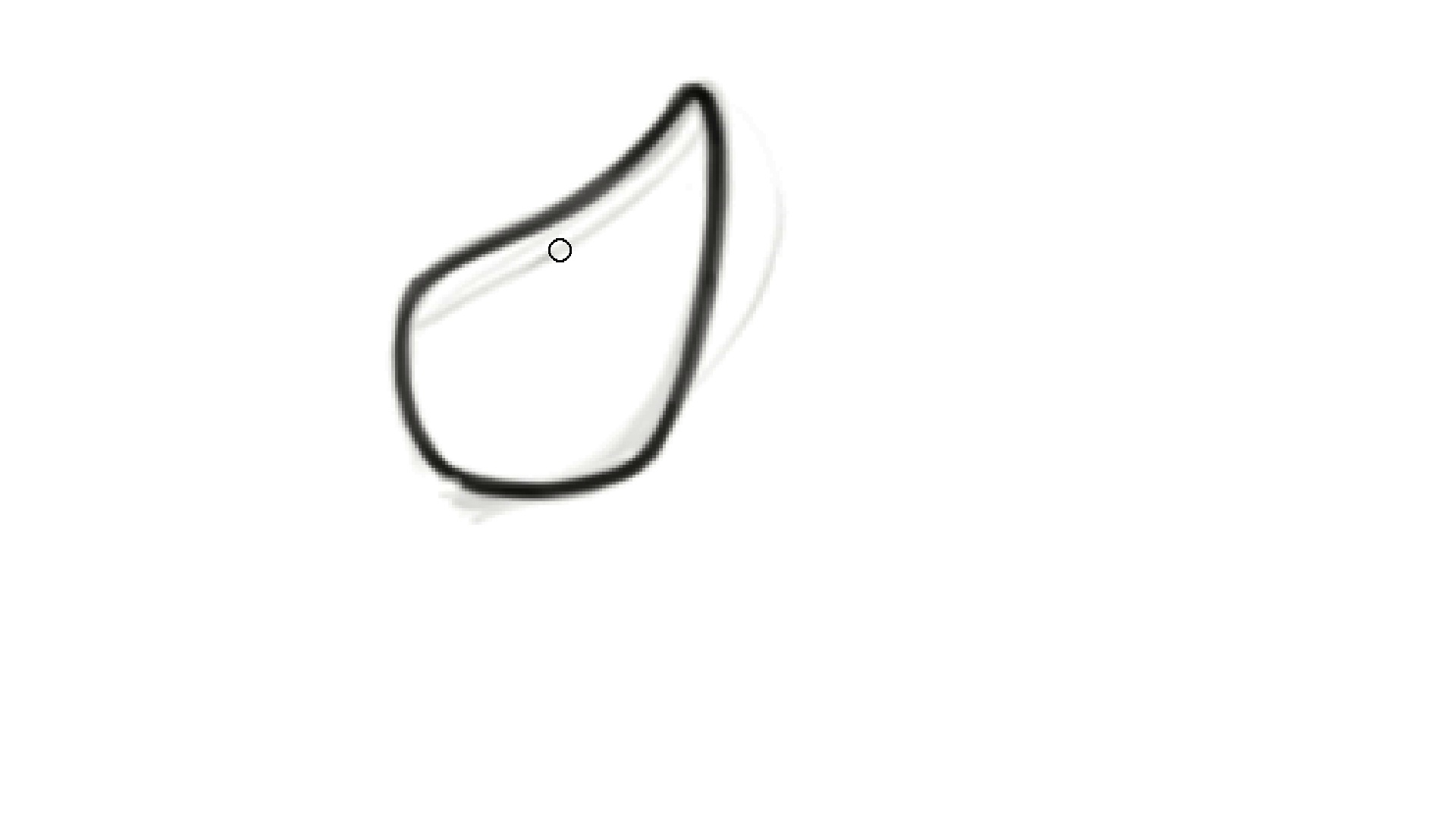 
hold_key(key=Backquote, duration=1.5)
 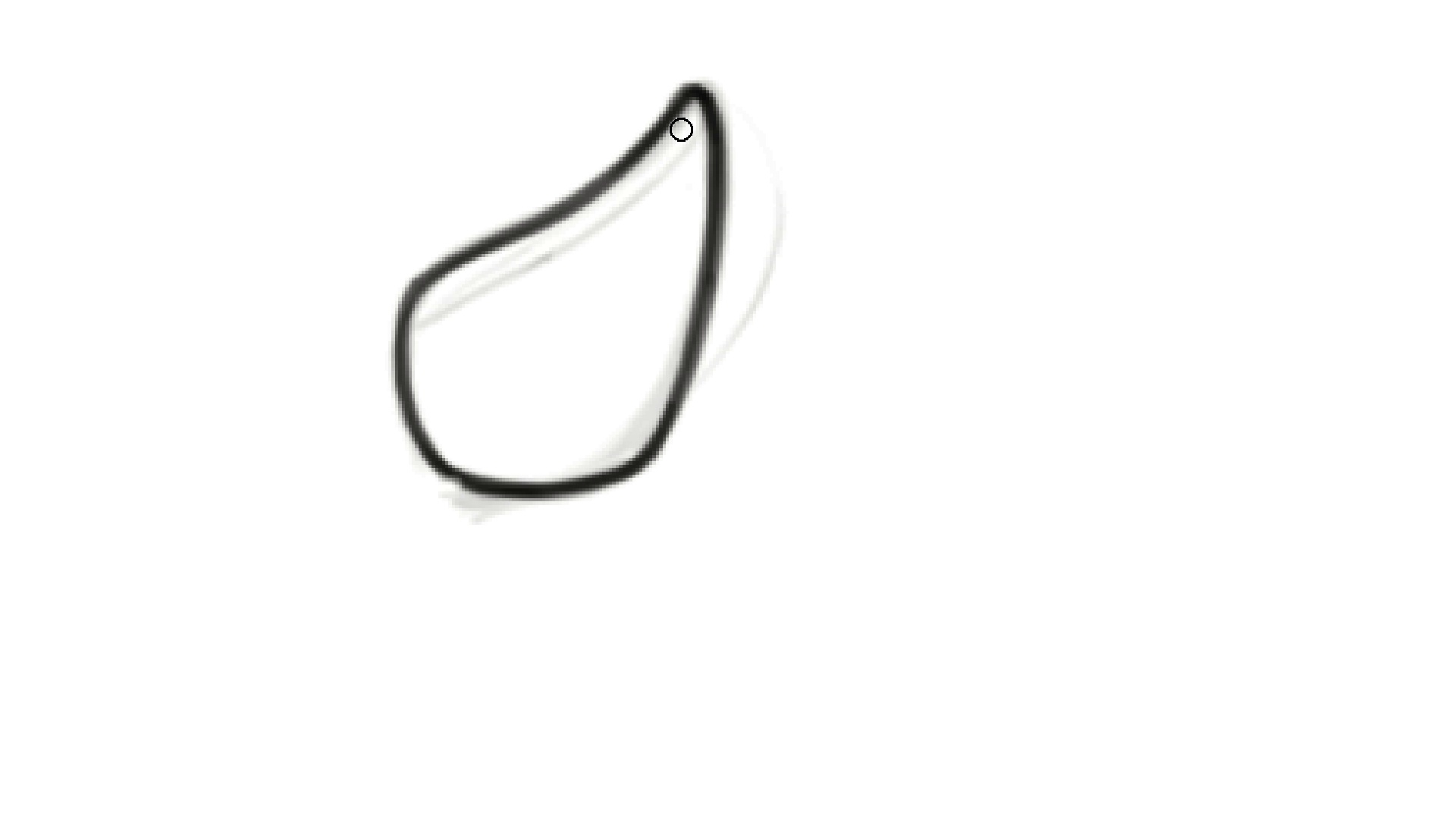 
hold_key(key=Backquote, duration=20.49)
 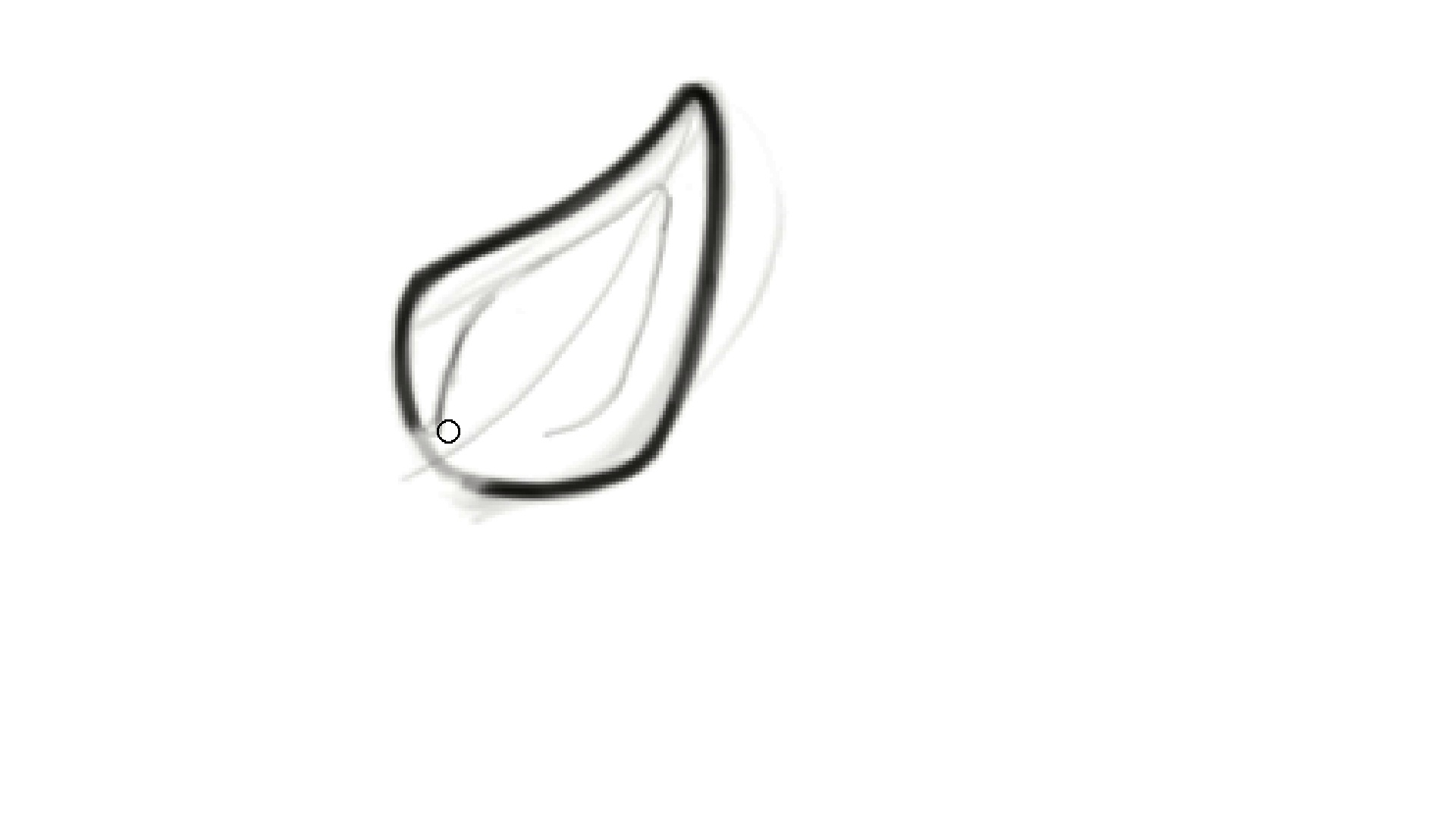 
hold_key(key=E, duration=0.93)
 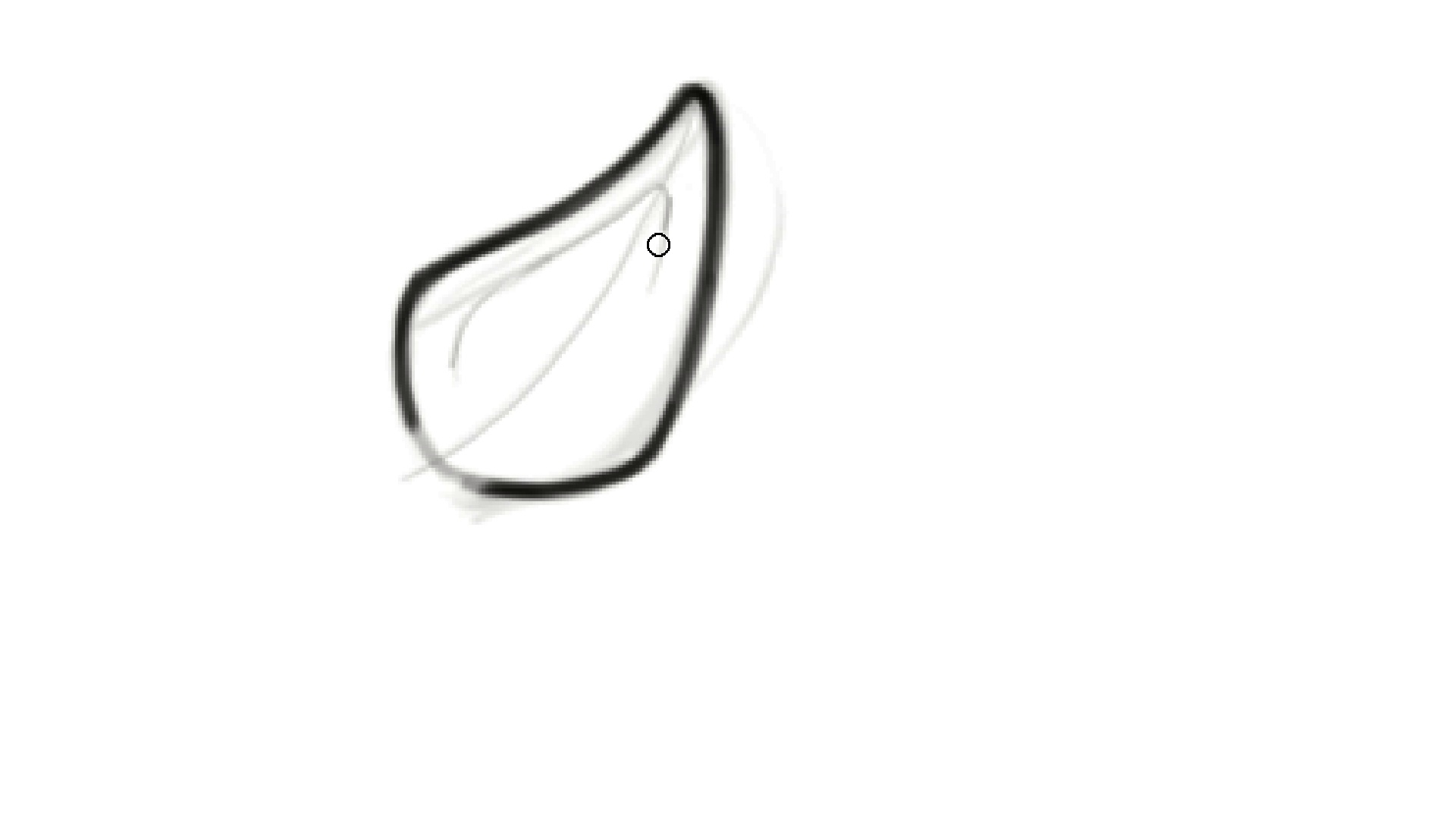 
hold_key(key=Backquote, duration=1.11)
 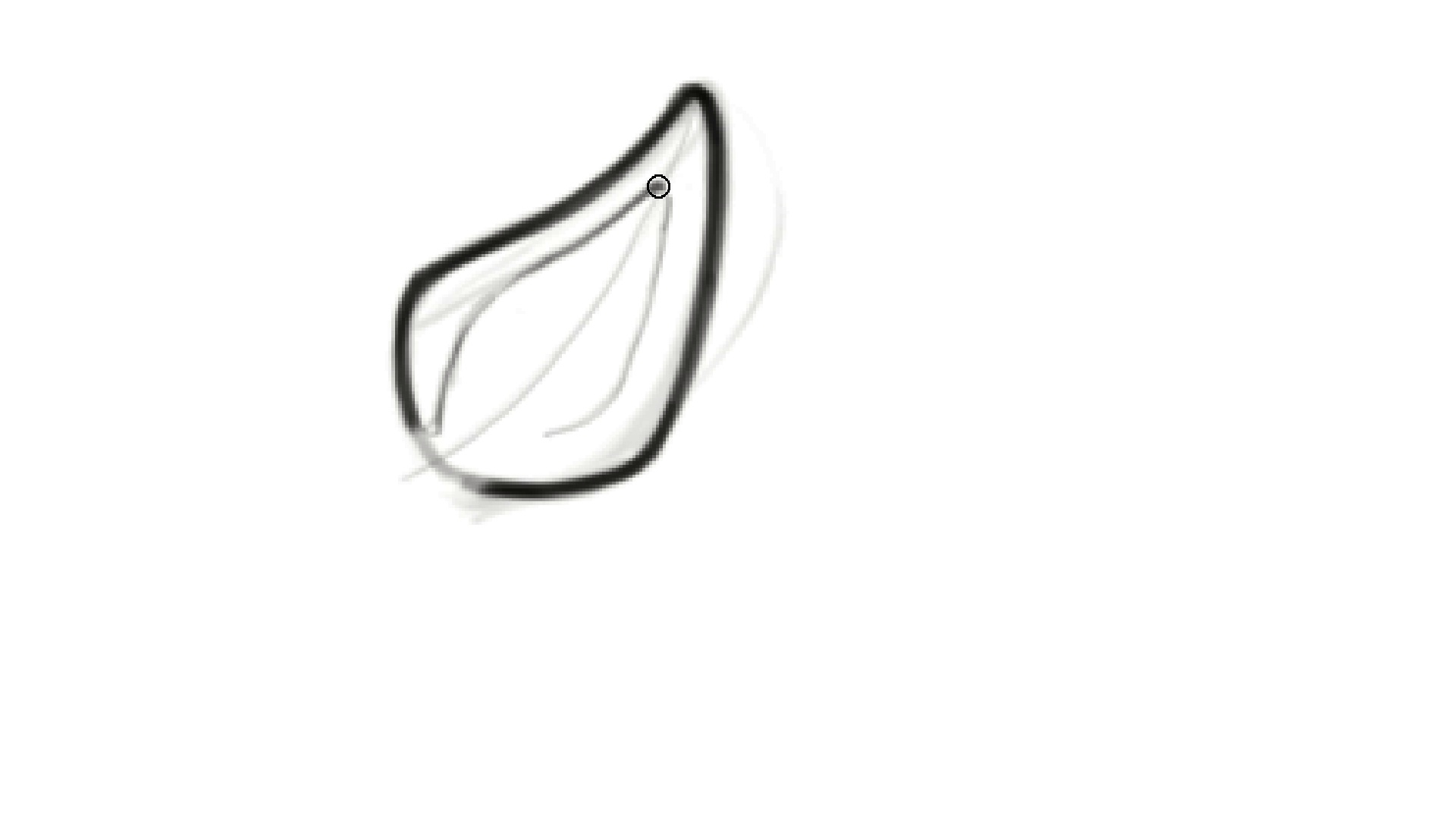 
key(Backquote)
 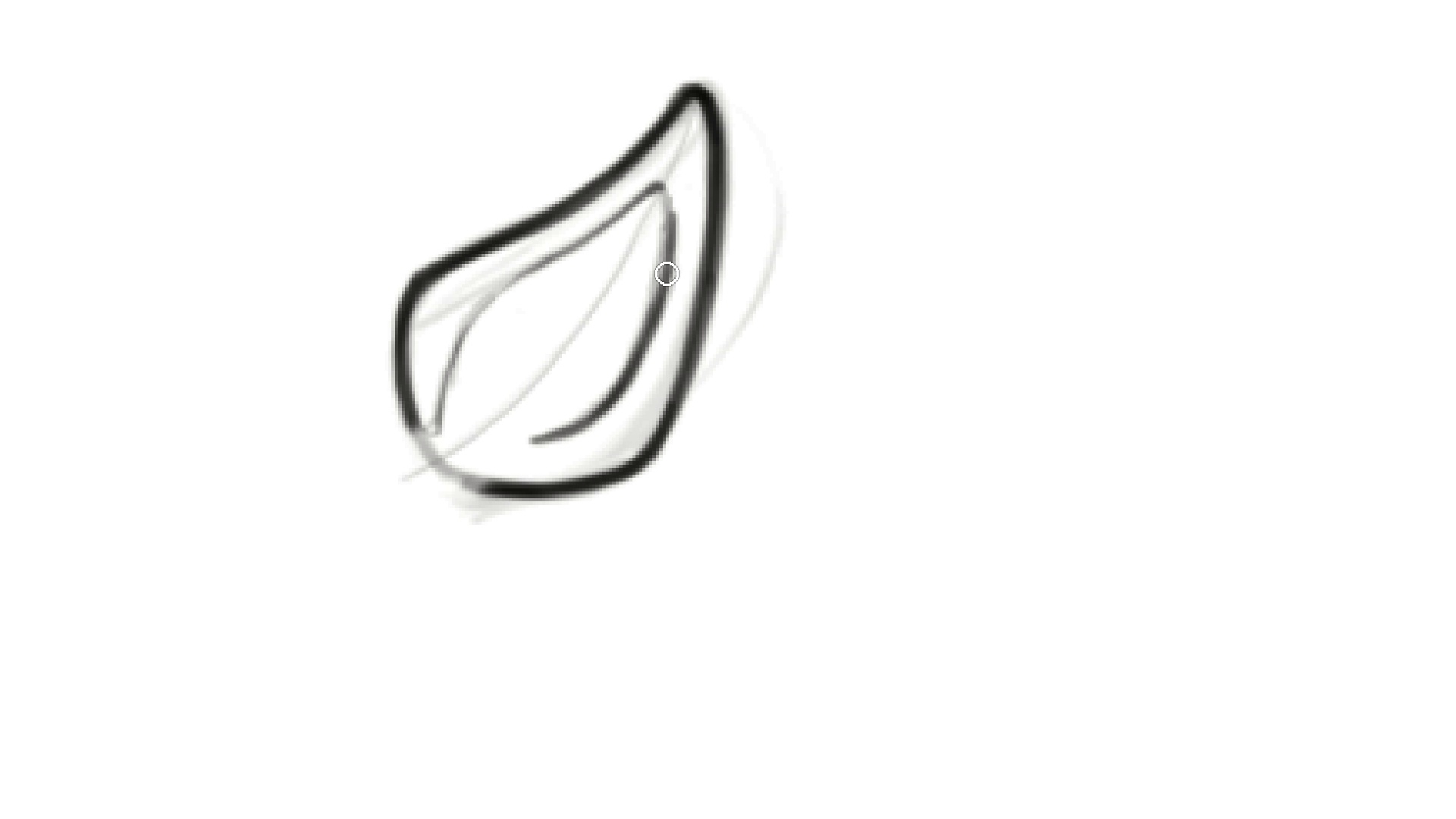 
wait(6.94)
 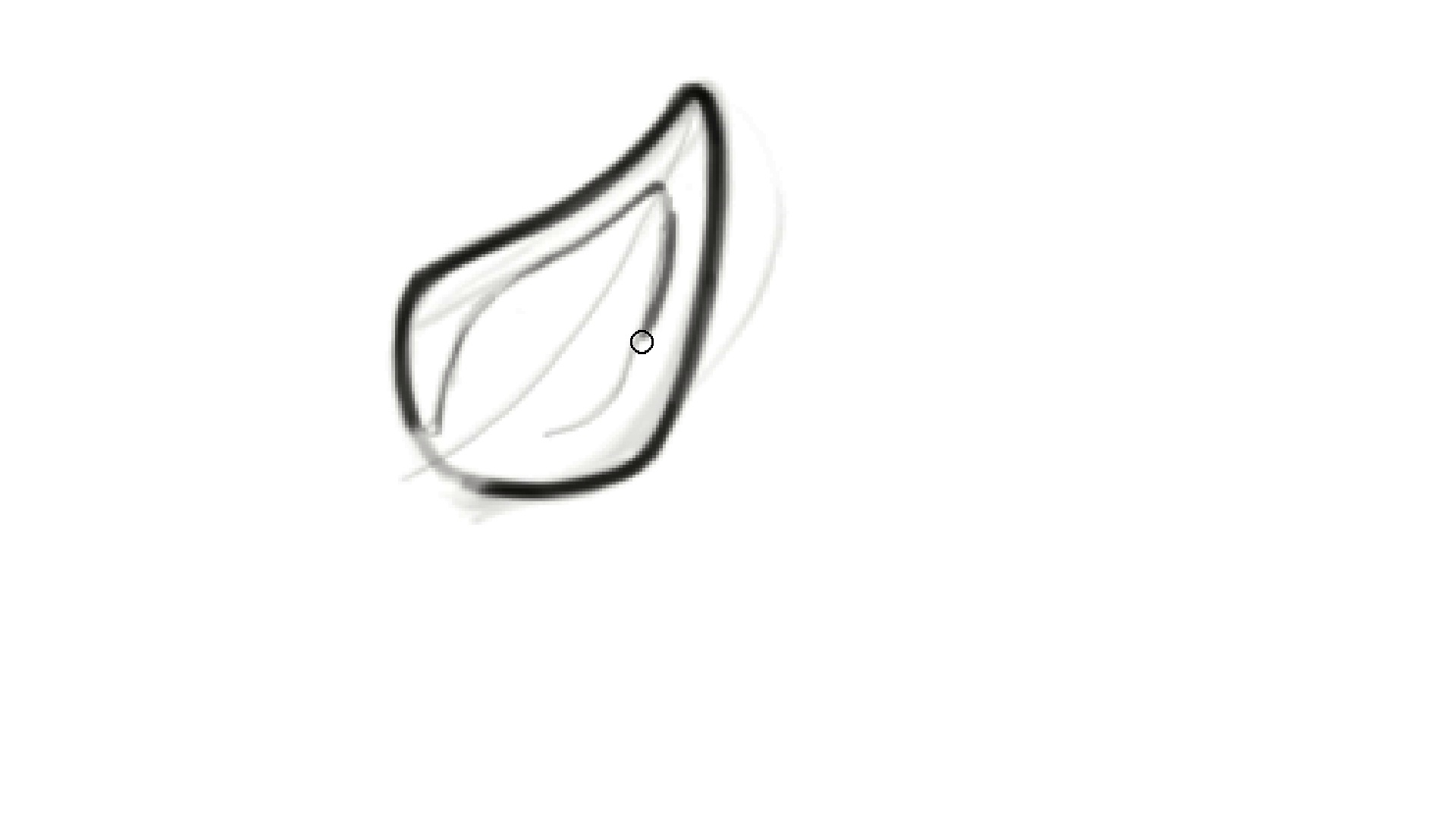 
key(Control+ControlLeft)
 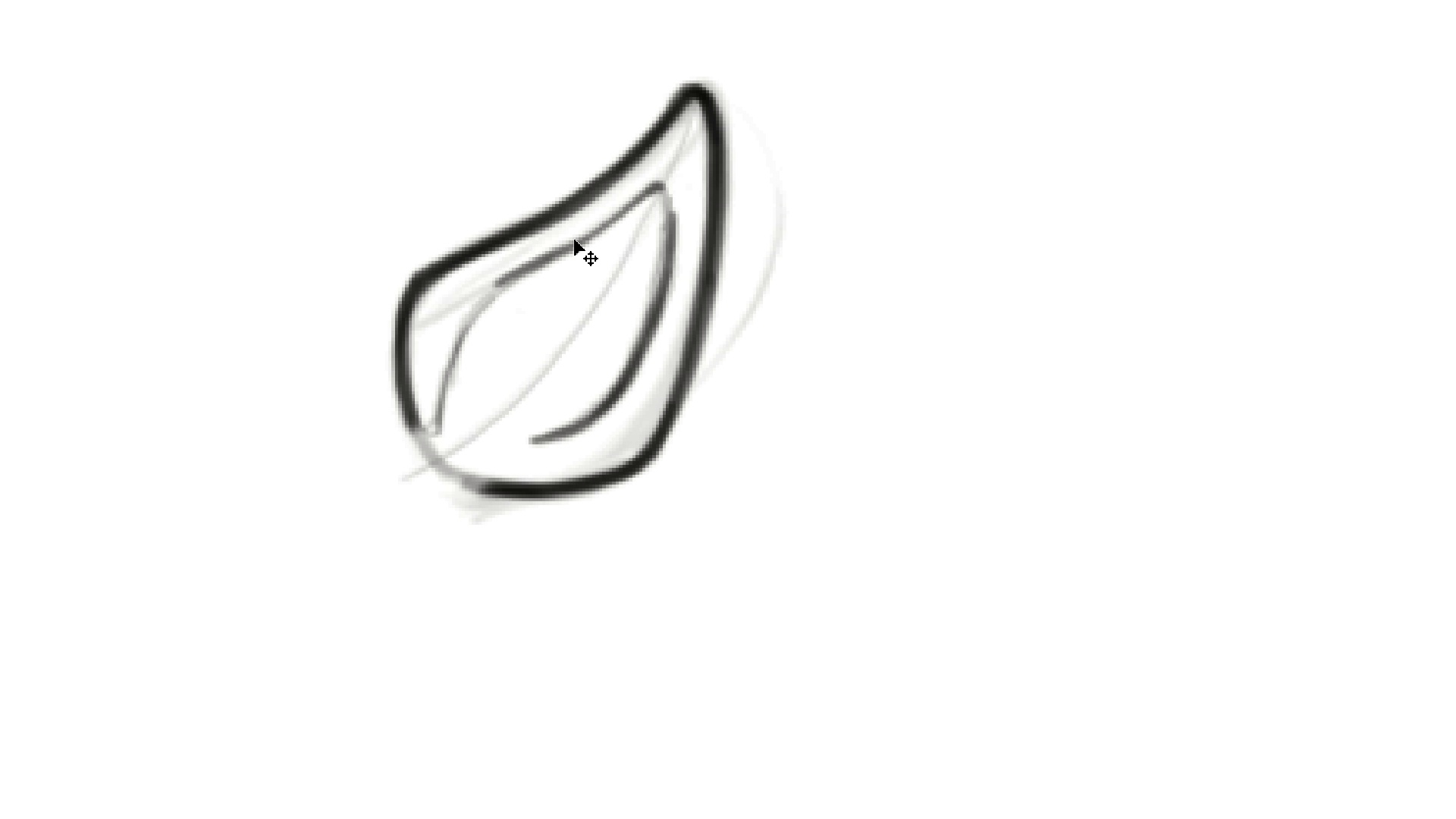 
key(Control+Z)
 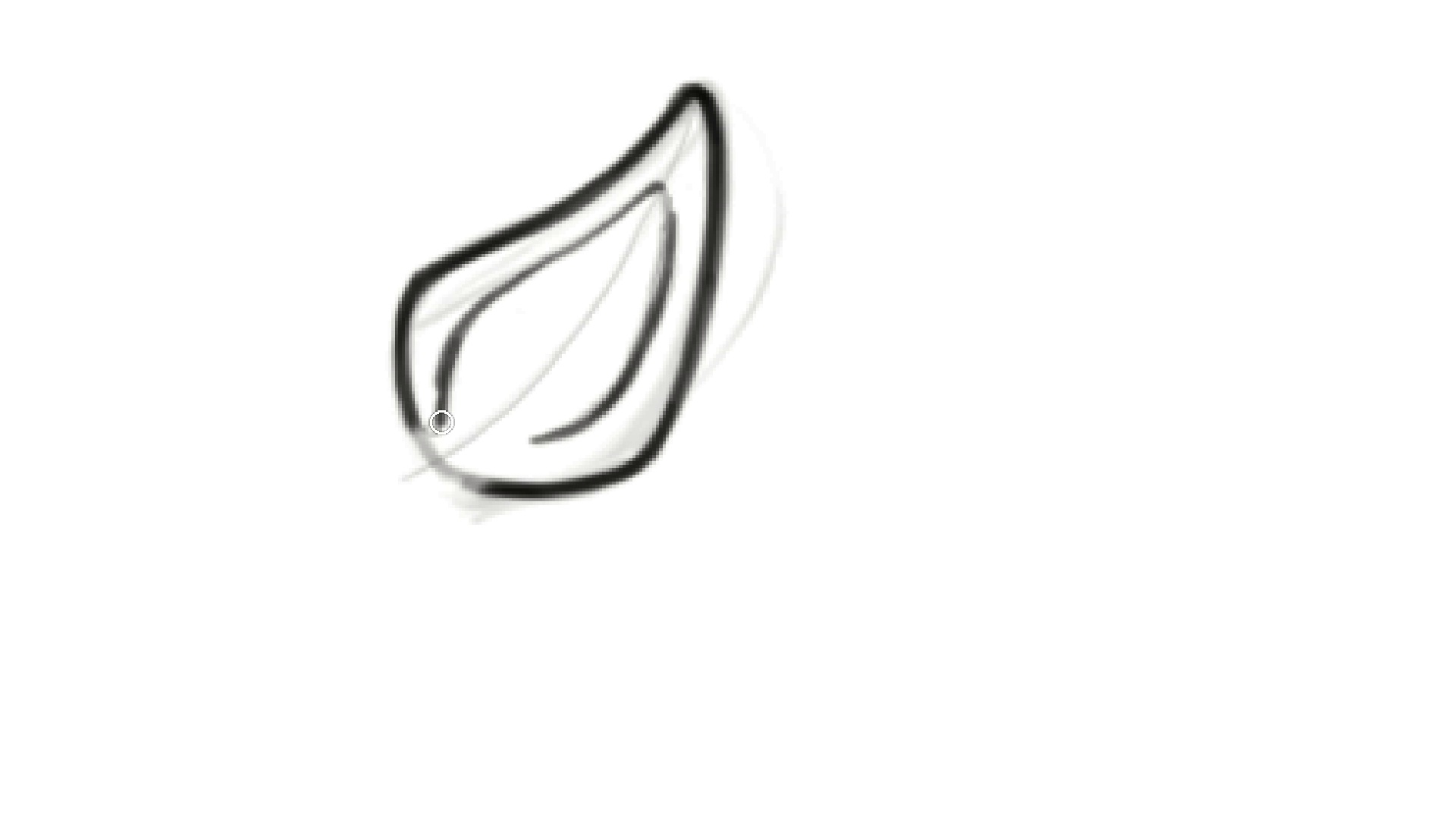 
hold_key(key=Backquote, duration=1.17)
 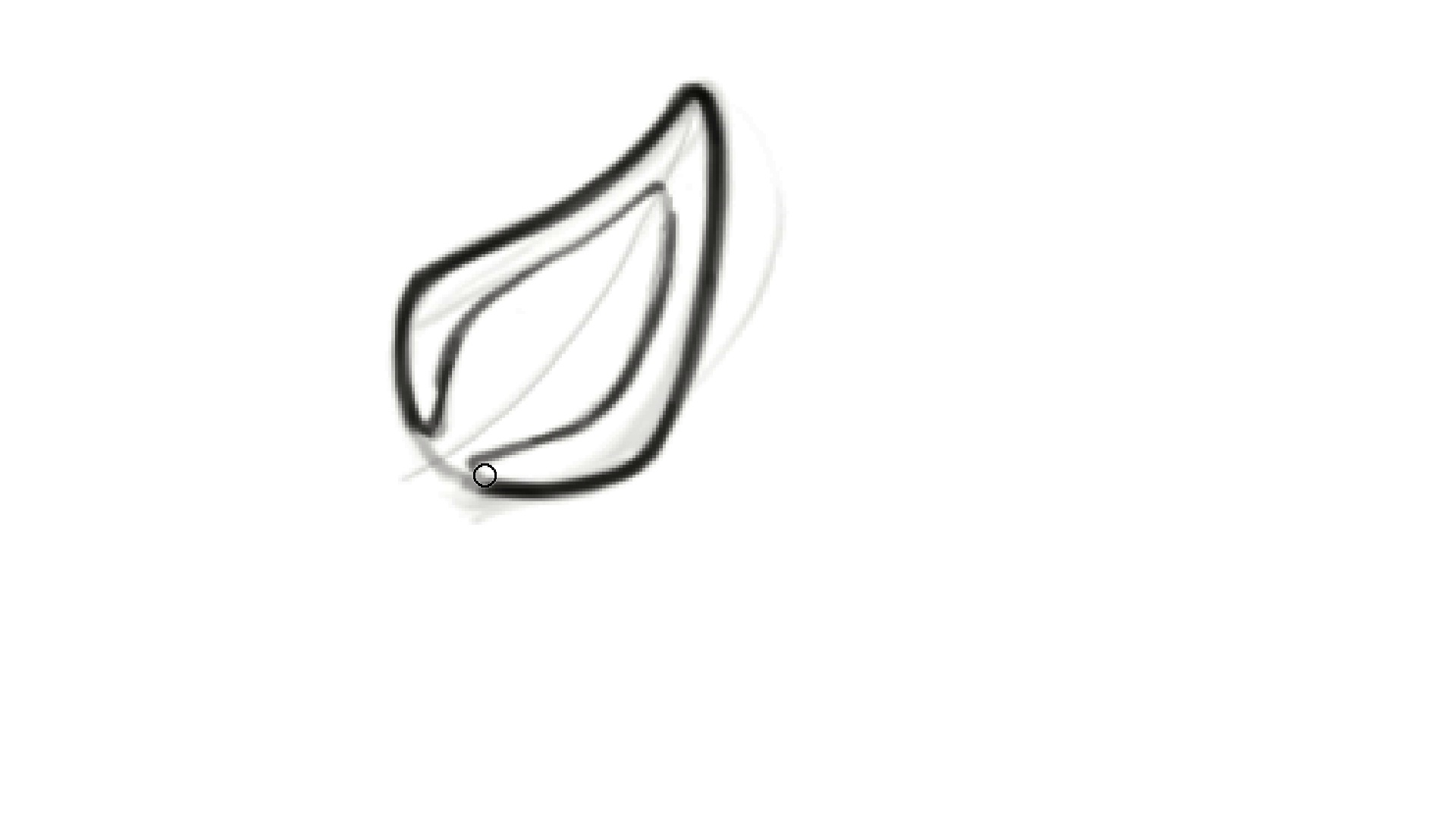 
hold_key(key=Backquote, duration=1.52)
 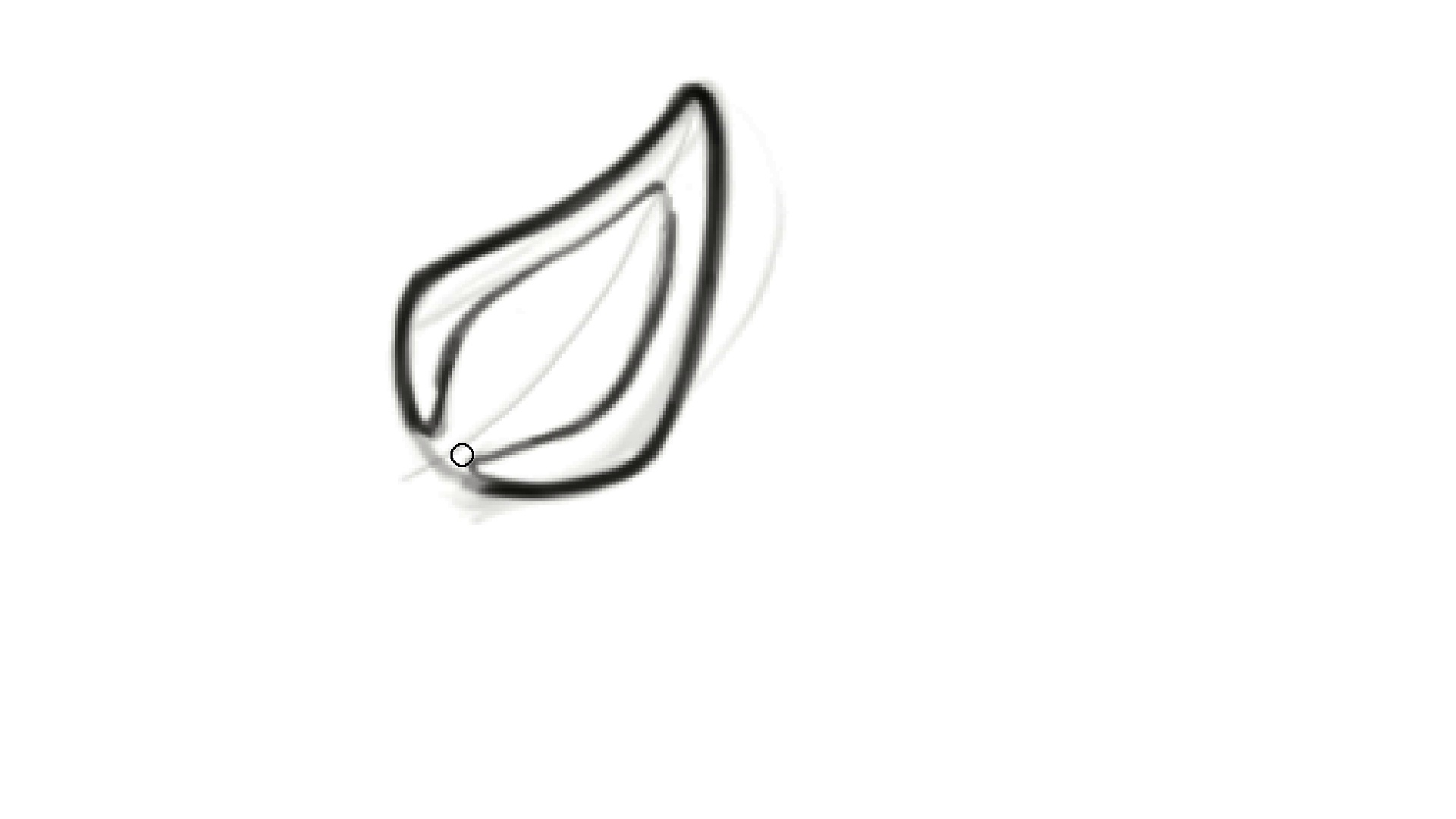 
hold_key(key=Backquote, duration=1.12)
 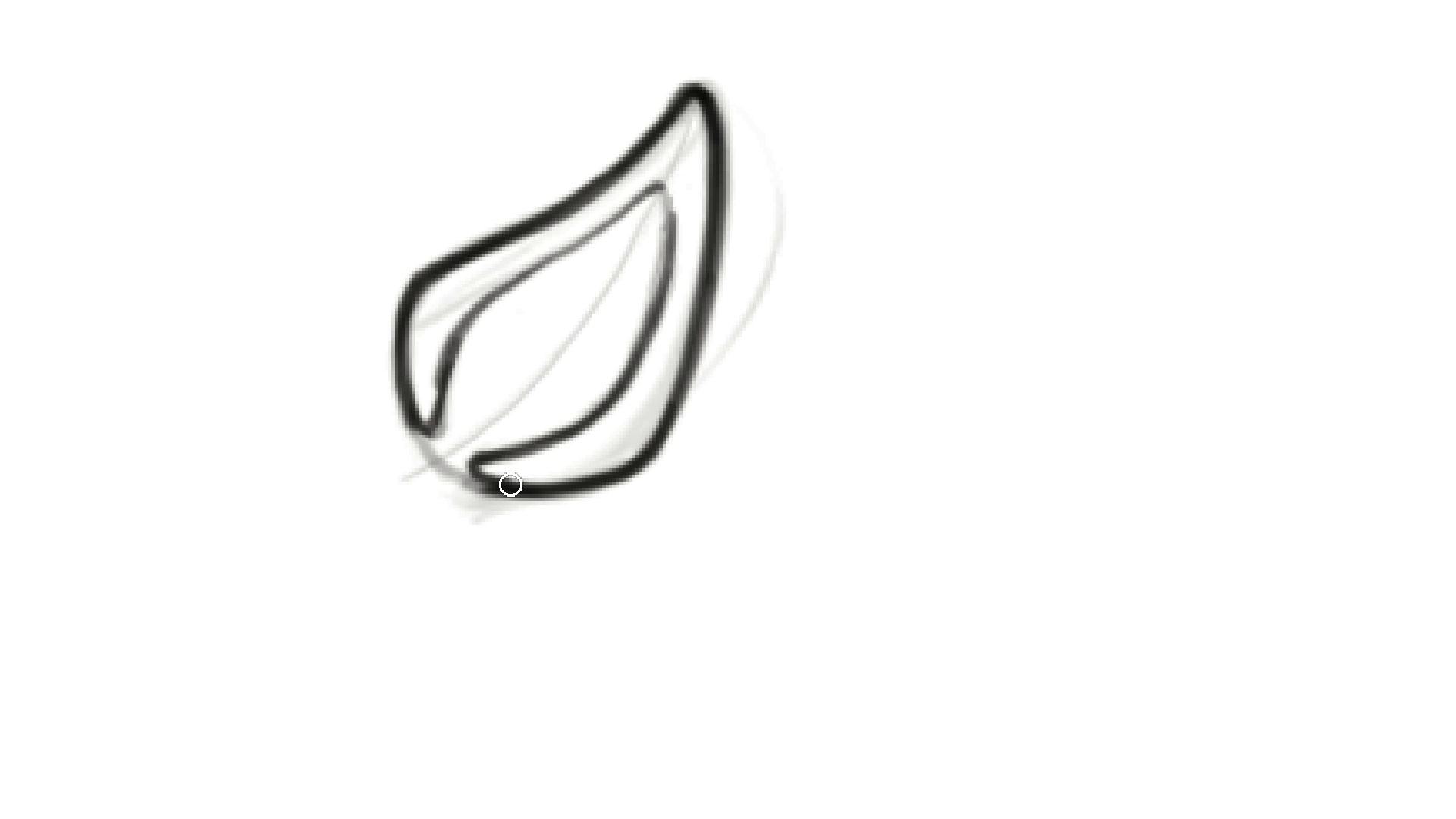 
hold_key(key=Backquote, duration=1.01)
 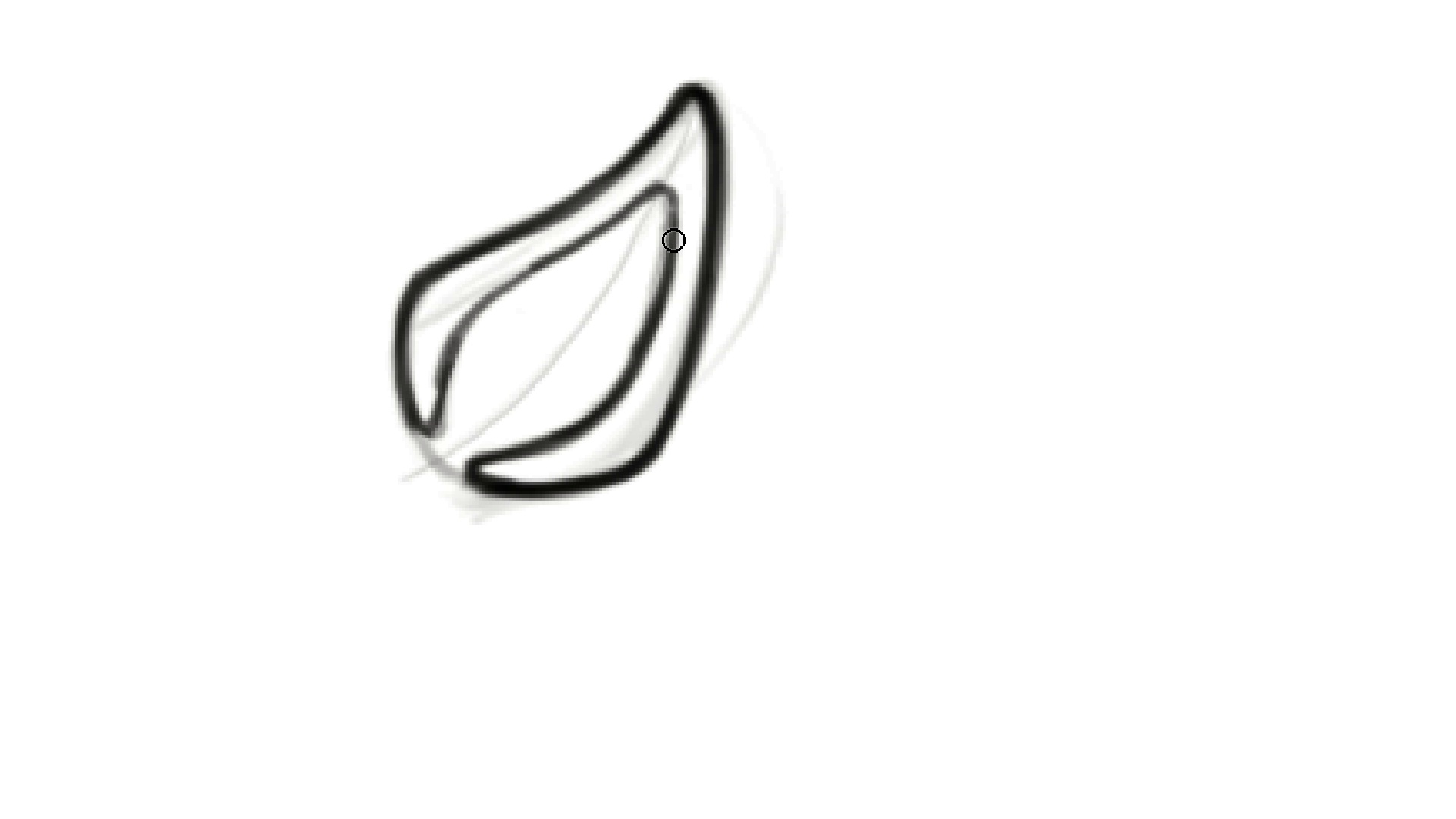 
wait(26.12)
 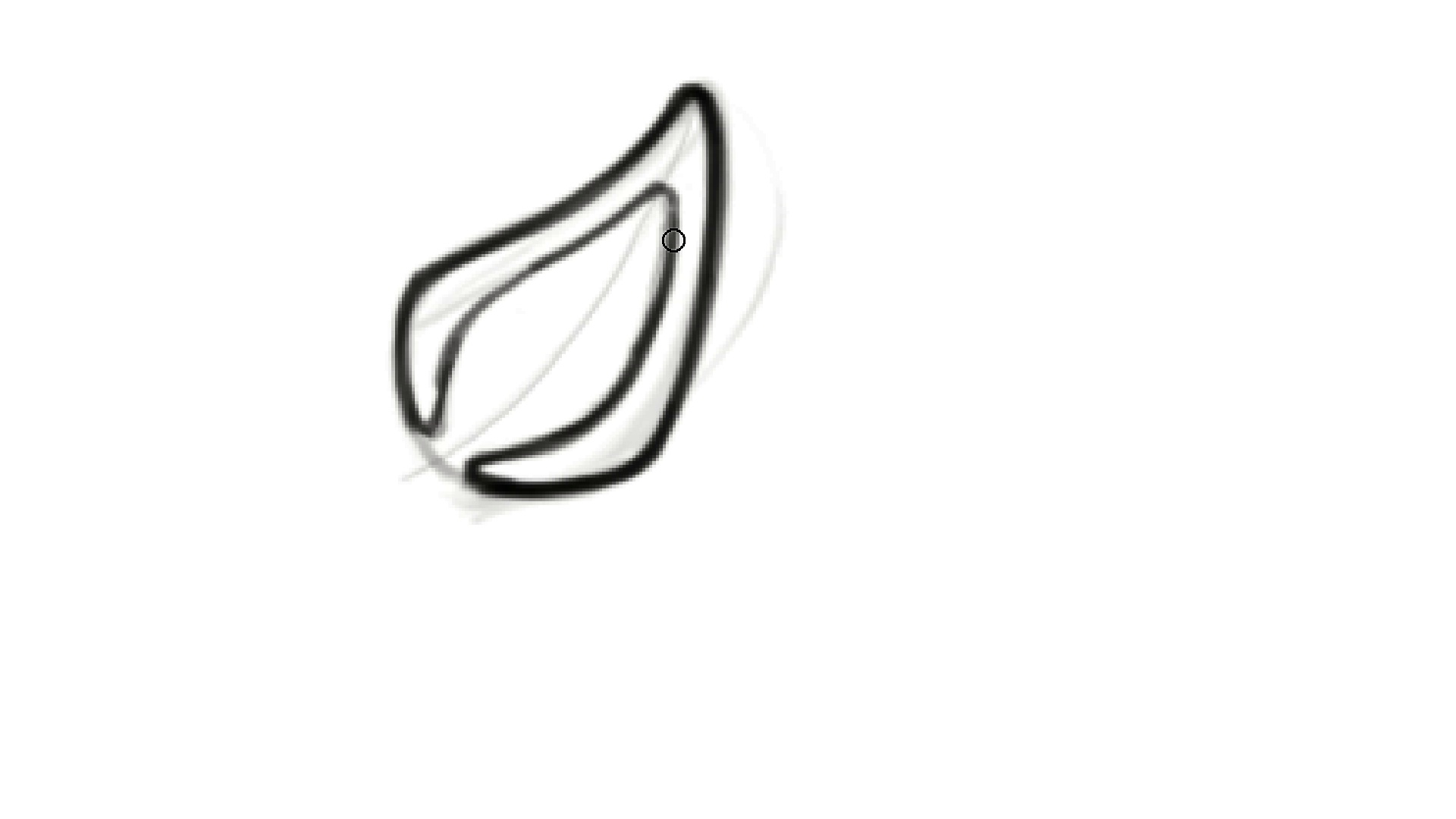 
hold_key(key=Backquote, duration=1.52)
 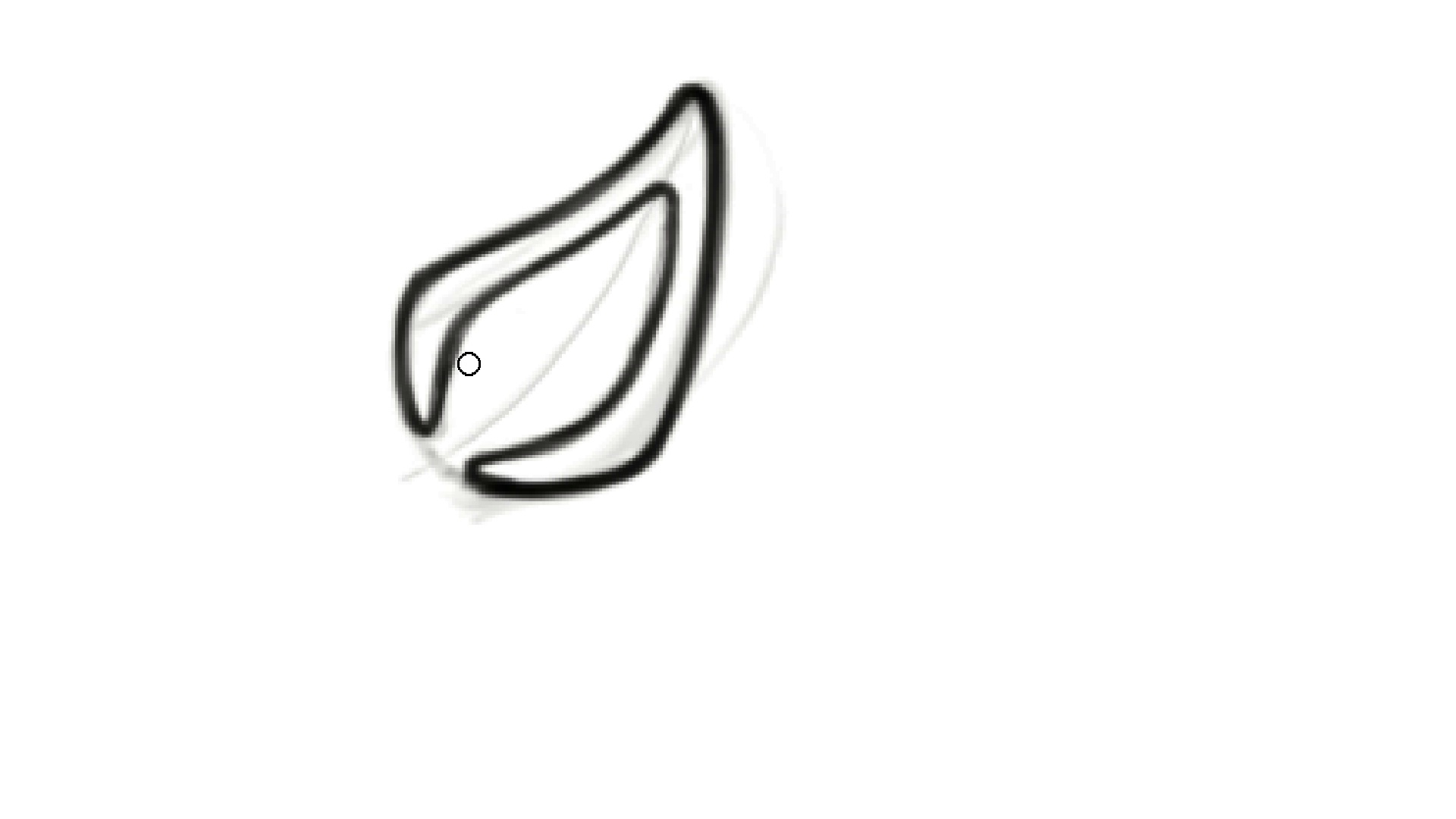 
hold_key(key=Backquote, duration=1.5)
 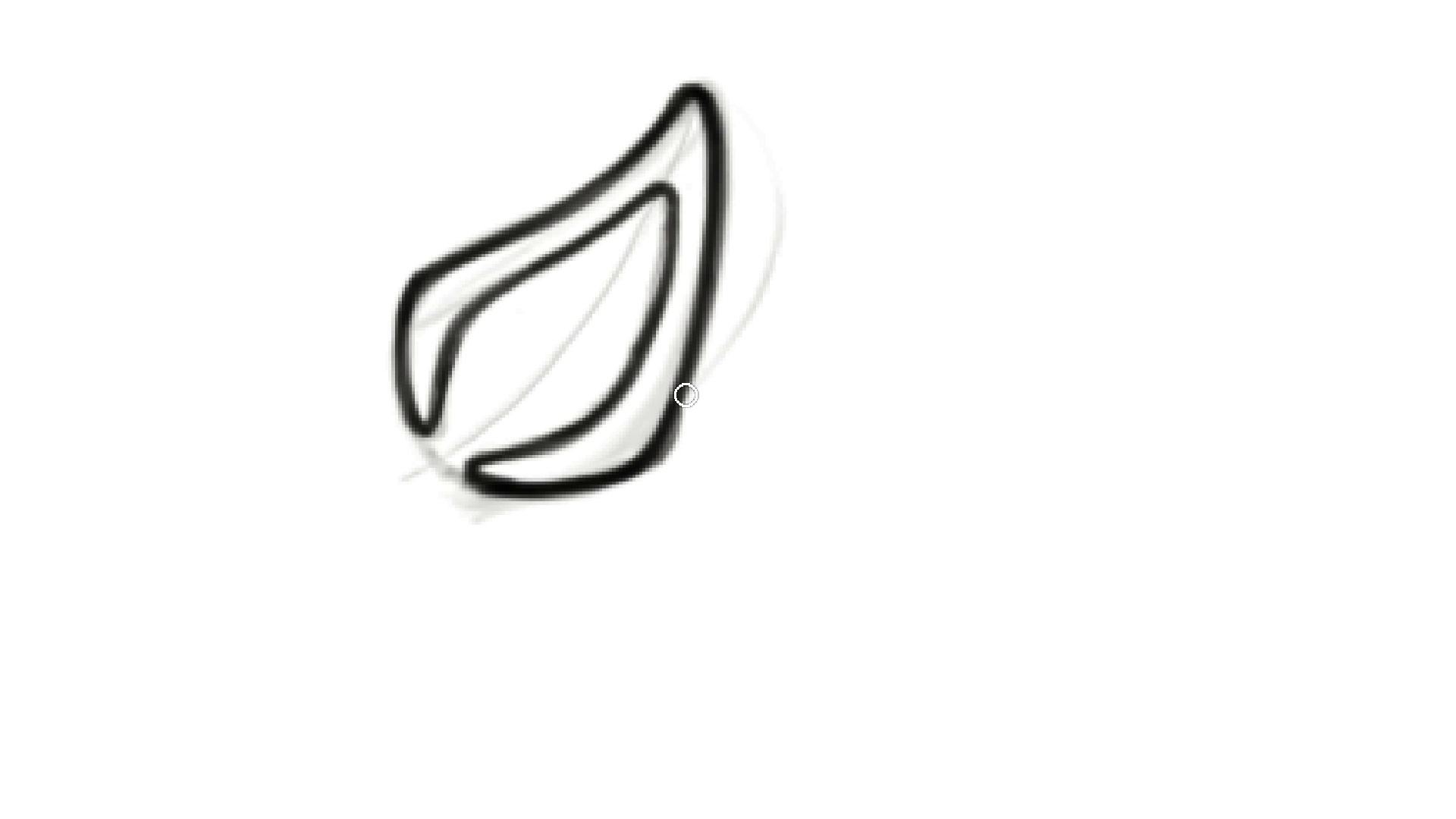 
wait(5.52)
 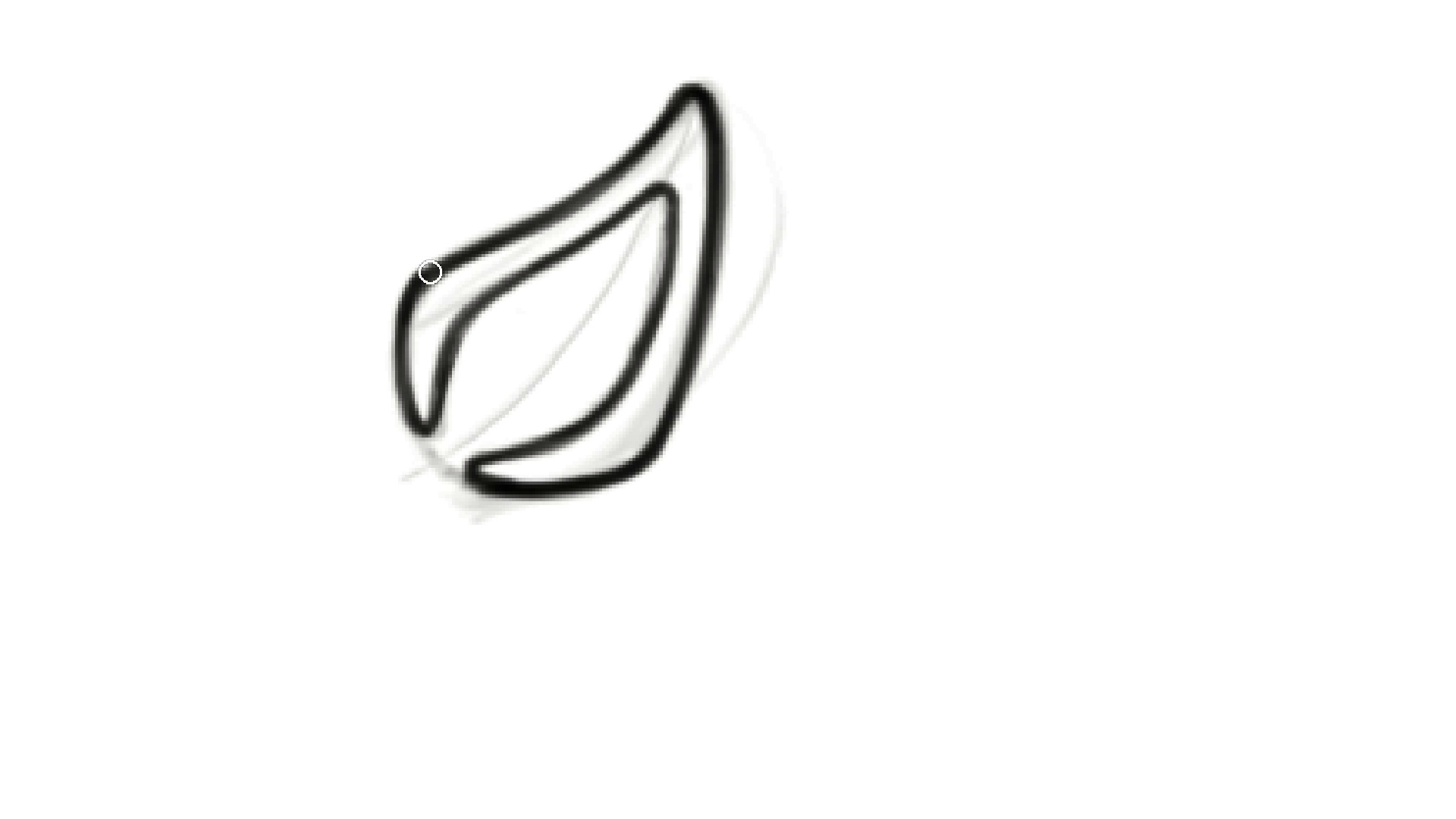 
hold_key(key=Backquote, duration=1.52)
 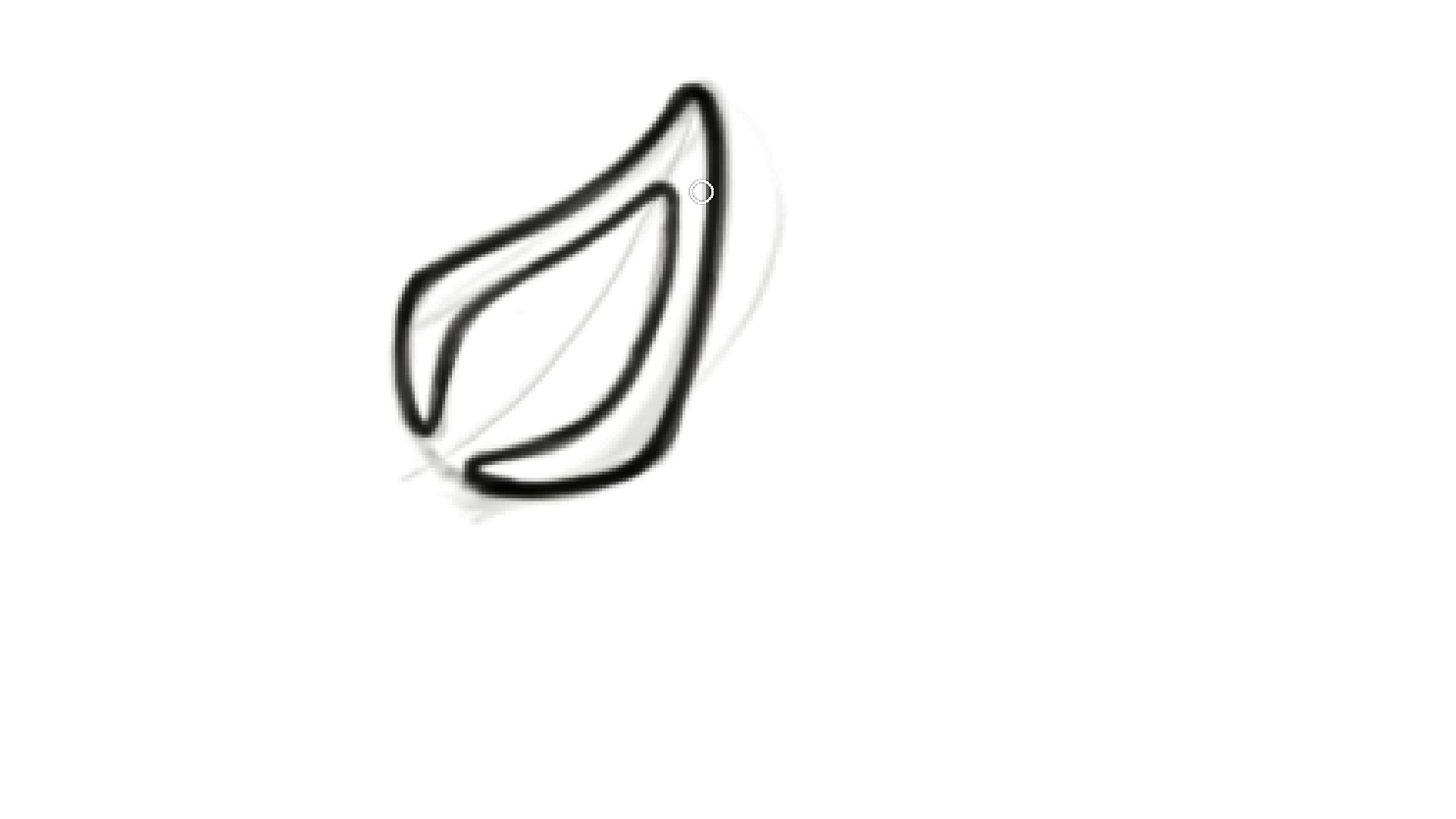 
hold_key(key=Backquote, duration=1.15)
 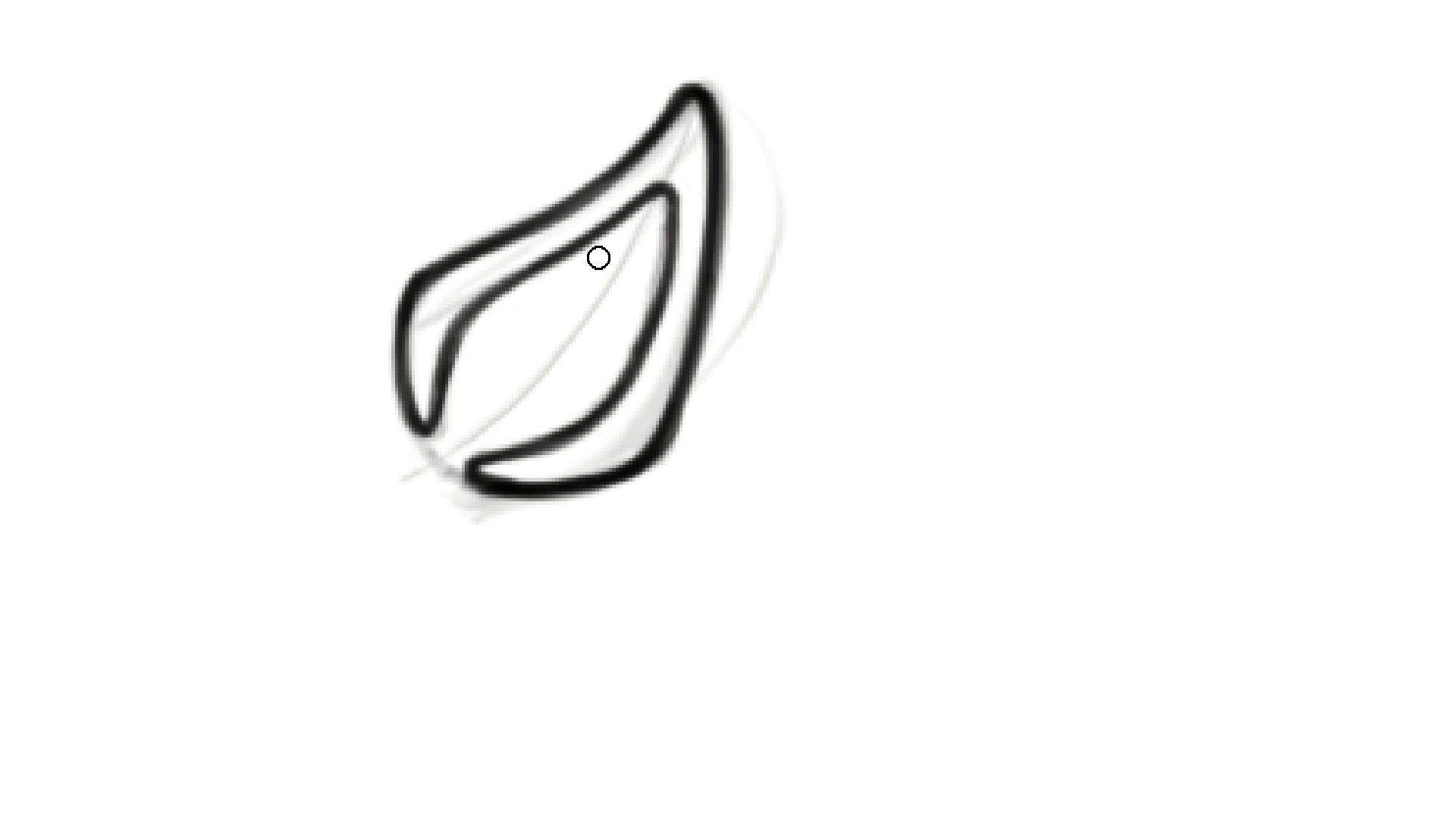 
type(eb]]]0)
 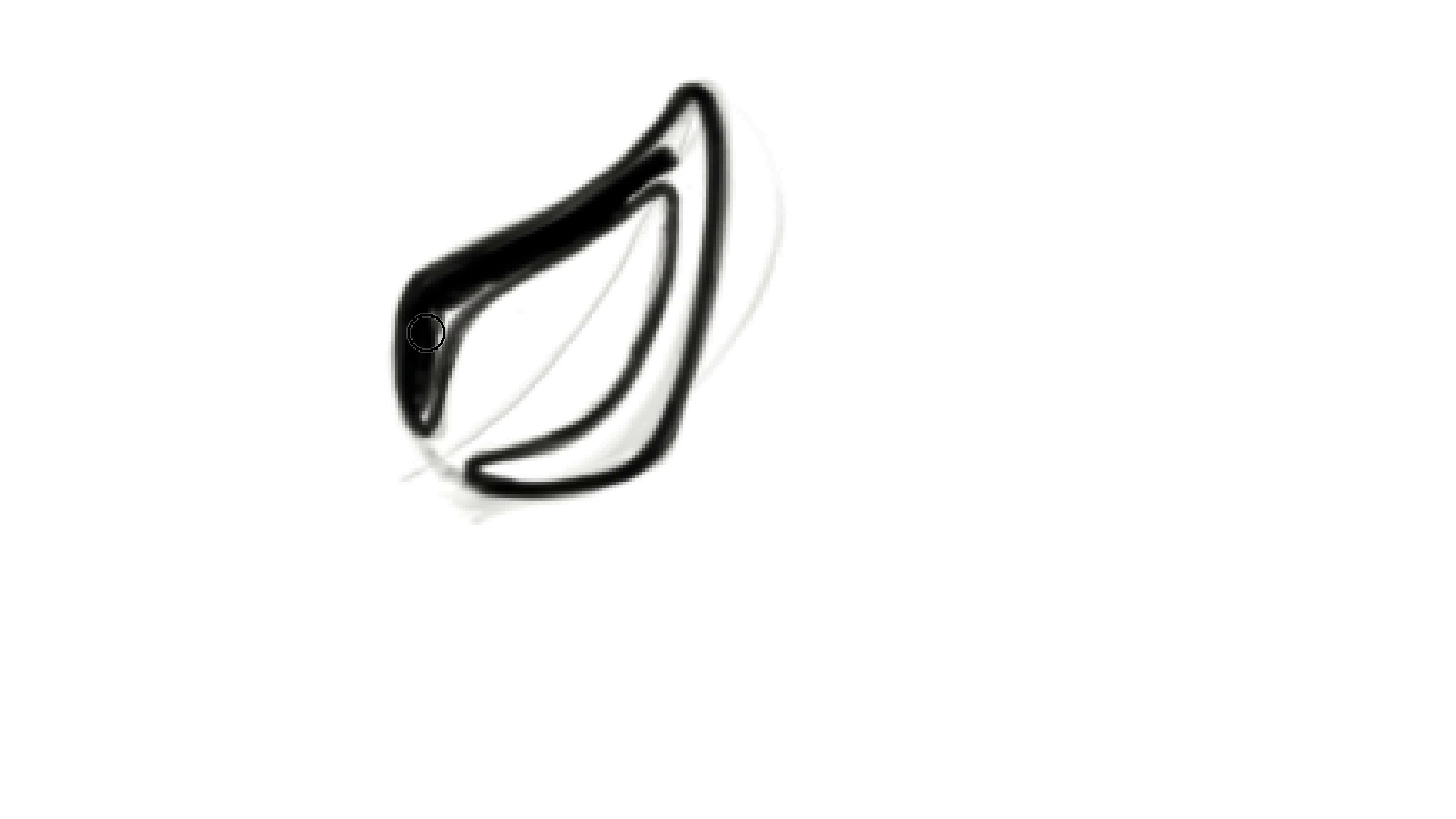 
wait(10.21)
 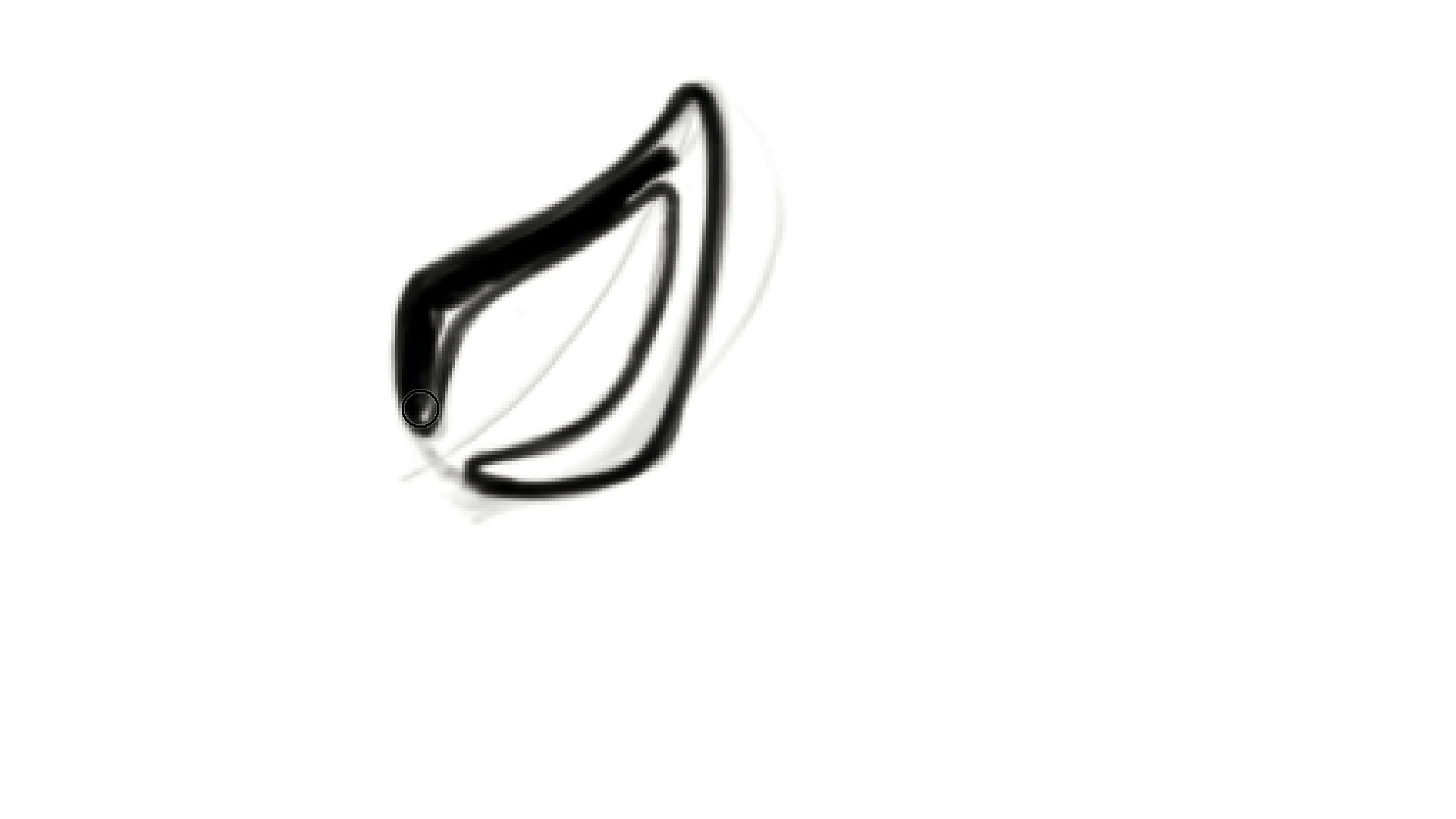 
key(Control+Z)
 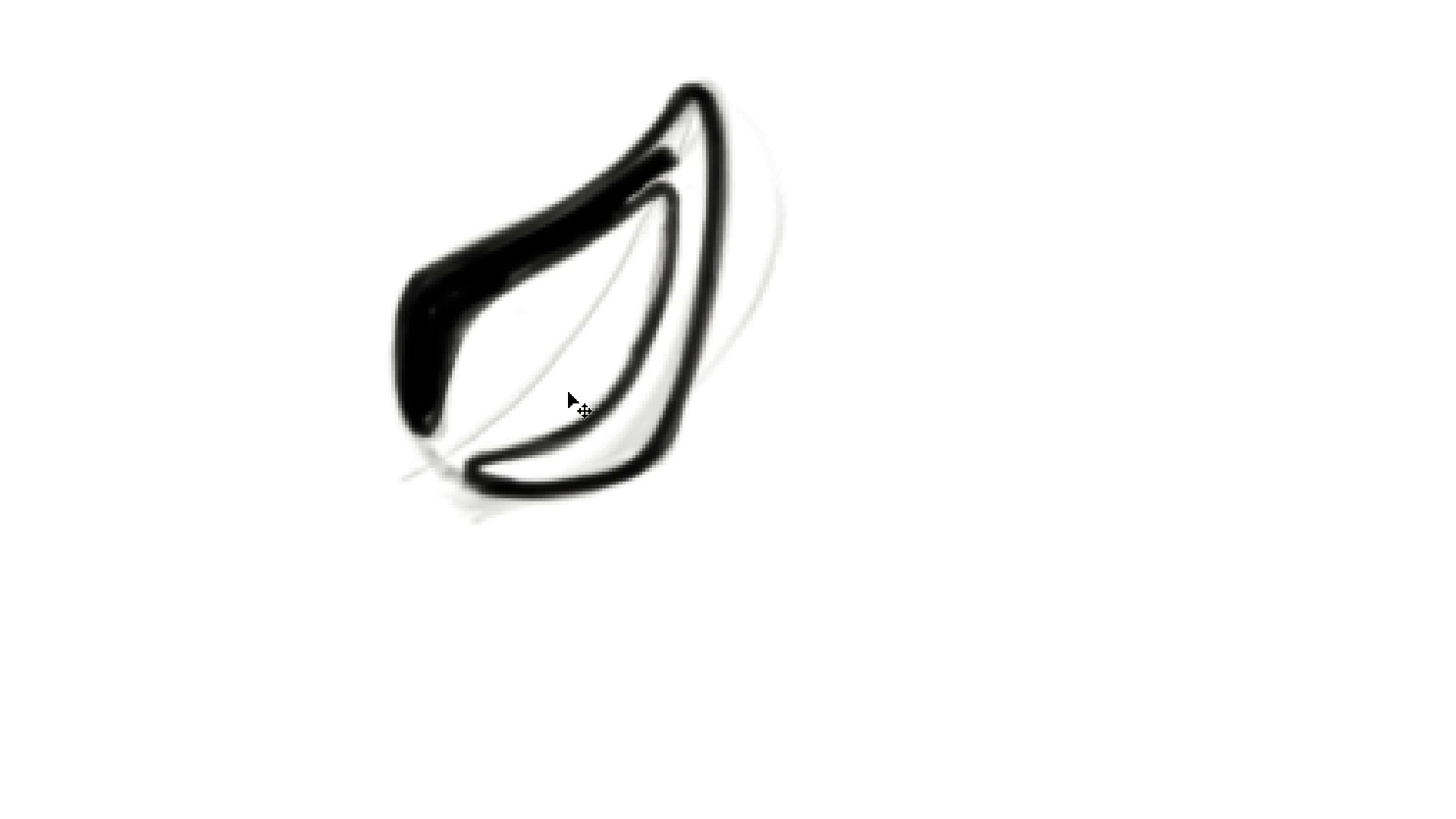 
key(Control+Z)
 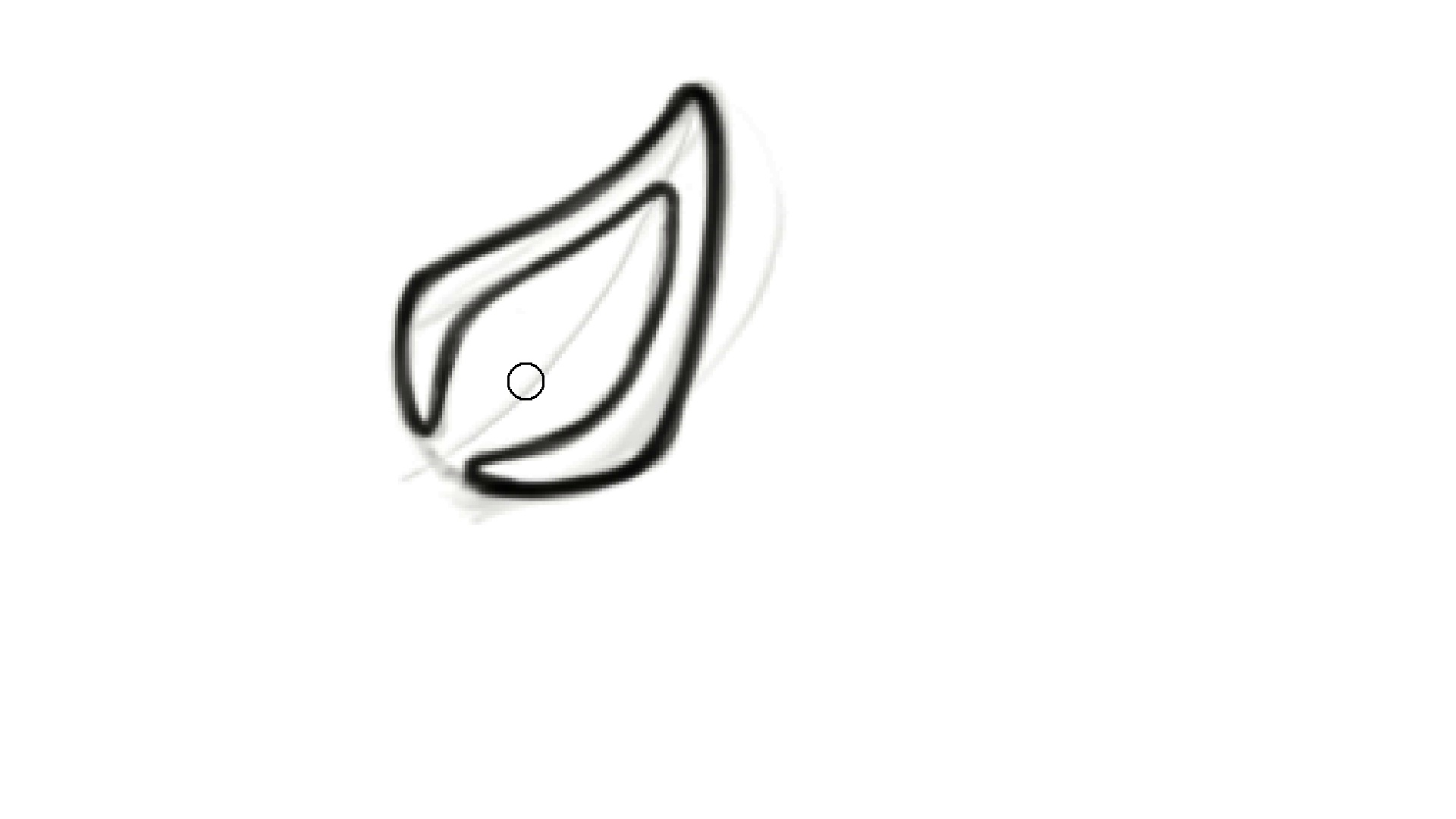 
key(M)
 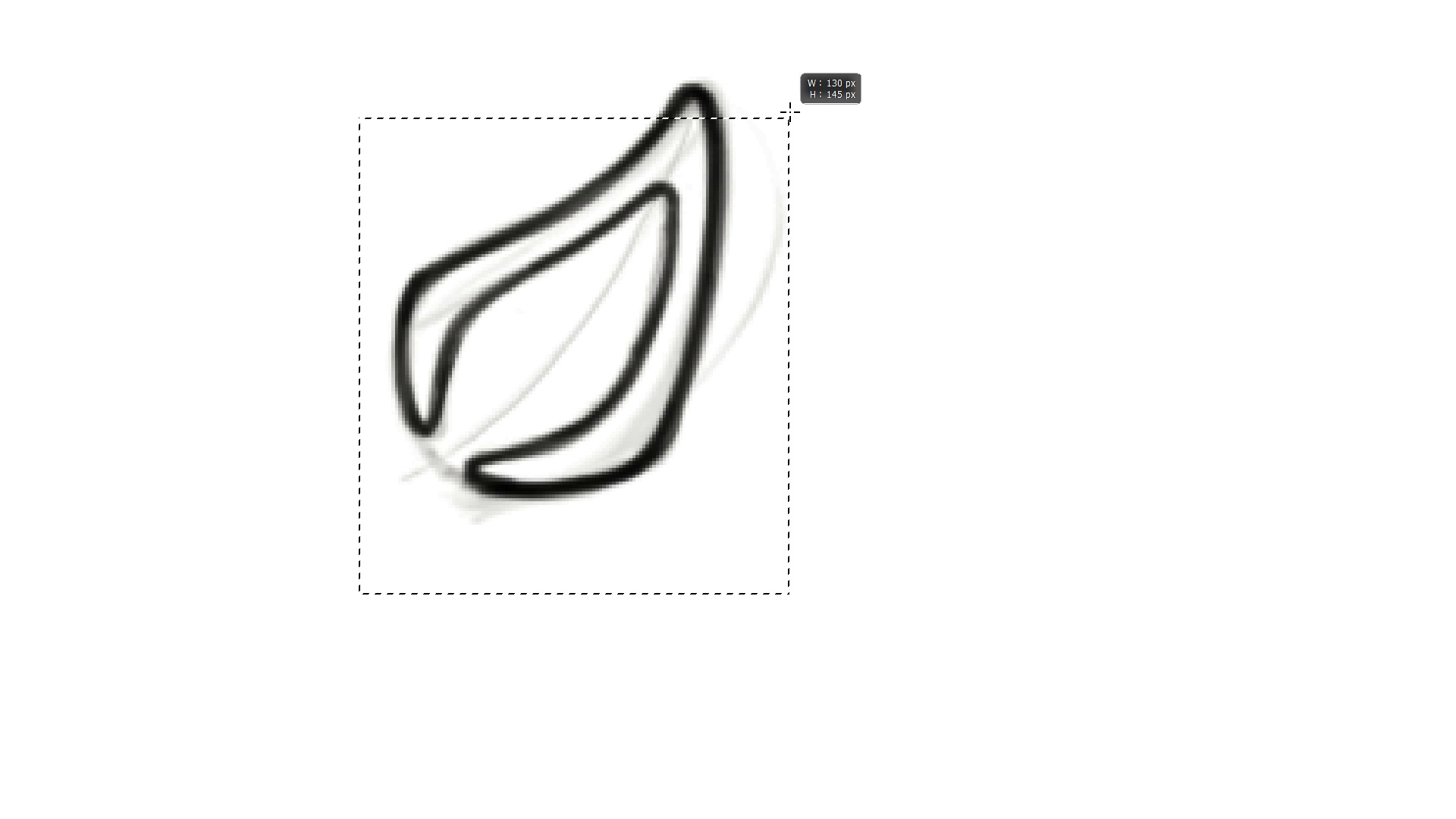 
hold_key(key=ControlLeft, duration=1.94)
 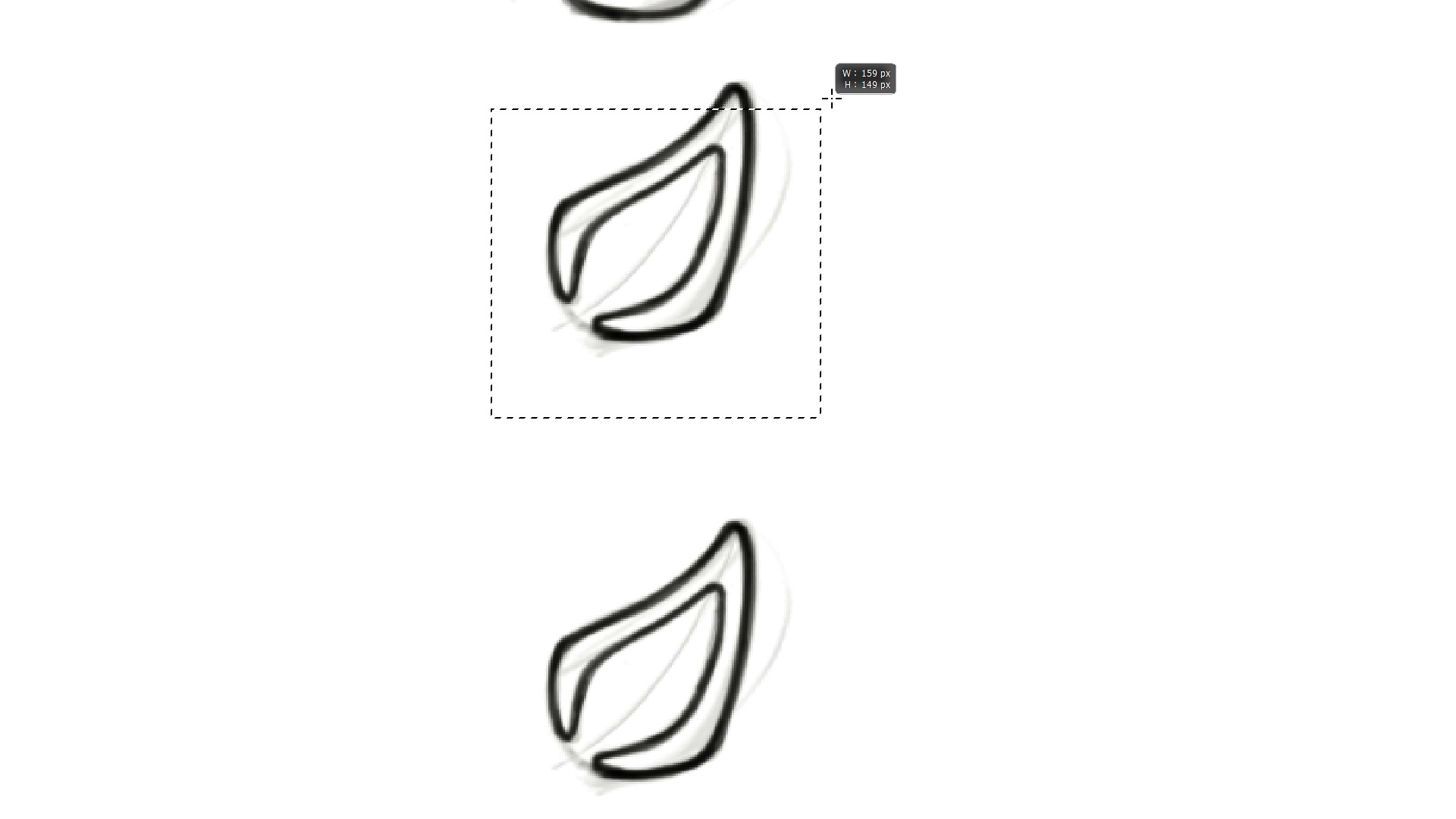 
hold_key(key=Space, duration=0.57)
 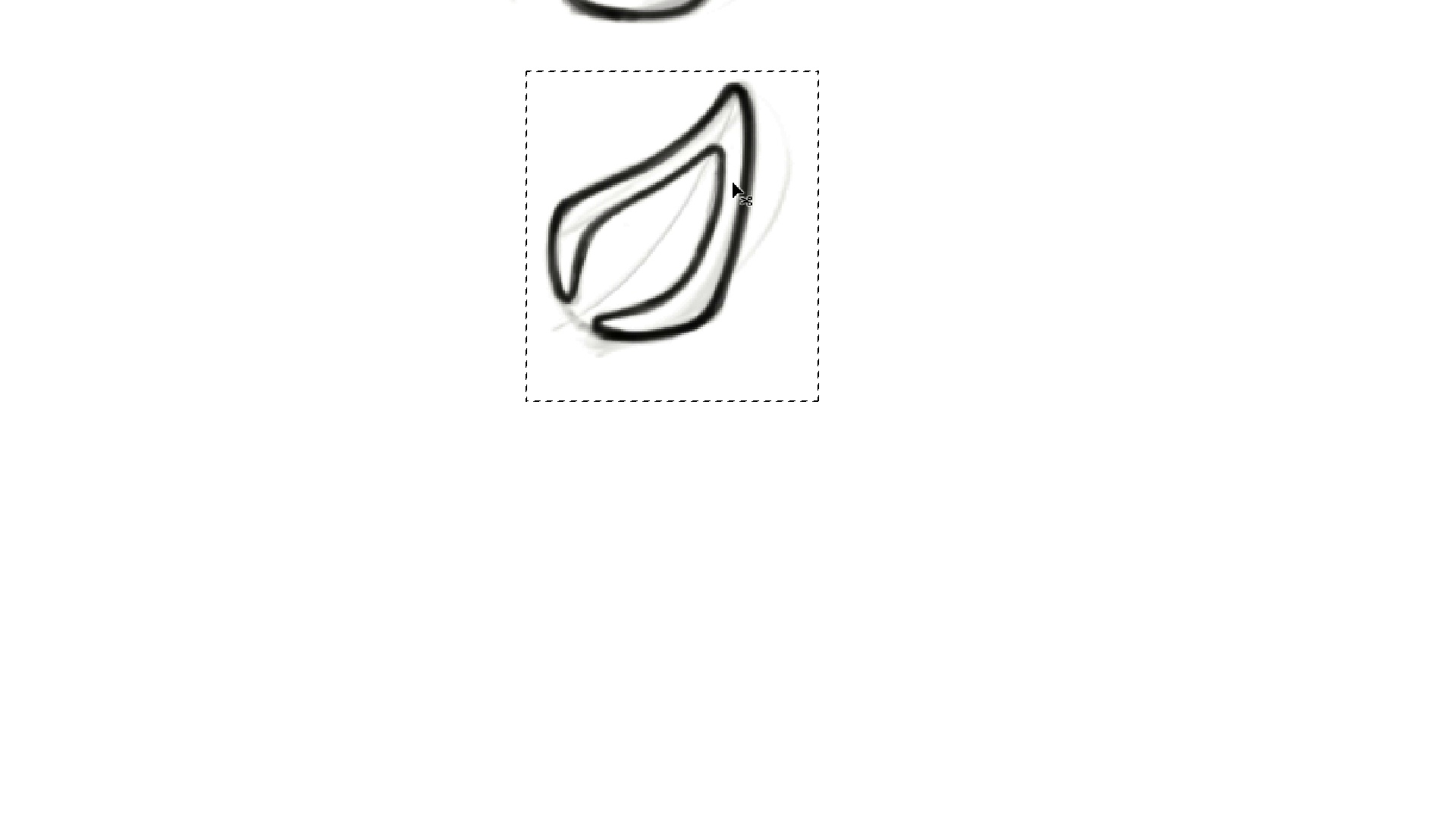 
hold_key(key=ShiftLeft, duration=0.97)
 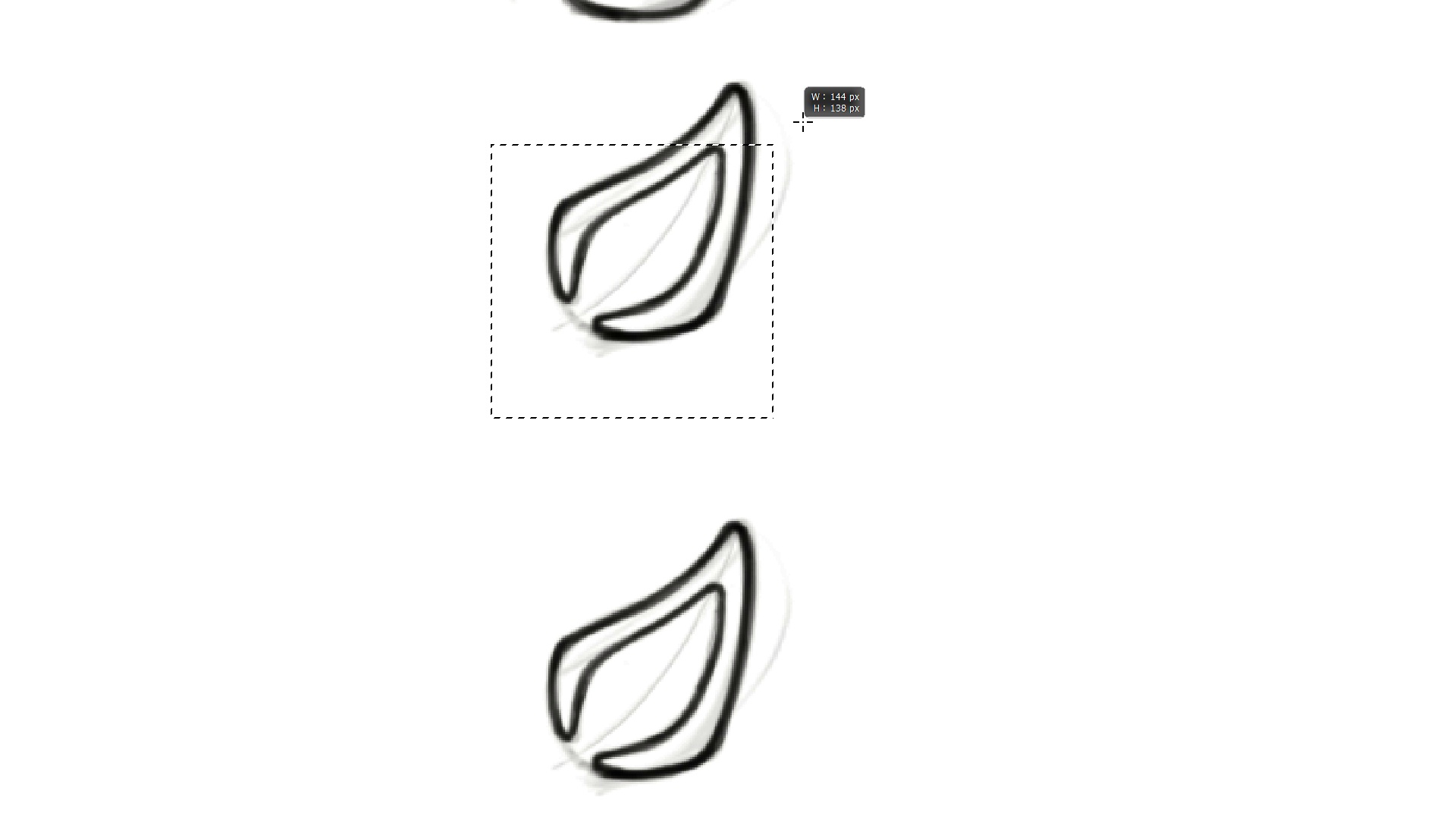 
hold_key(key=AltLeft, duration=0.95)
 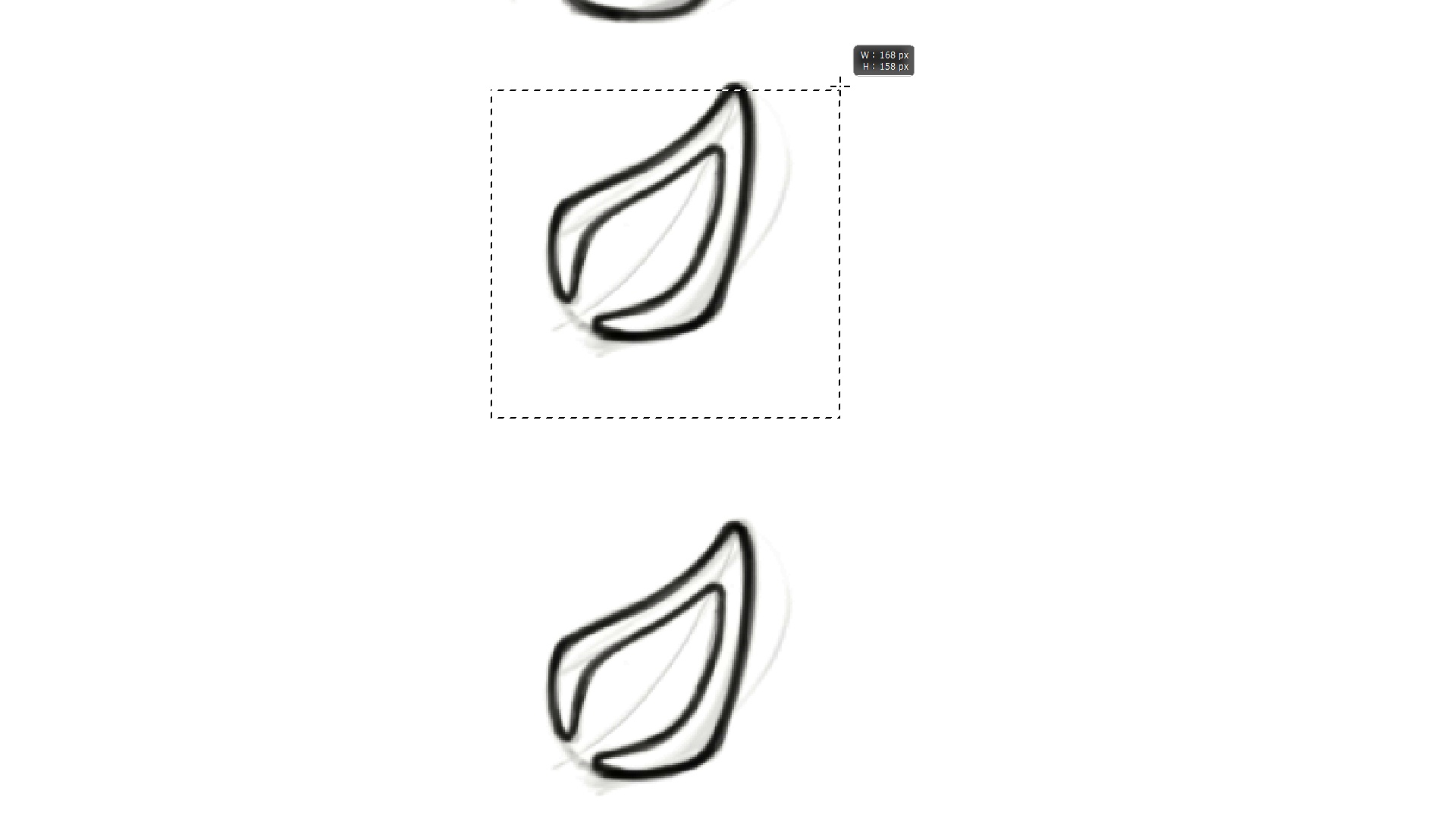 
hold_key(key=ShiftLeft, duration=0.69)
 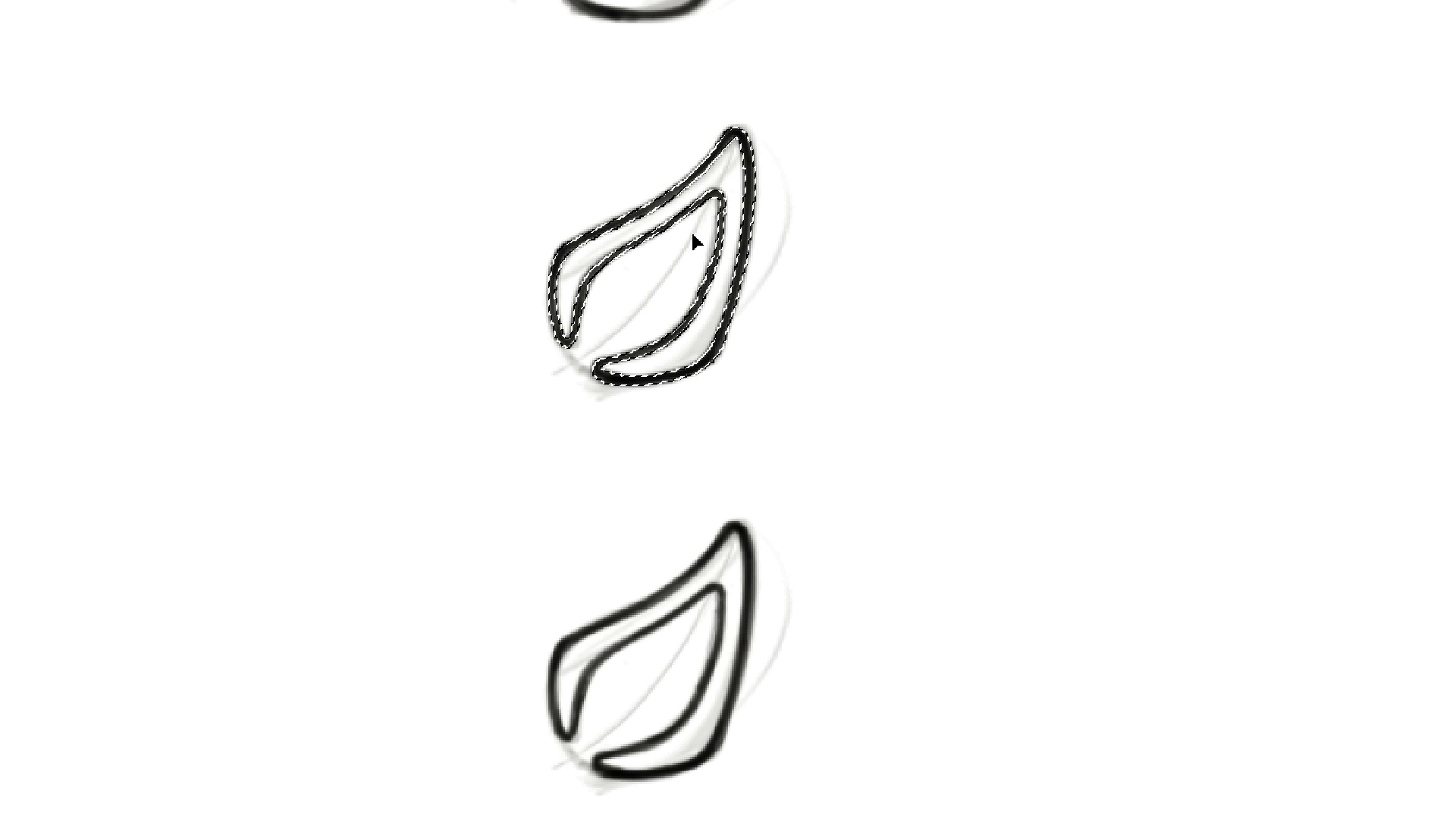 
key(Control+D)
 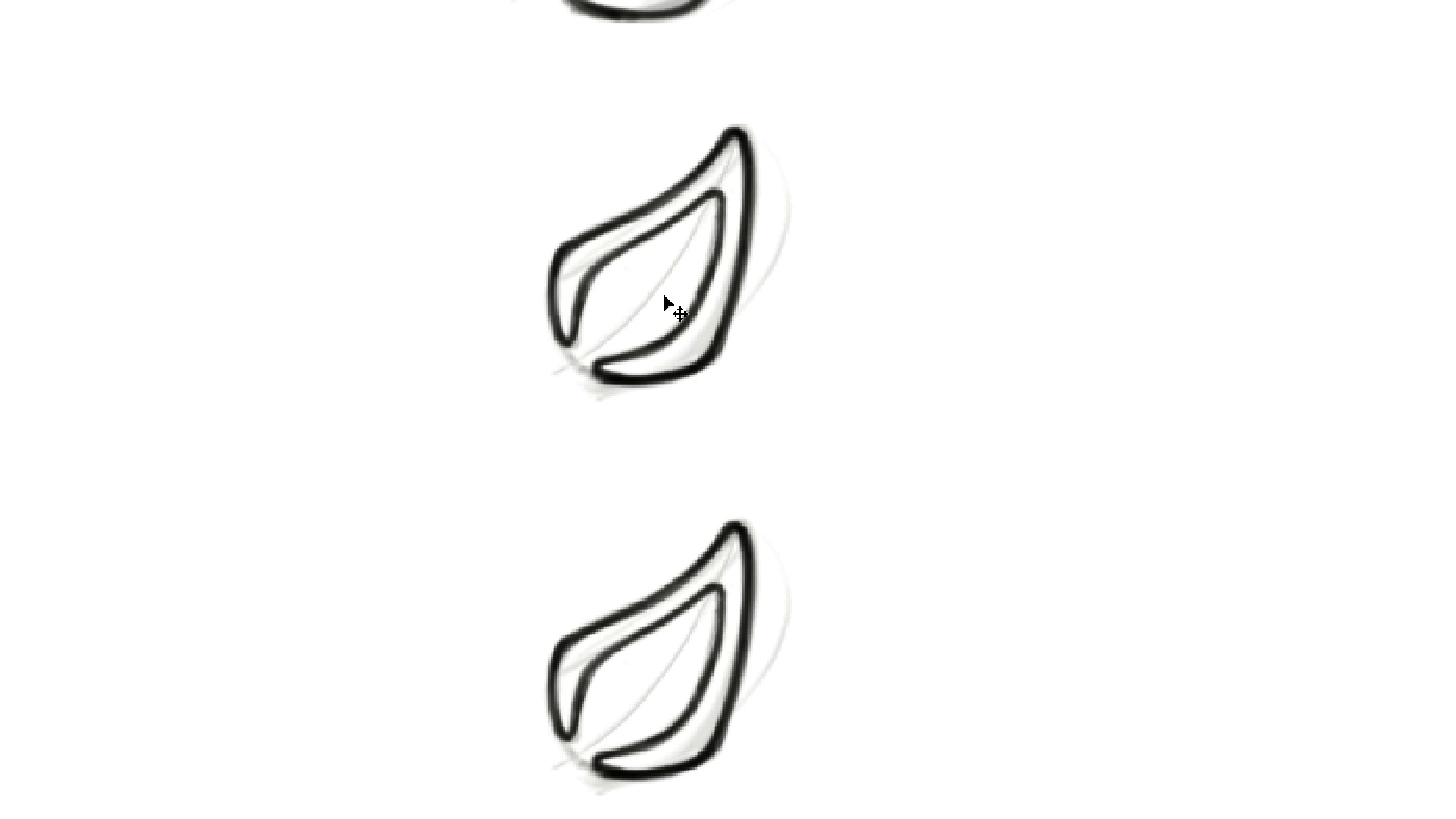 
hold_key(key=Space, duration=1.52)
 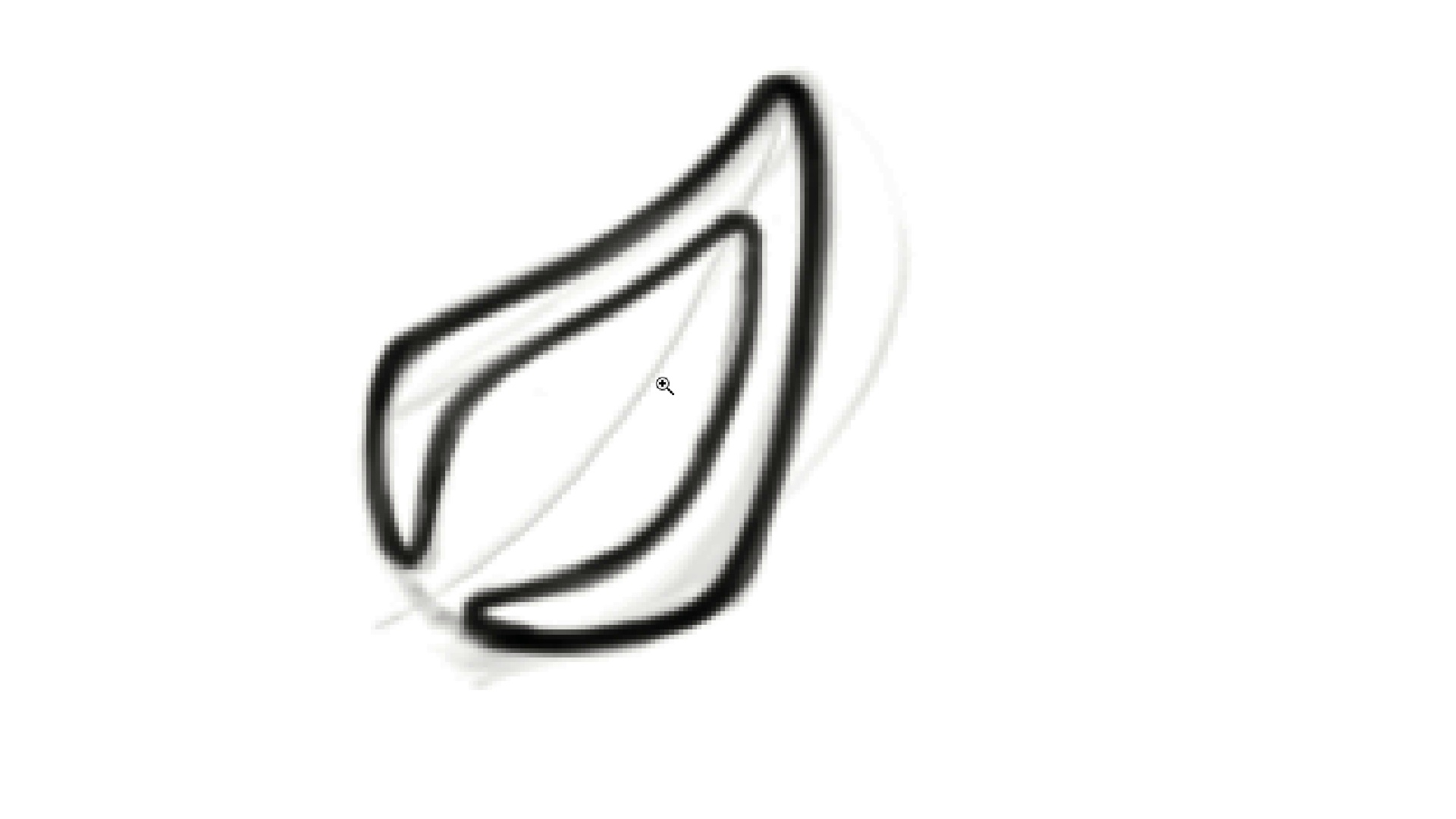 
hold_key(key=Space, duration=0.74)
 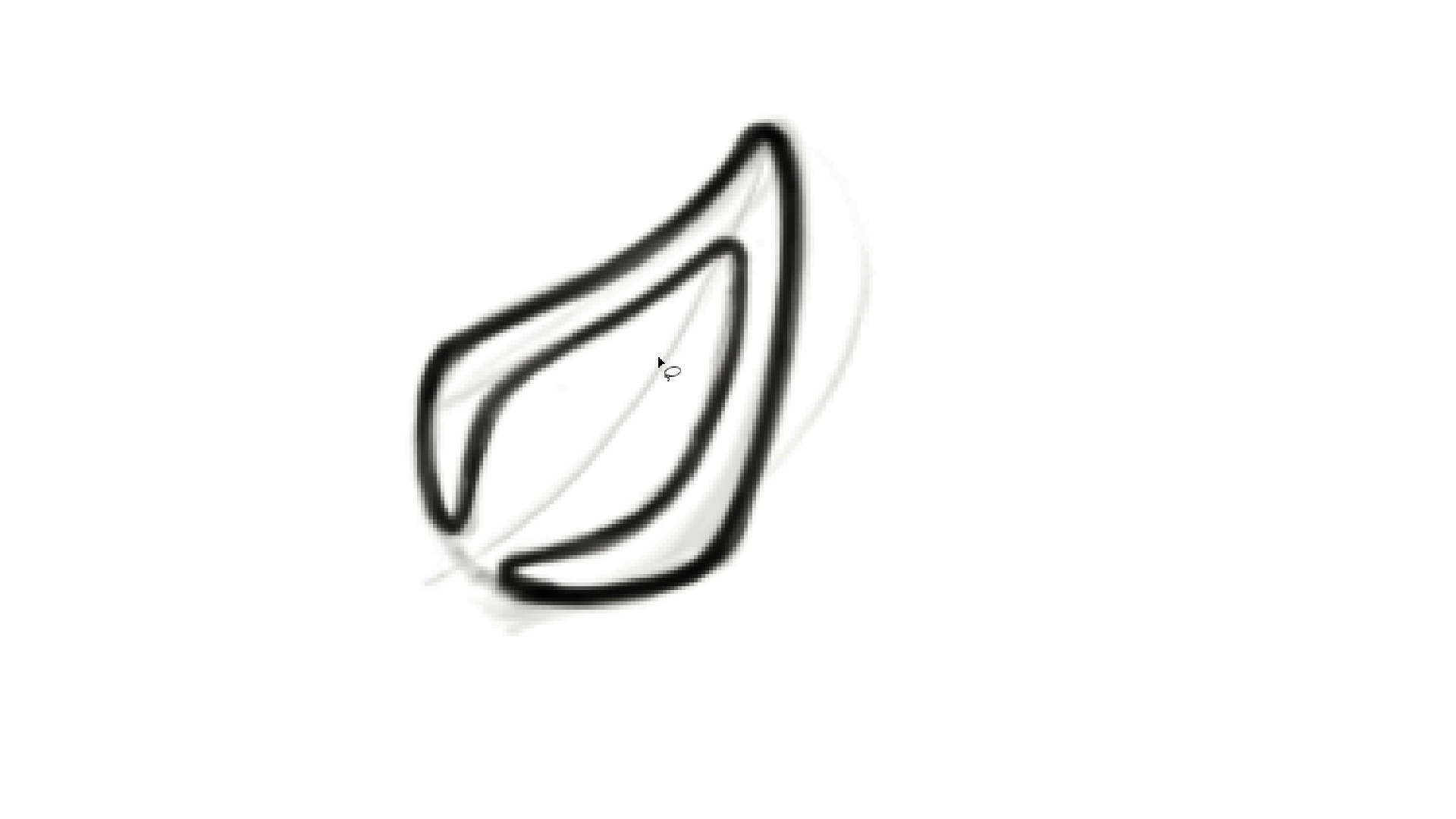 
hold_key(key=ControlLeft, duration=0.69)
 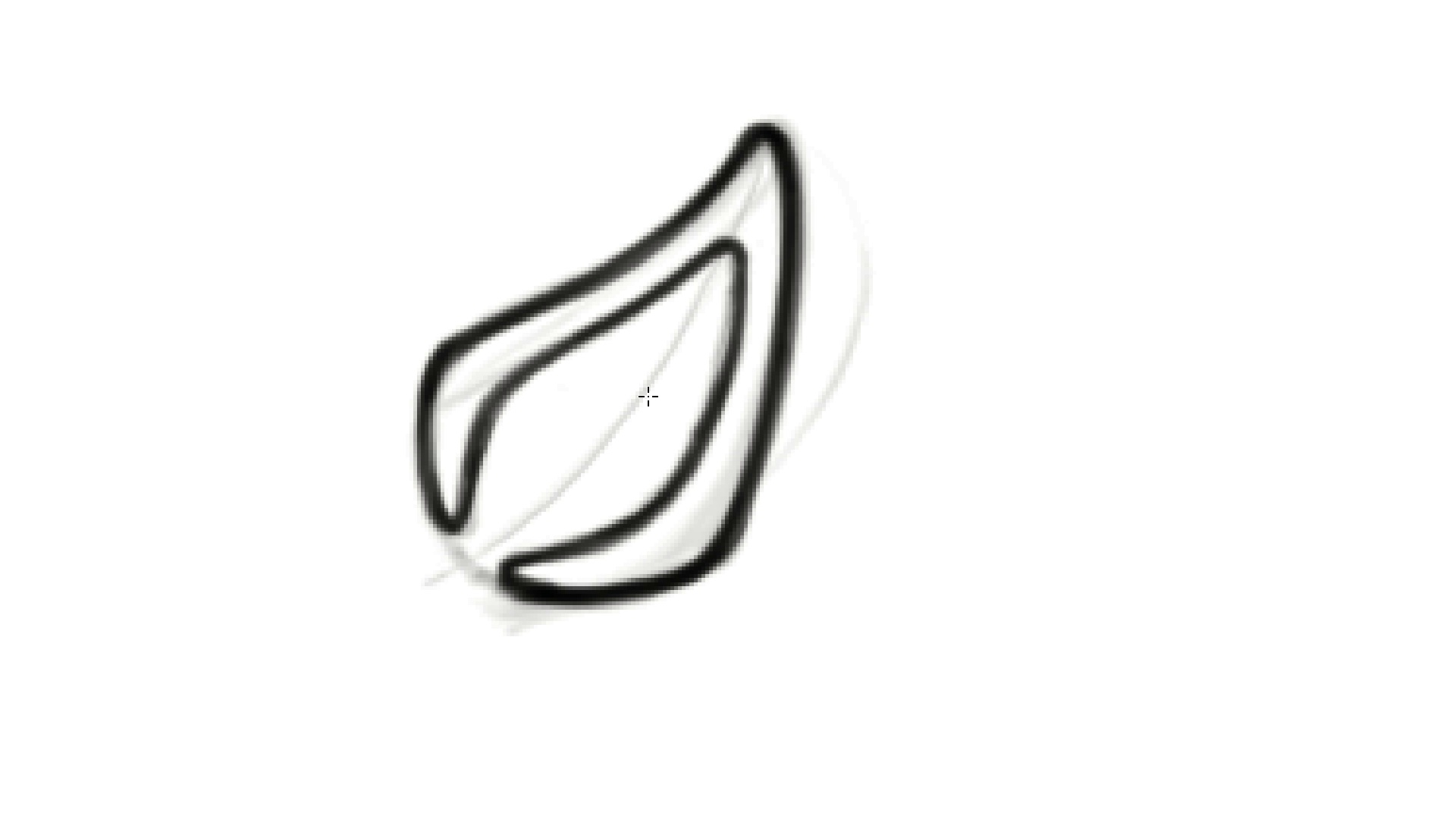 
key(L)
 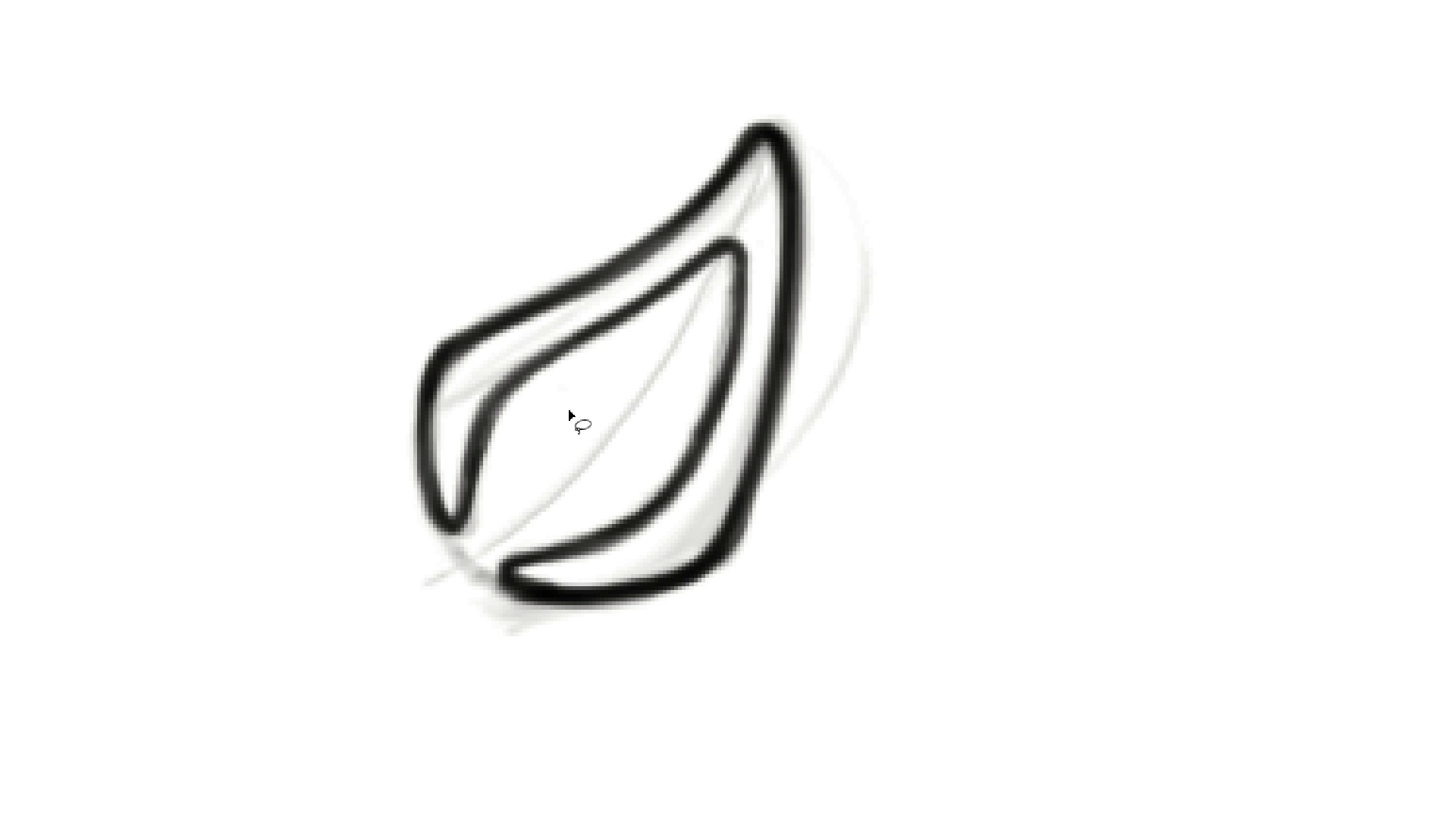 
hold_key(key=ControlLeft, duration=0.39)
 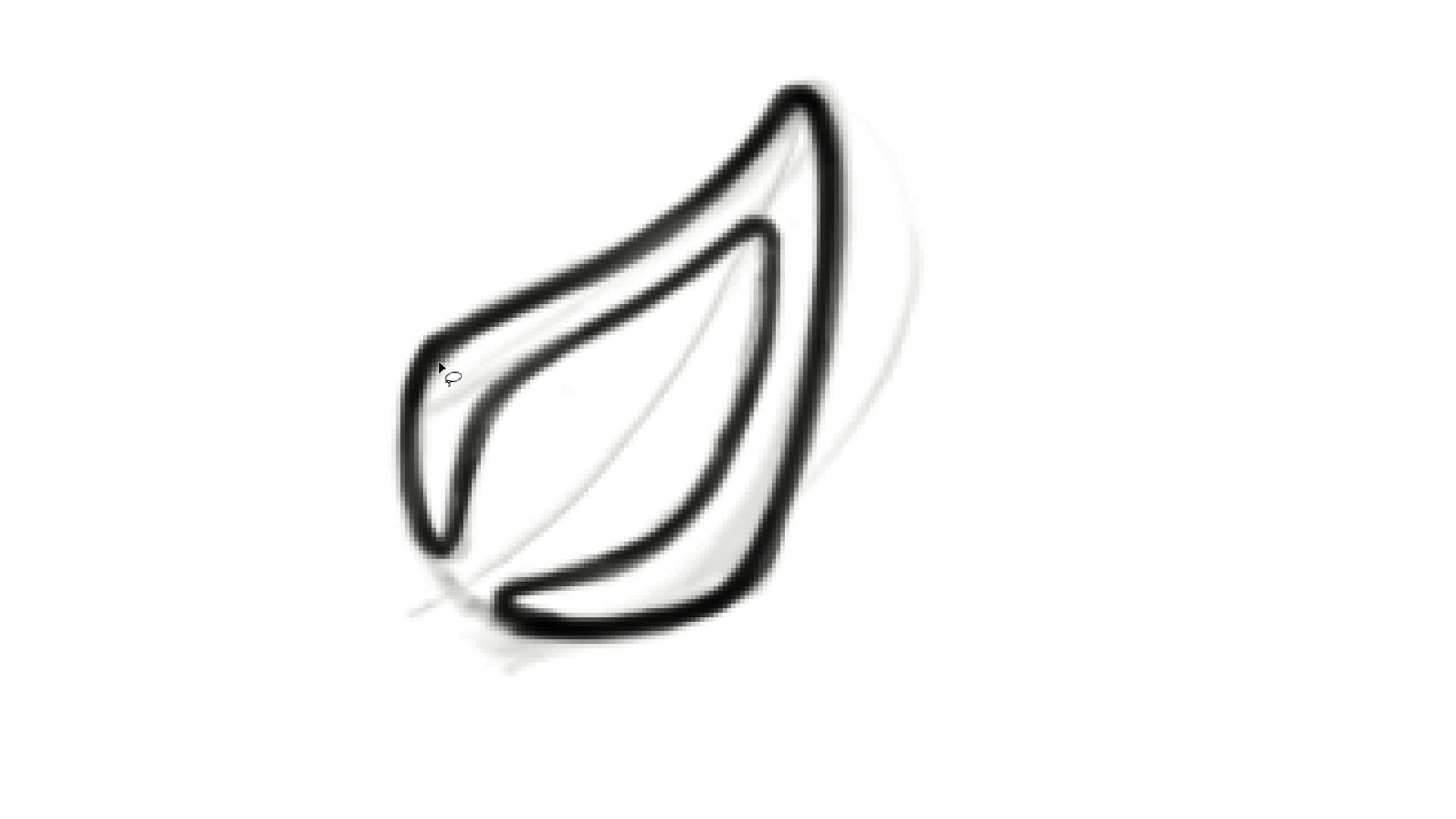 
hold_key(key=Space, duration=0.43)
 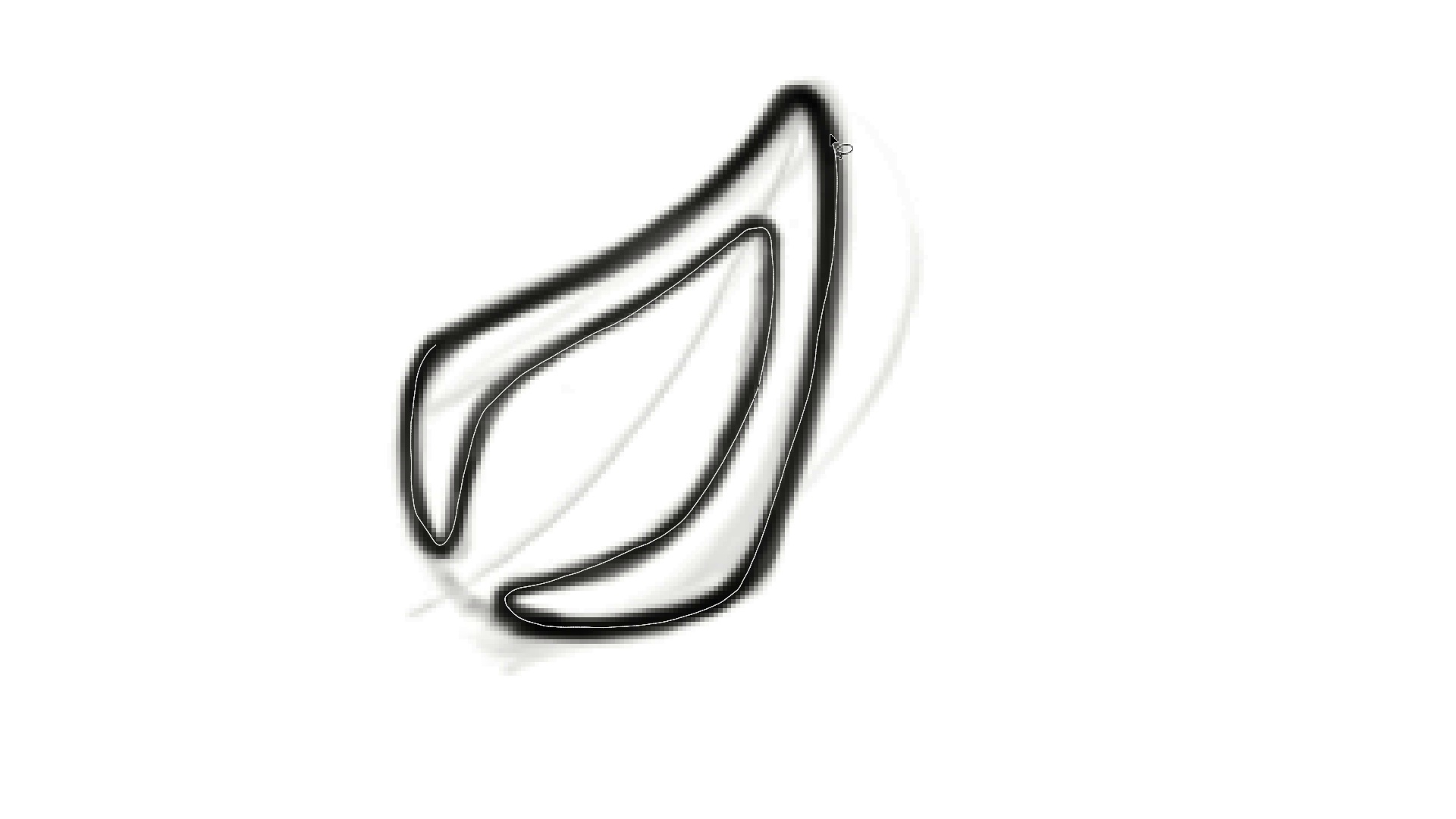 
wait(17.94)
 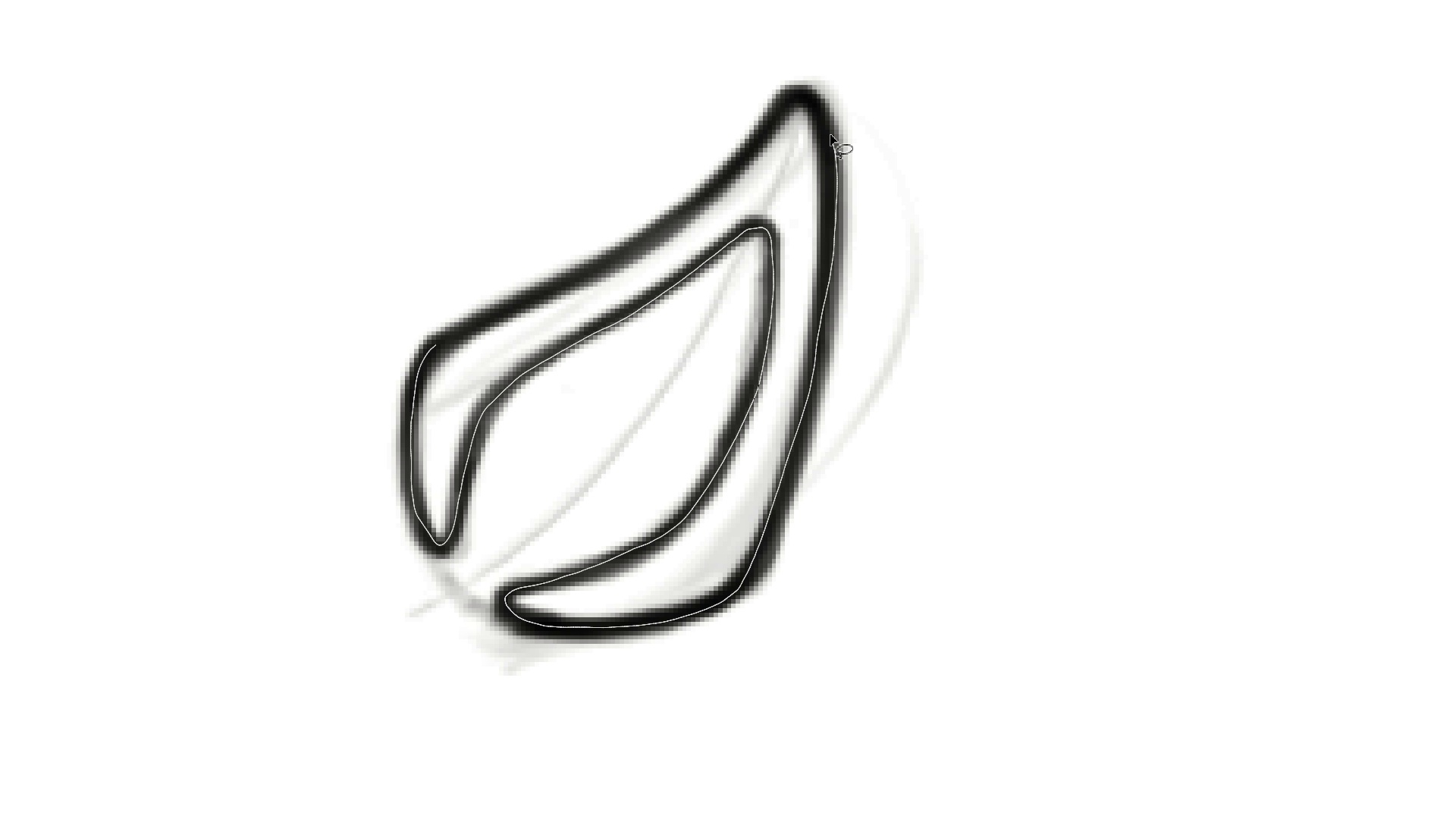 
key(Alt+AltRight)
 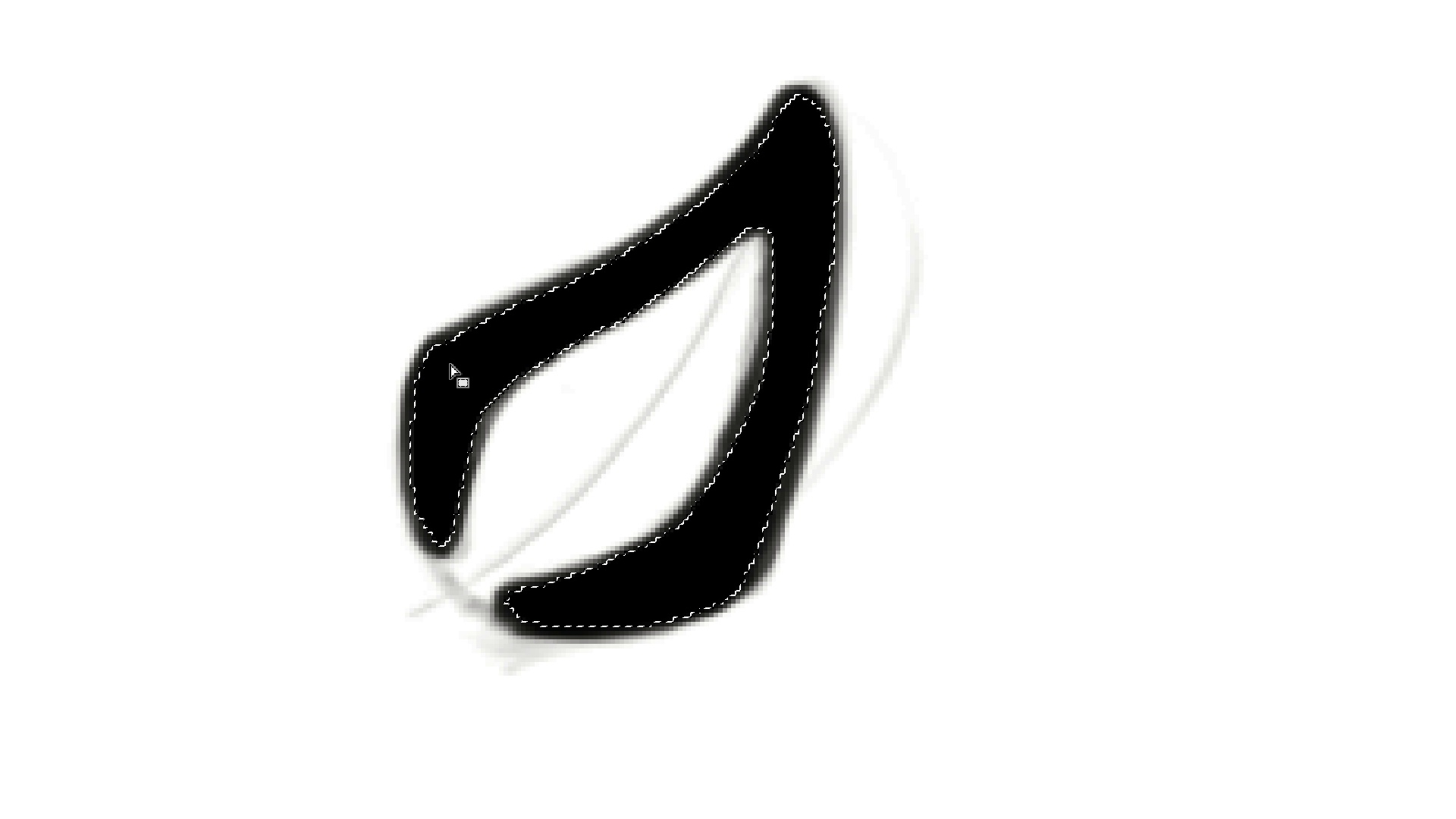 
key(Alt+Backspace)
 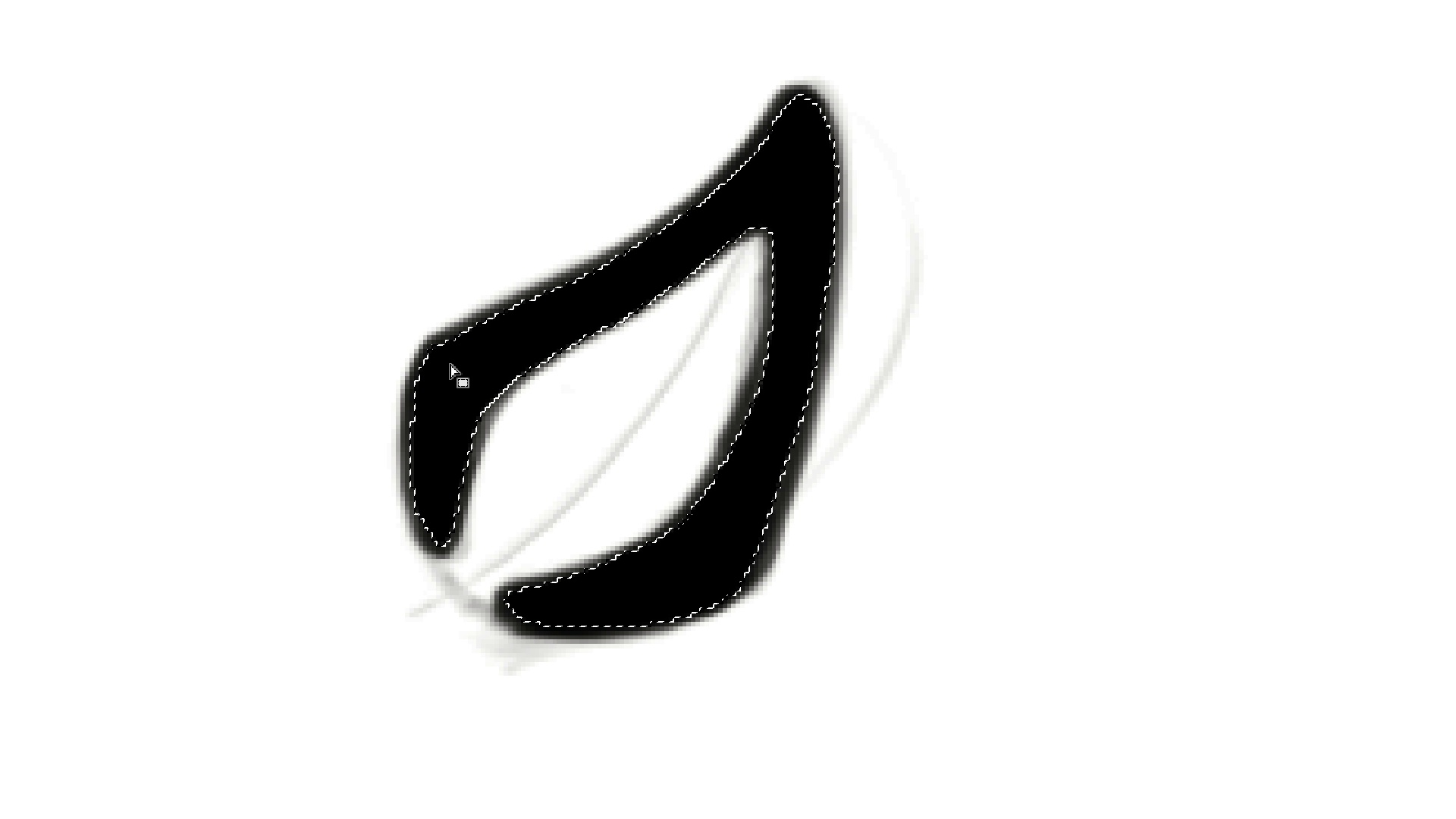 
key(Control+ControlLeft)
 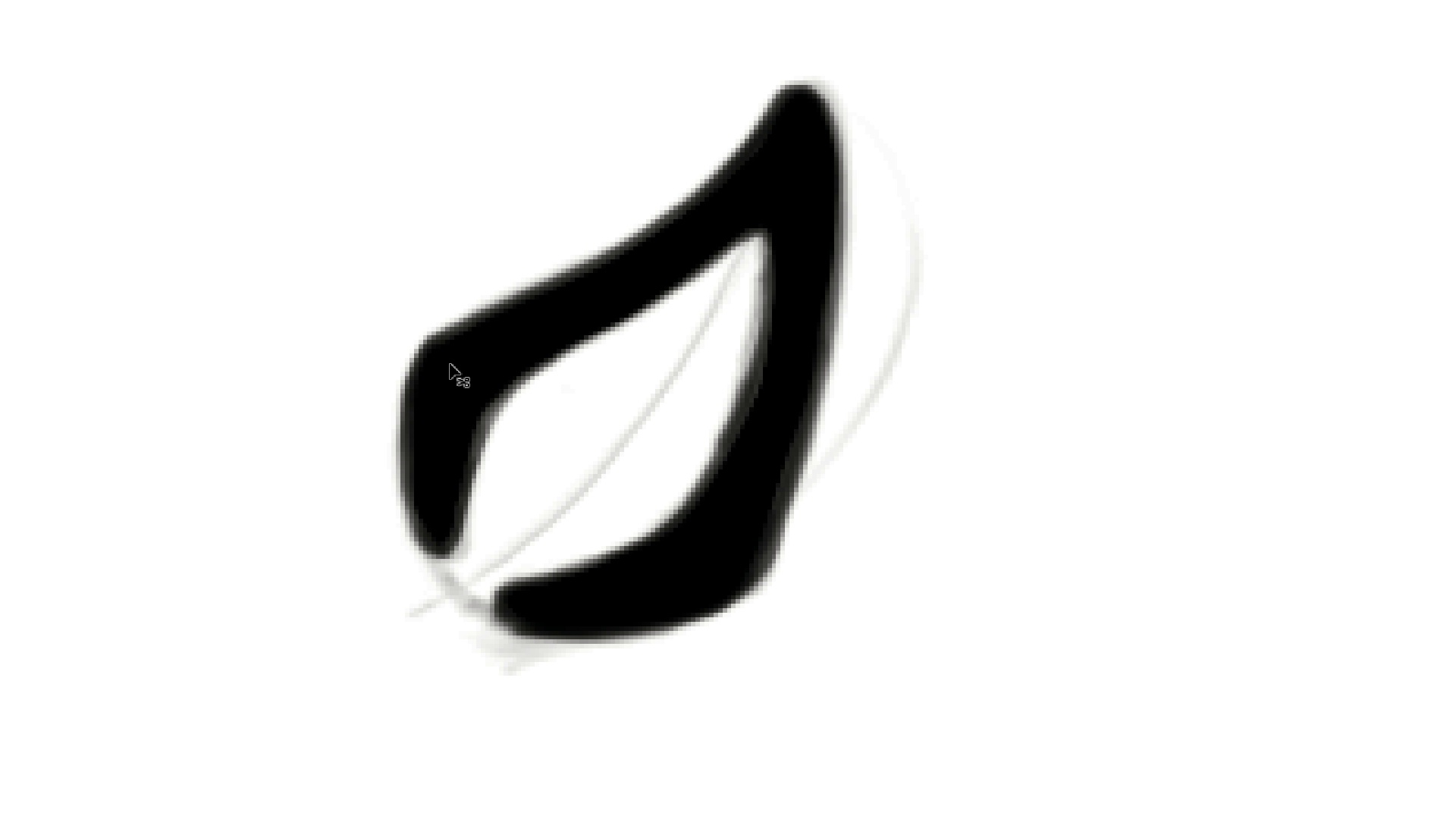 
key(Control+D)
 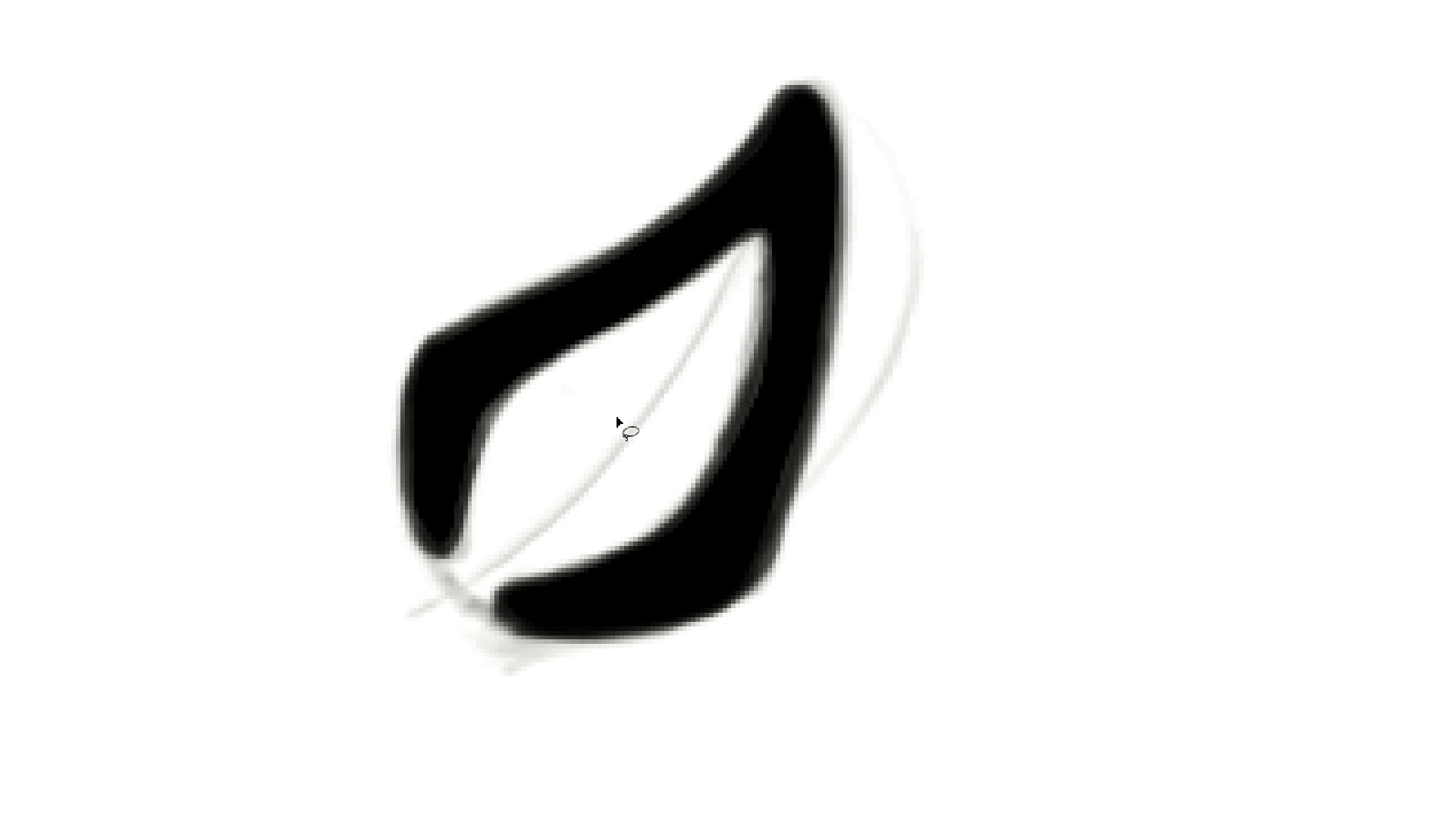 
key(B)
 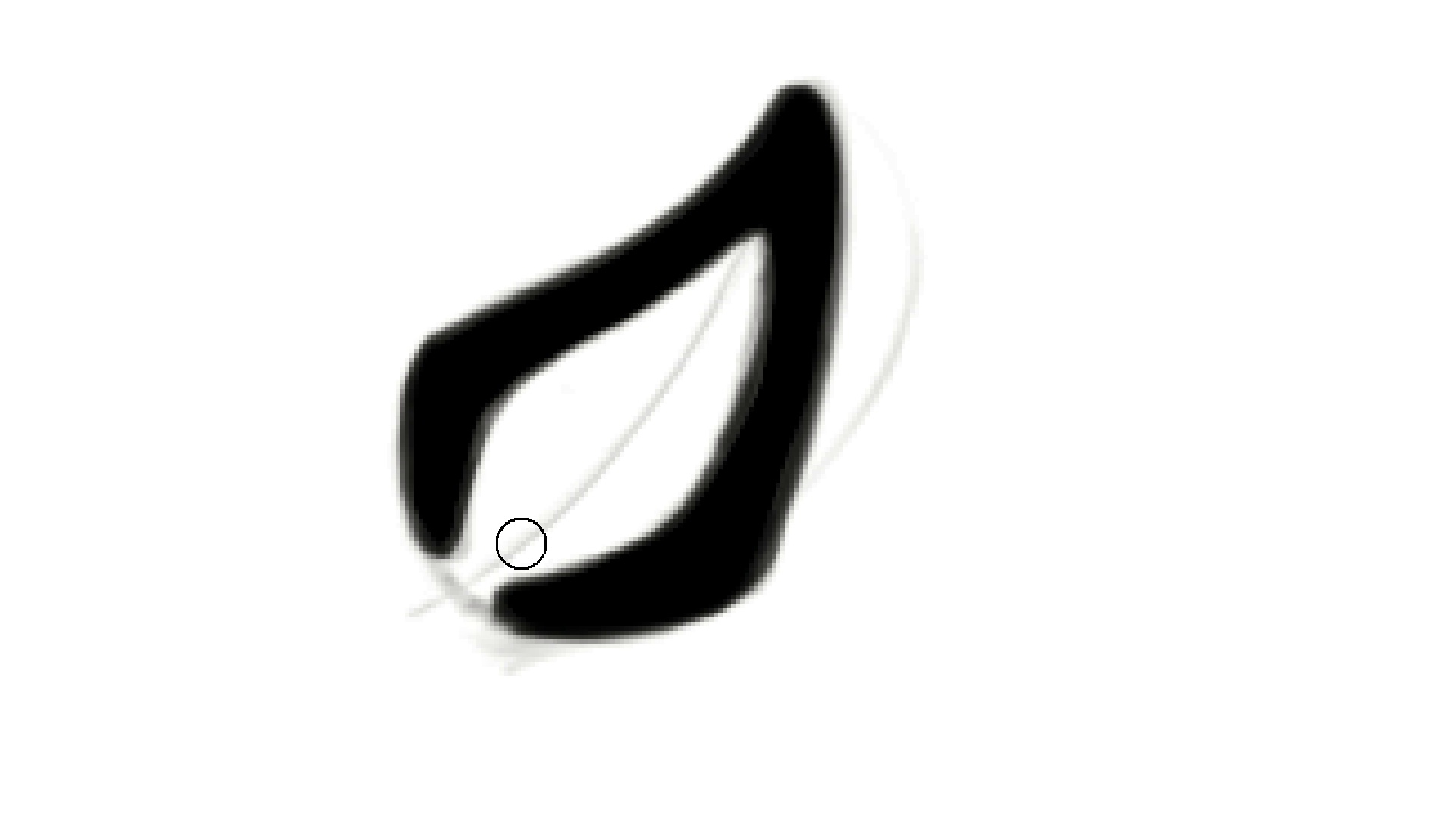 
hold_key(key=Backquote, duration=1.11)
 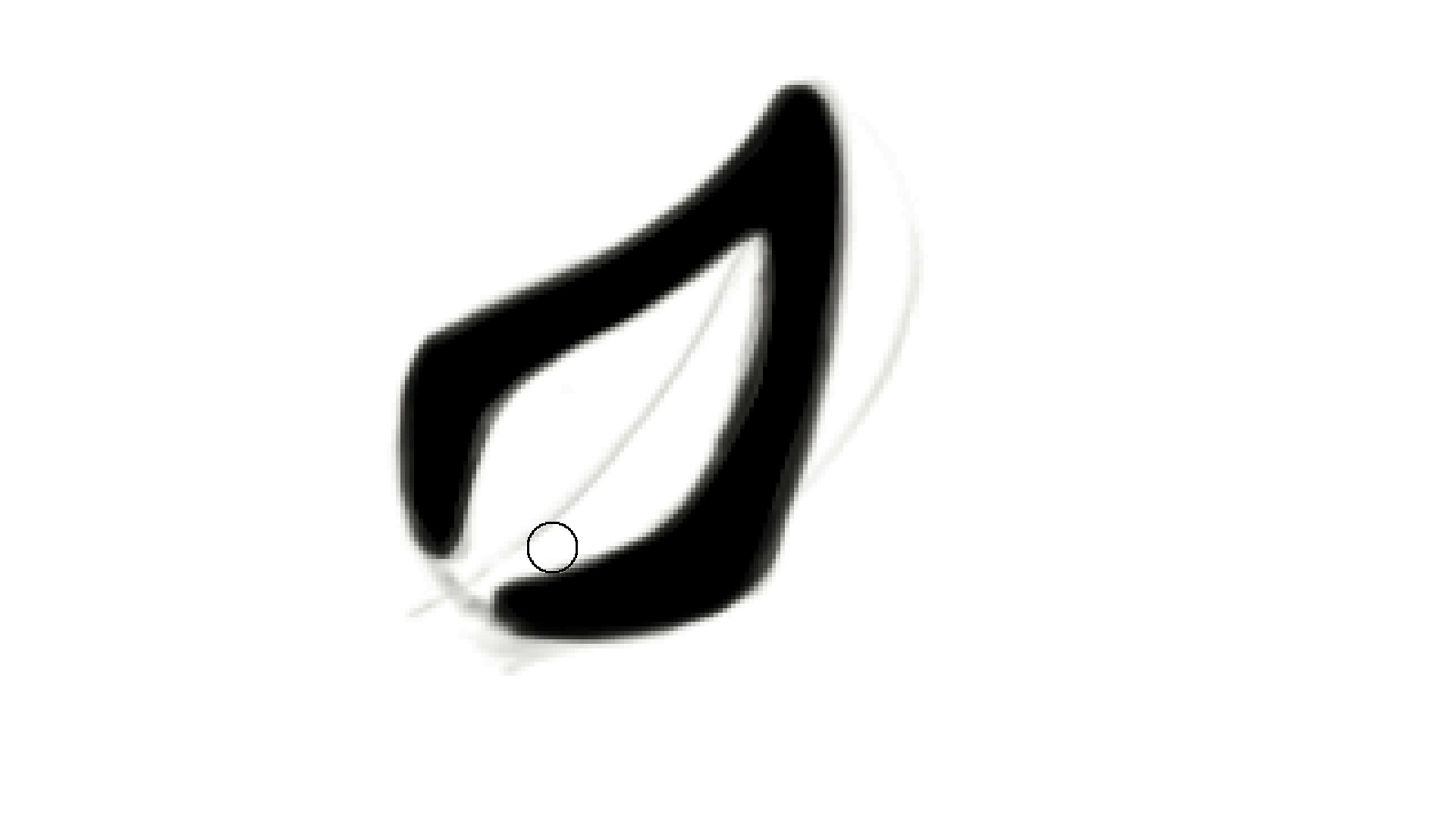 
key(BracketLeft)
 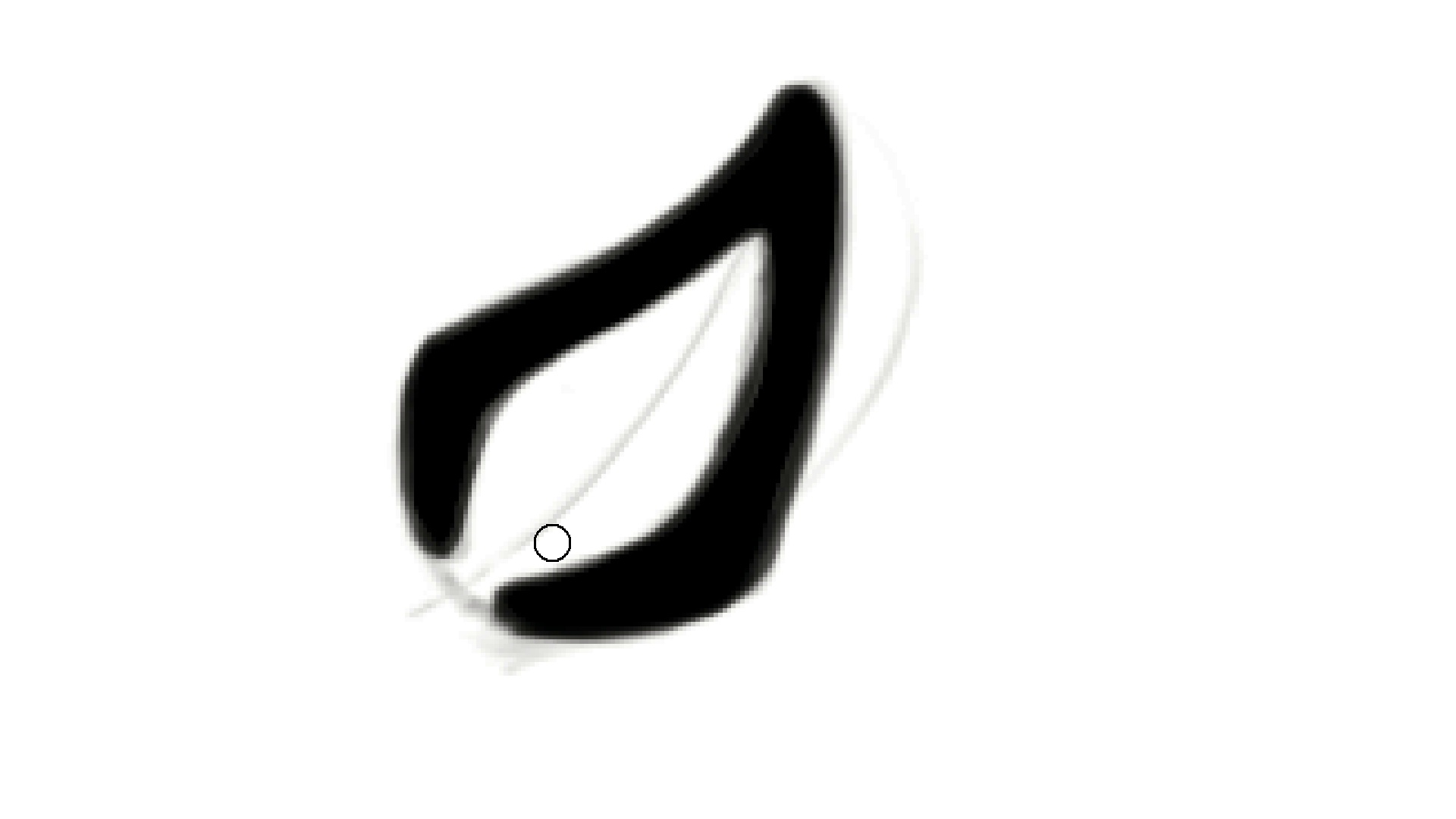 
key(BracketLeft)
 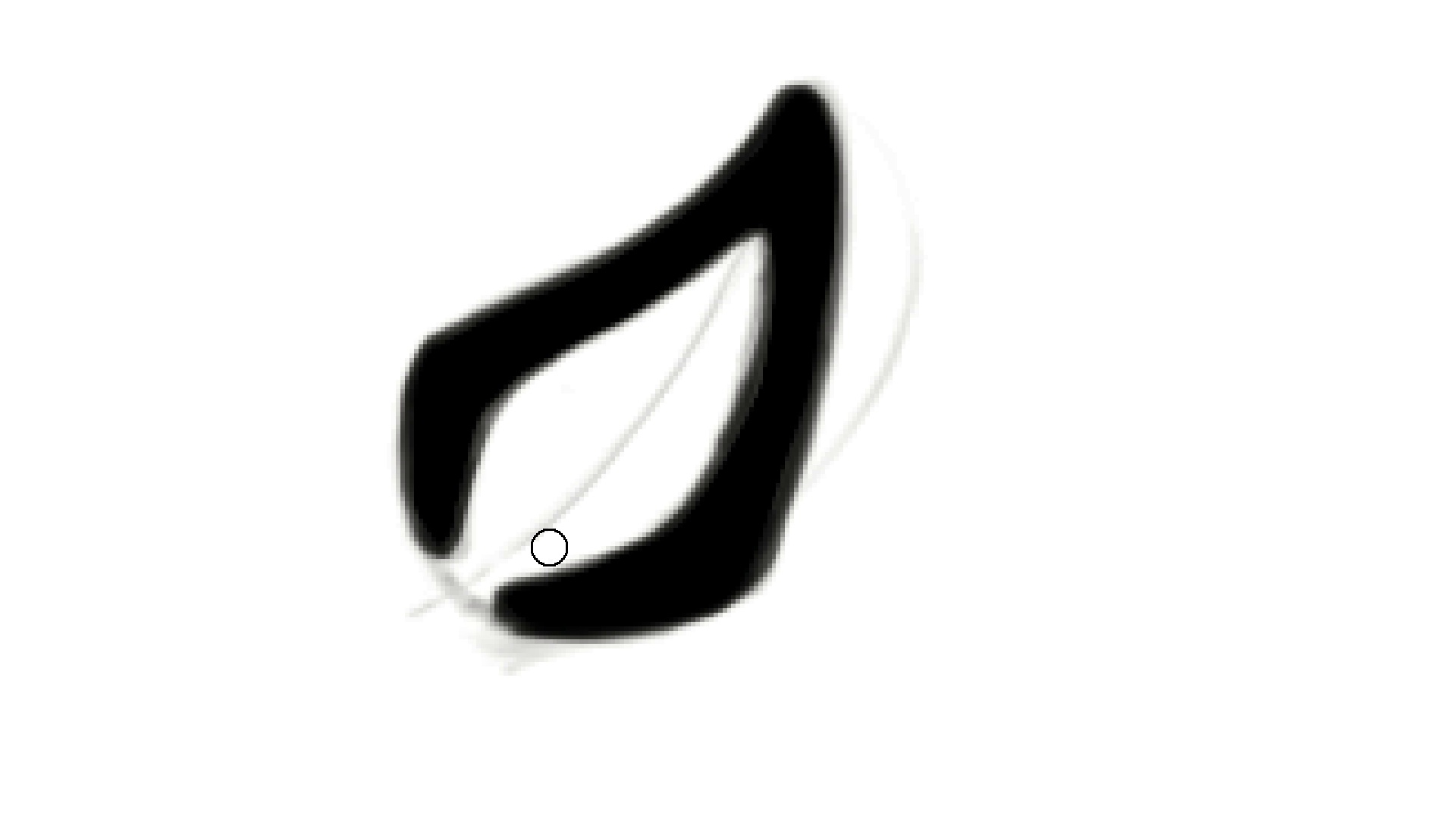 
key(BracketLeft)
 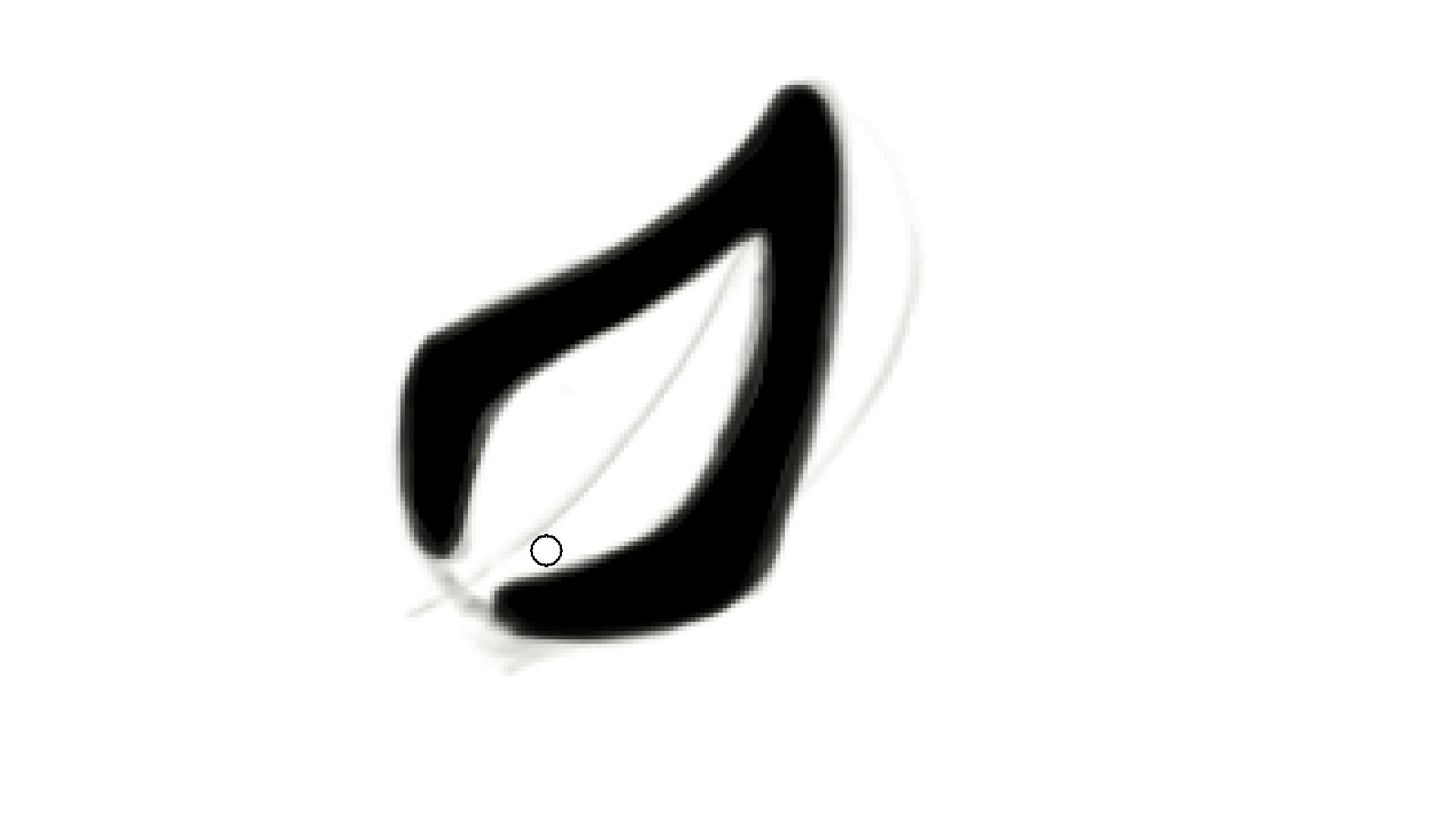 
key(BracketLeft)
 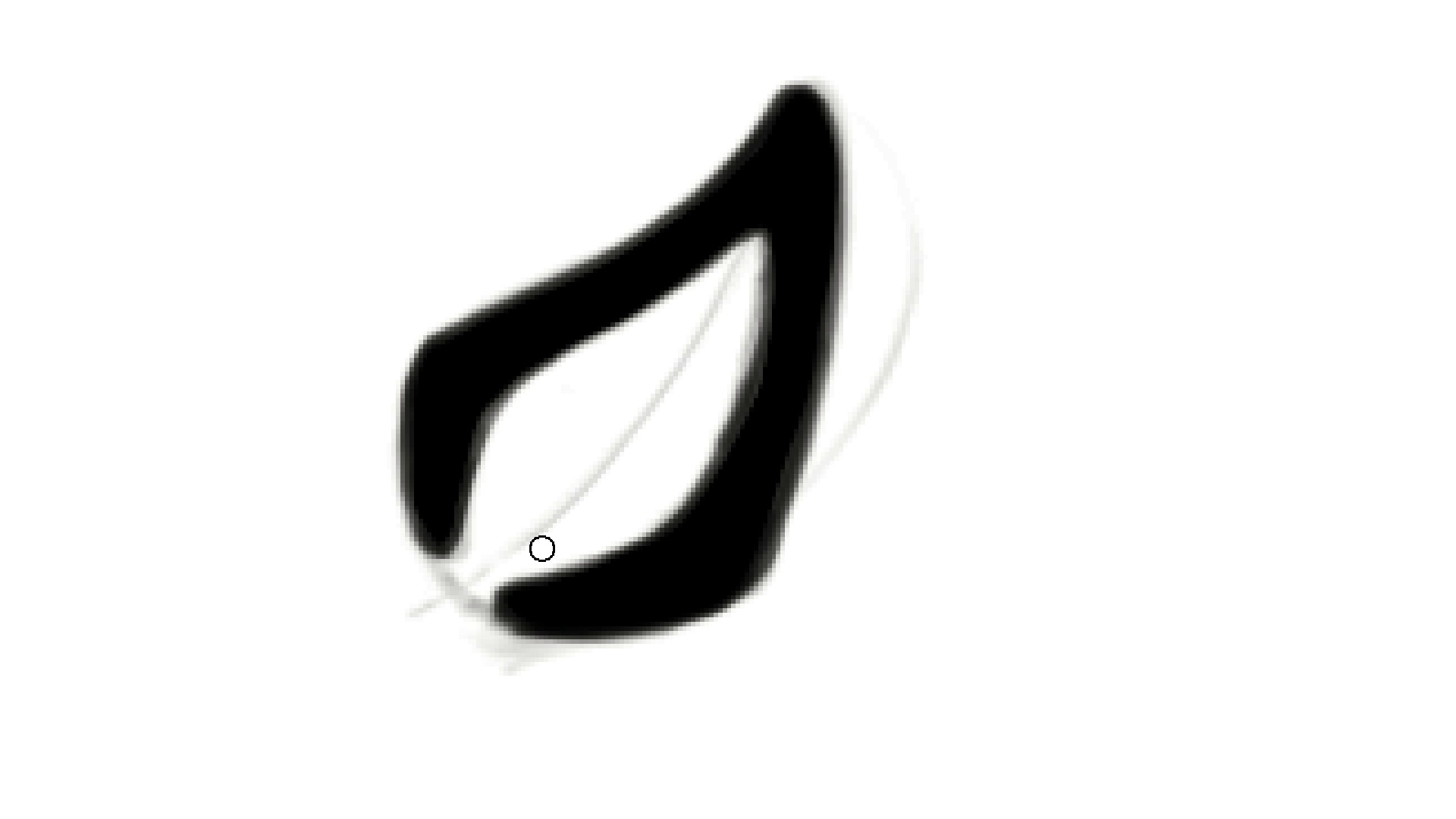 
key(BracketRight)
 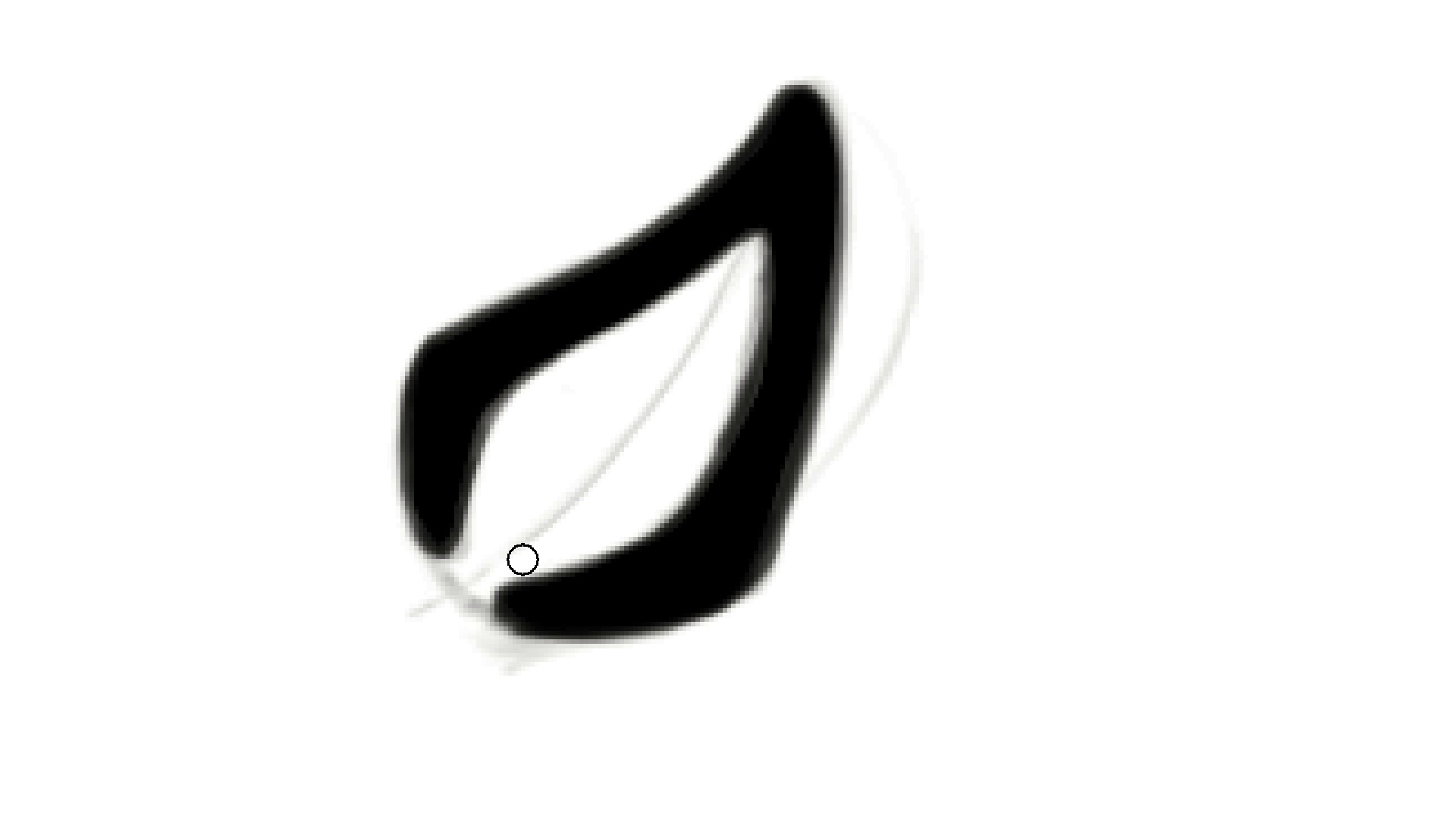 
hold_key(key=Backquote, duration=1.52)
 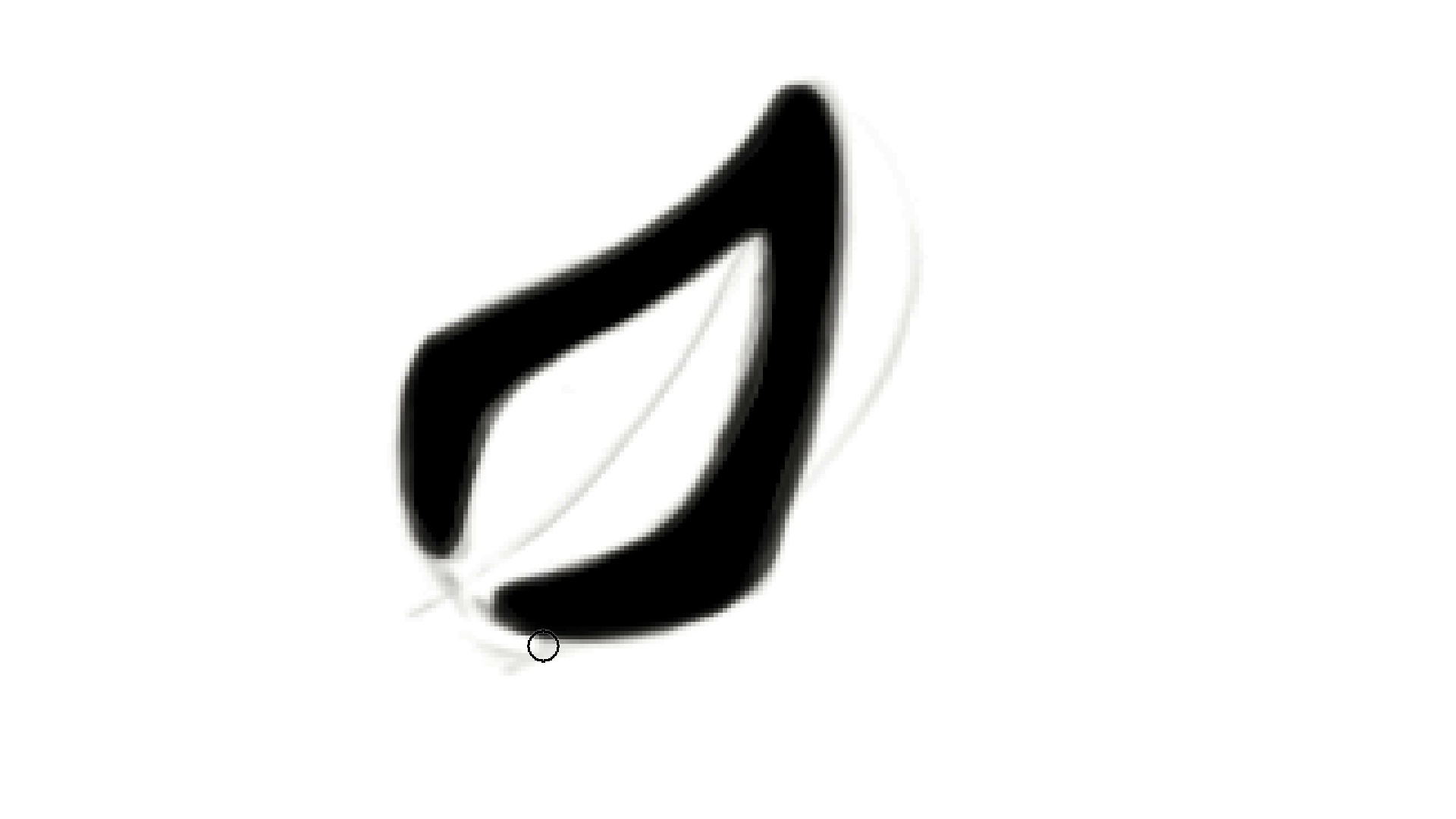 
hold_key(key=Backquote, duration=1.5)
 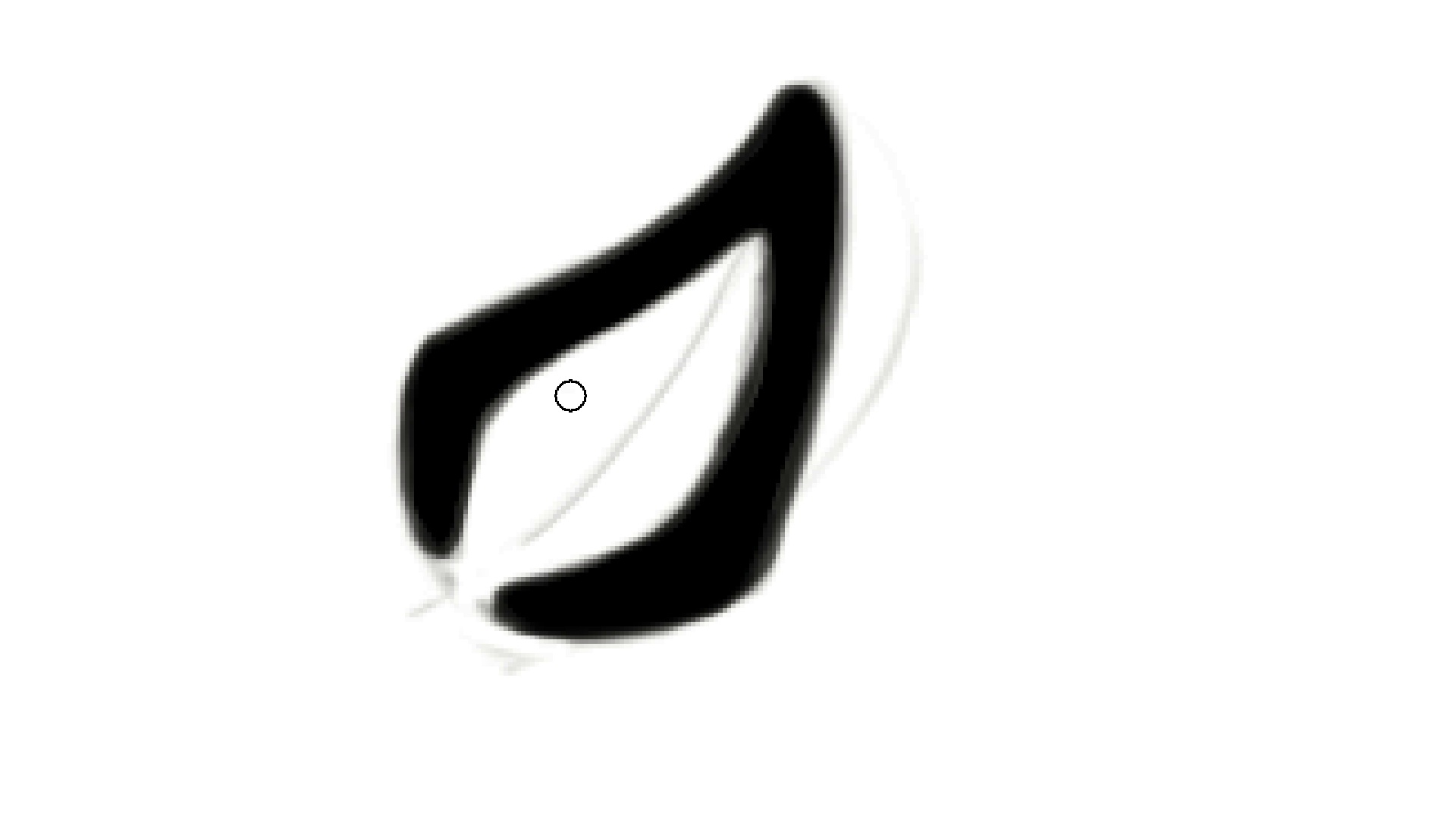 
hold_key(key=Backquote, duration=1.5)
 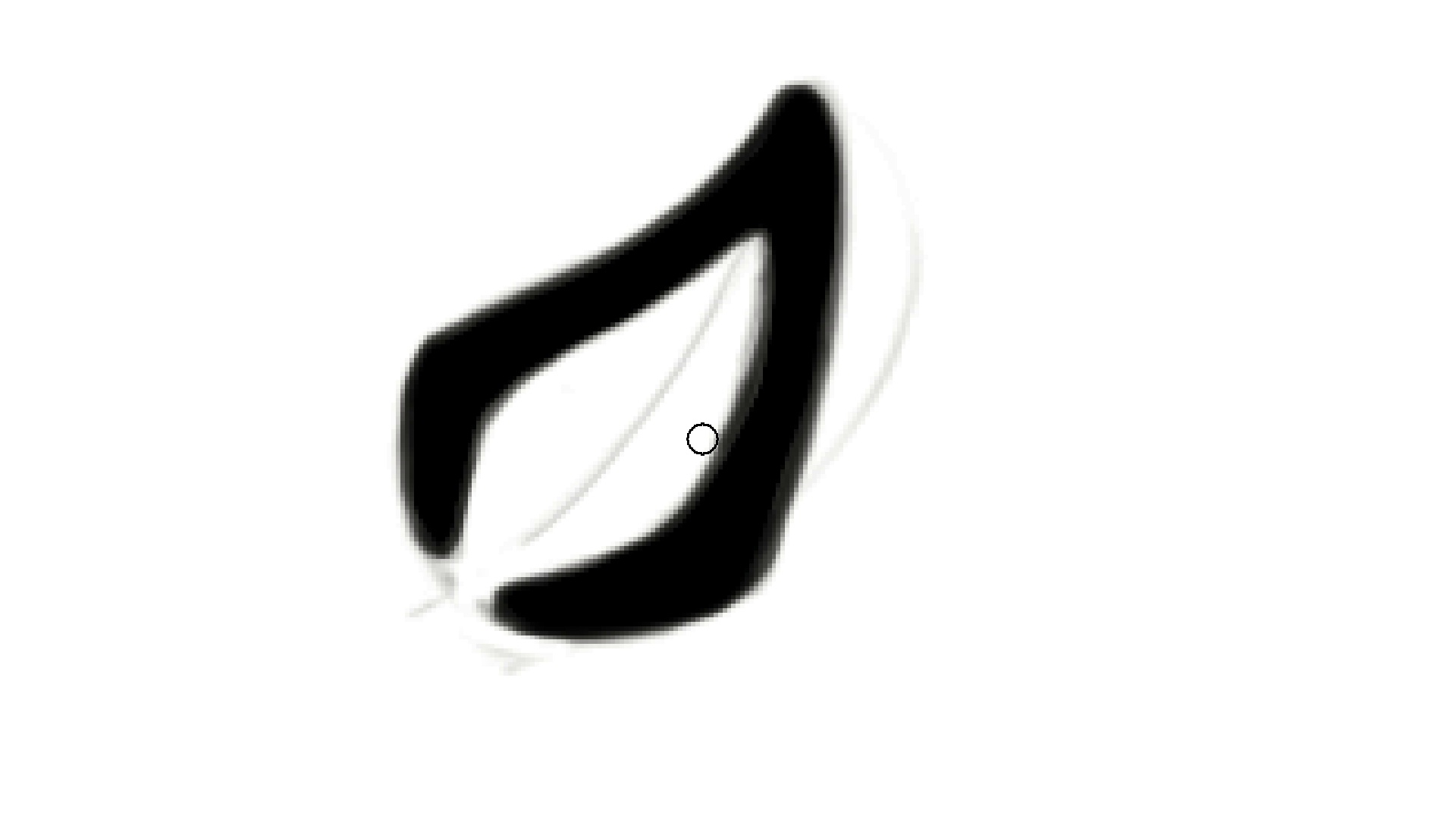 
hold_key(key=Backquote, duration=1.5)
 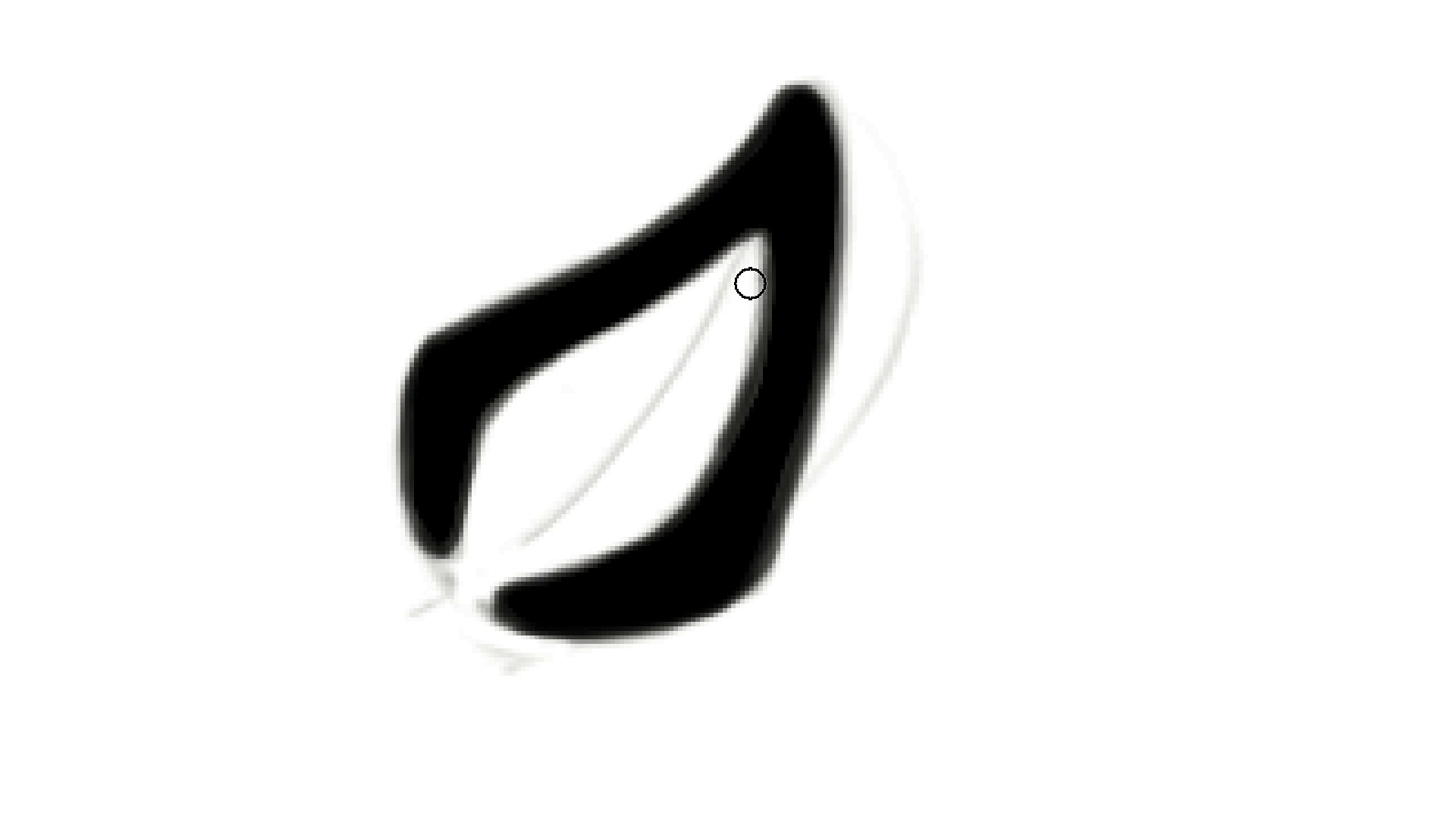 
hold_key(key=Backquote, duration=1.22)
 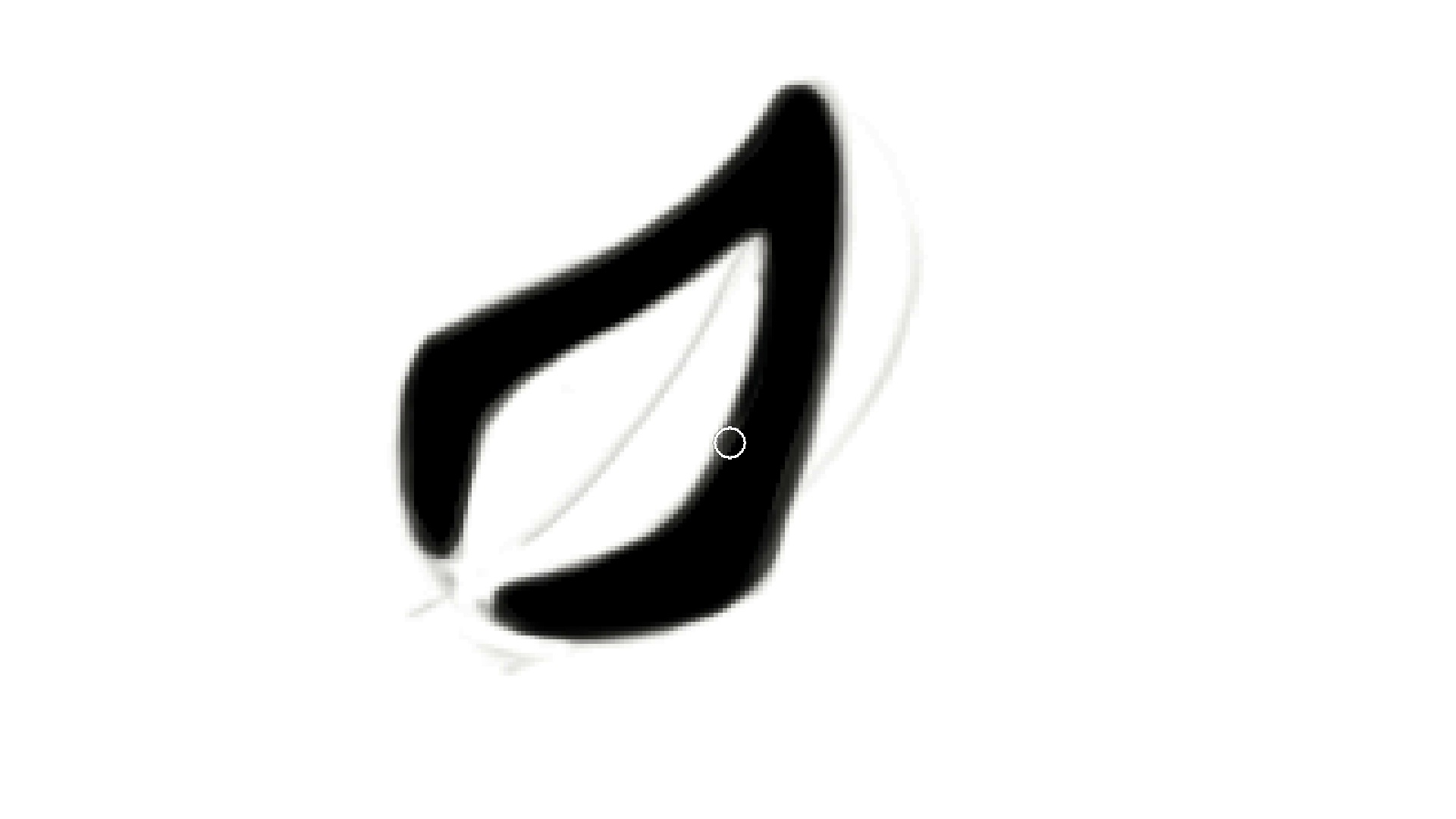 
key(6)
 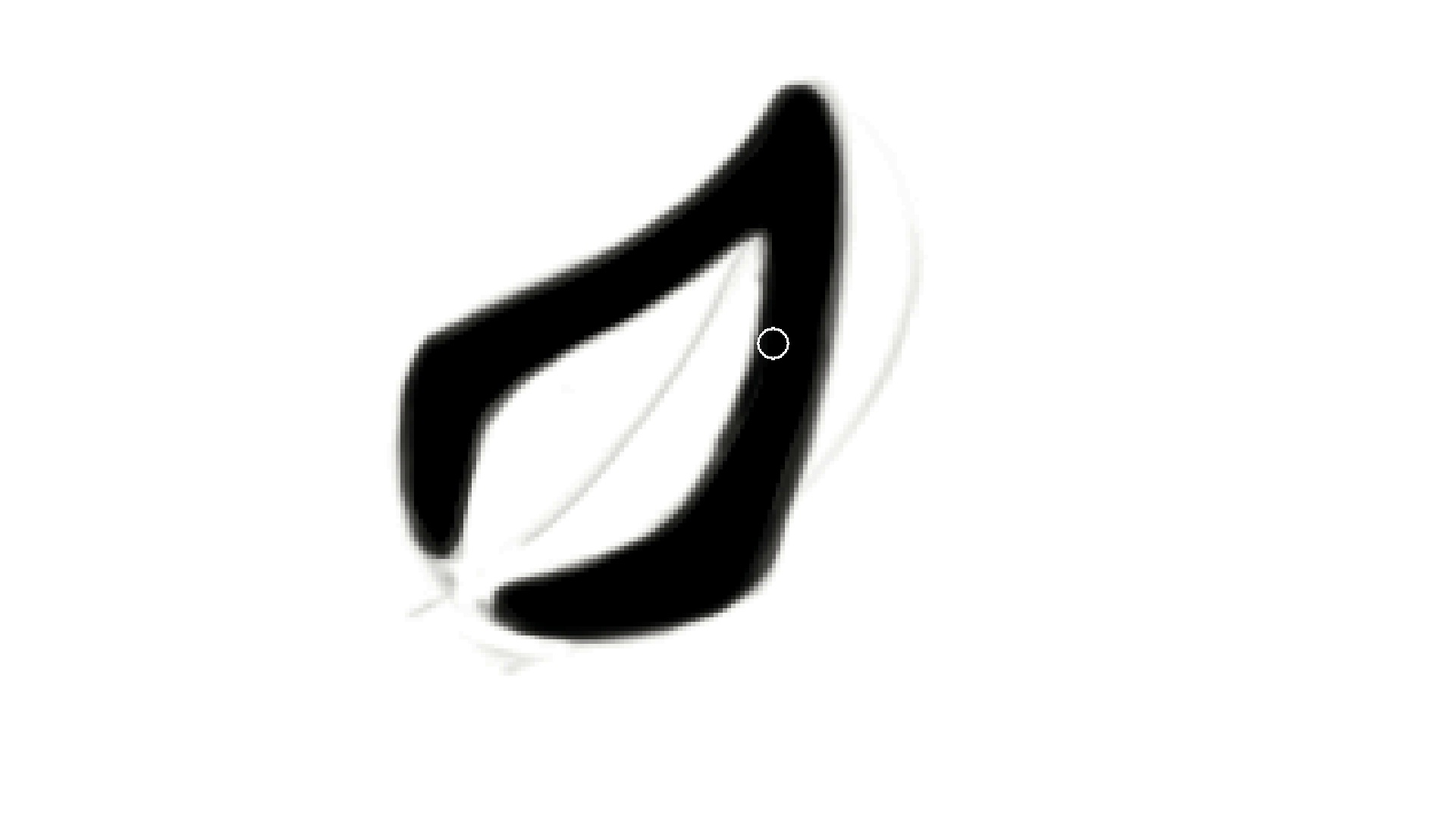 
hold_key(key=Backquote, duration=1.52)
 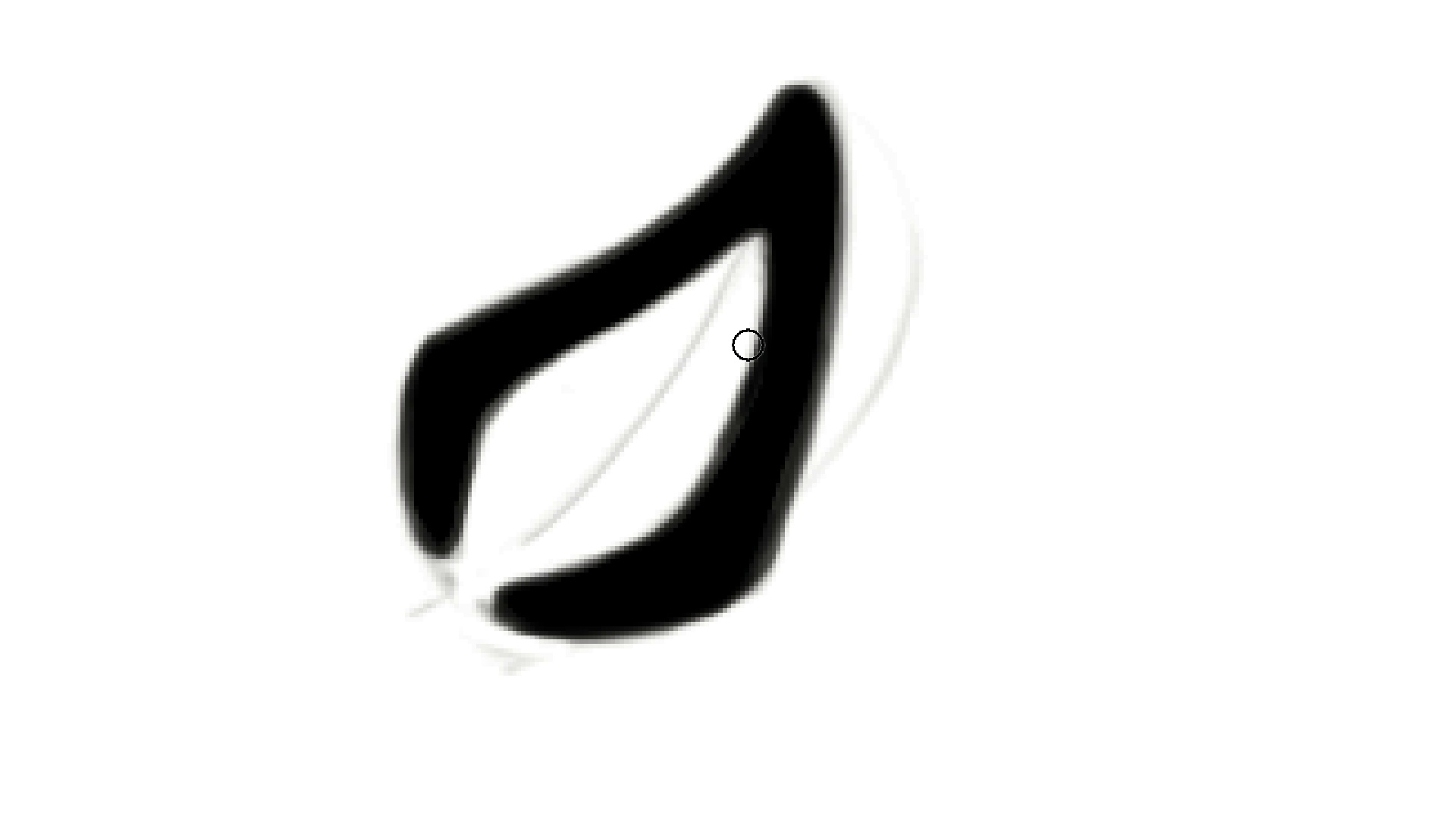 
hold_key(key=Backquote, duration=1.5)
 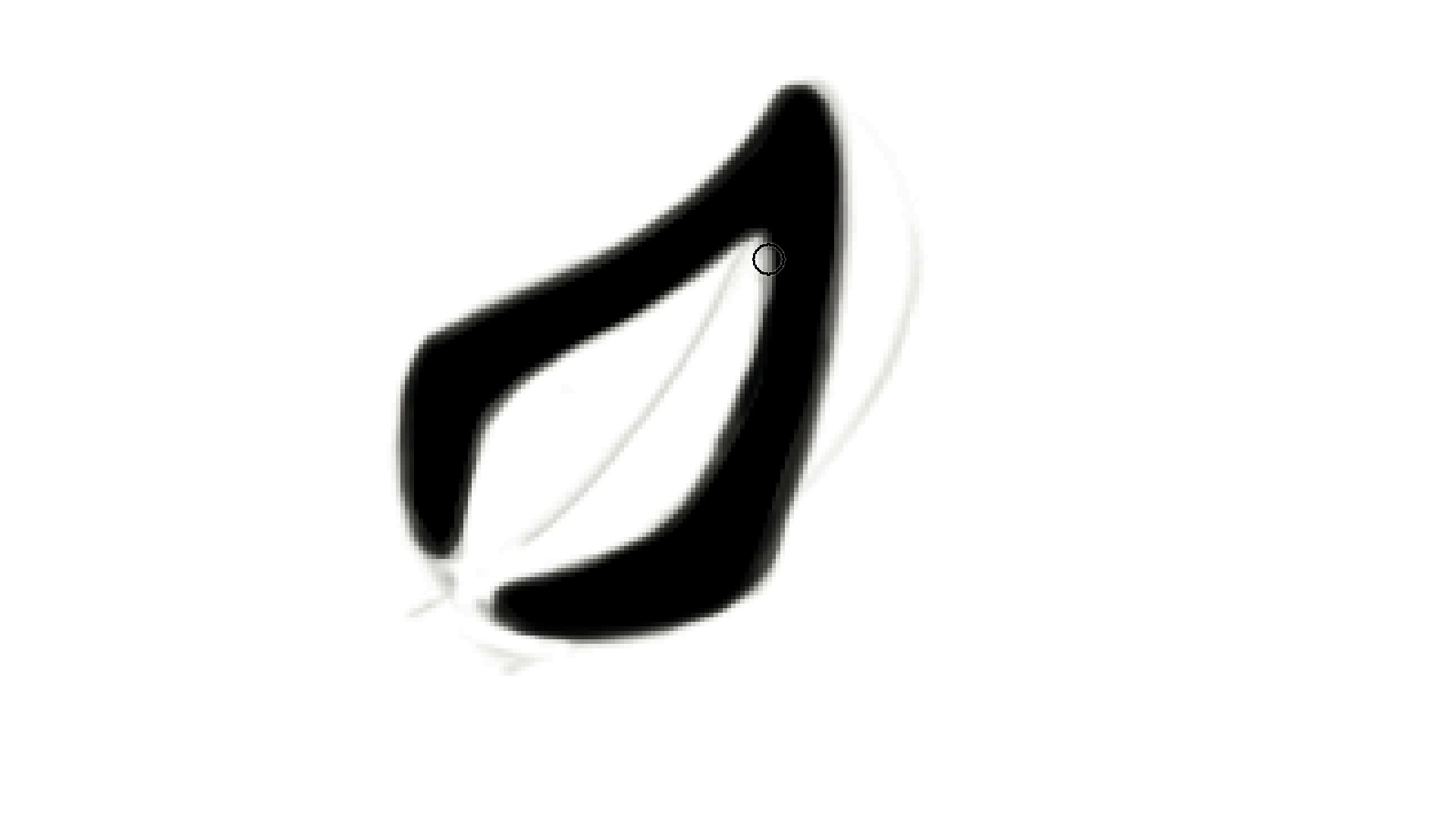 
hold_key(key=Backquote, duration=1.5)
 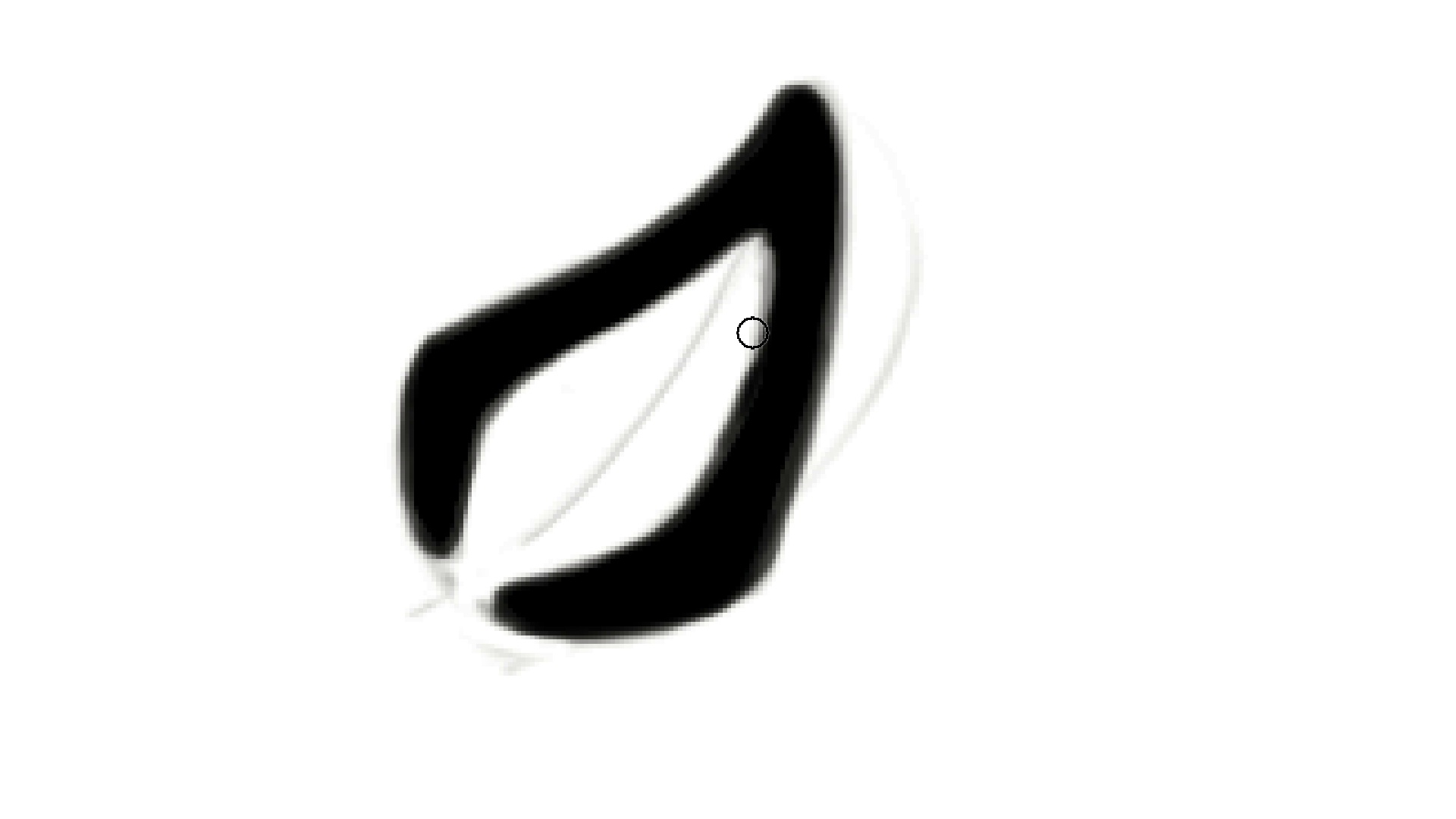 
hold_key(key=Backquote, duration=1.5)
 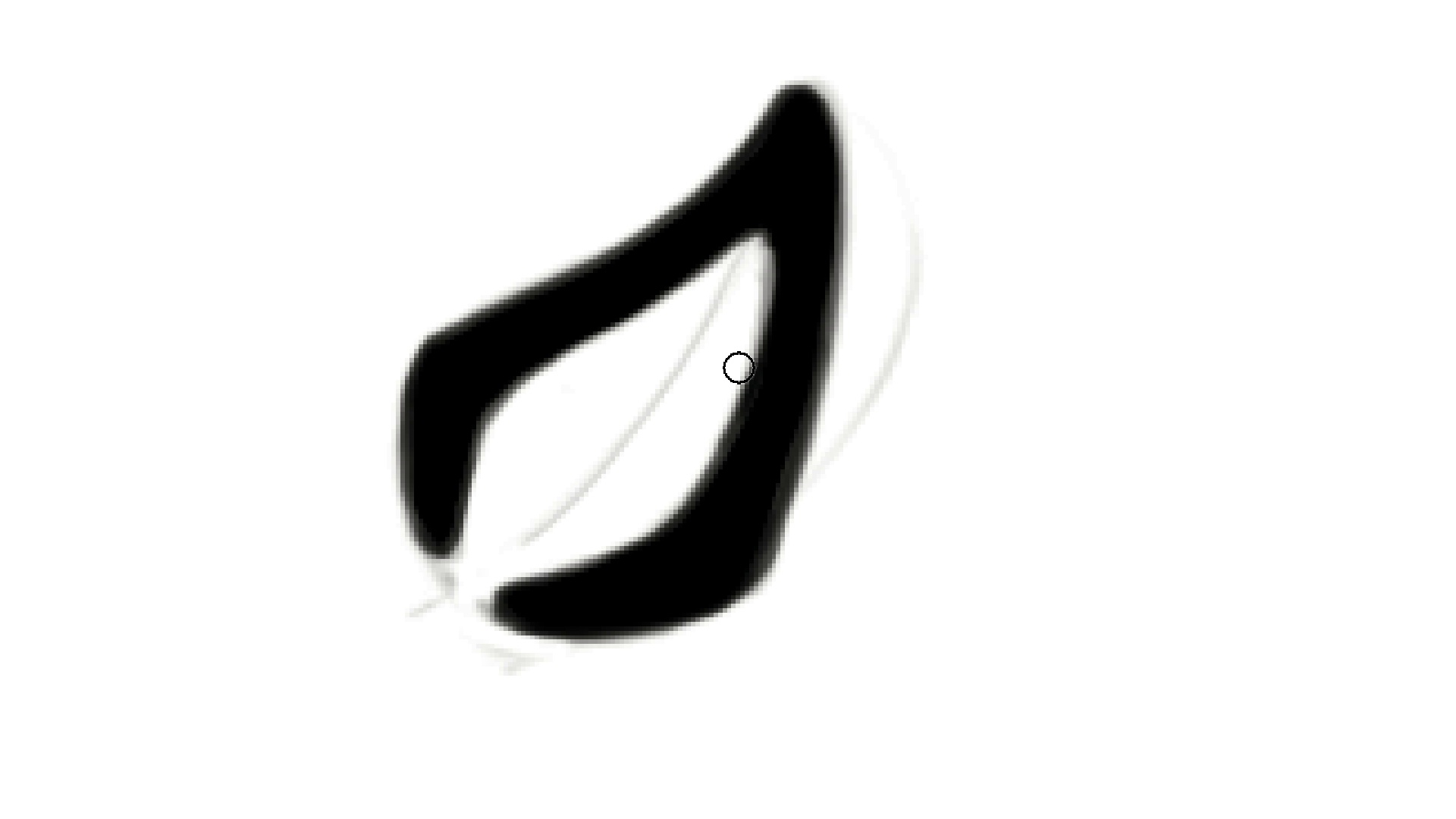 
hold_key(key=Backquote, duration=1.5)
 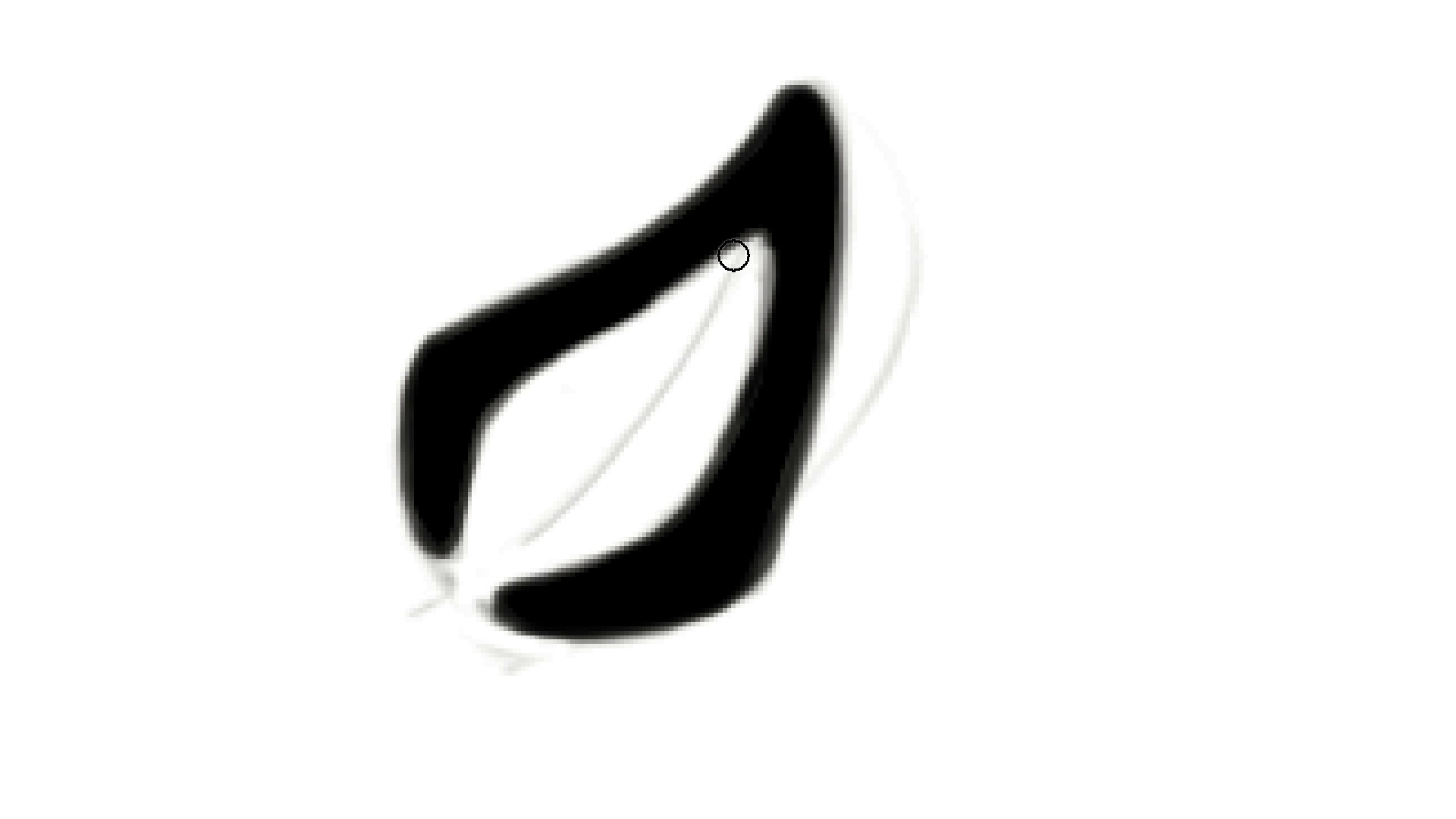 
hold_key(key=Backquote, duration=1.5)
 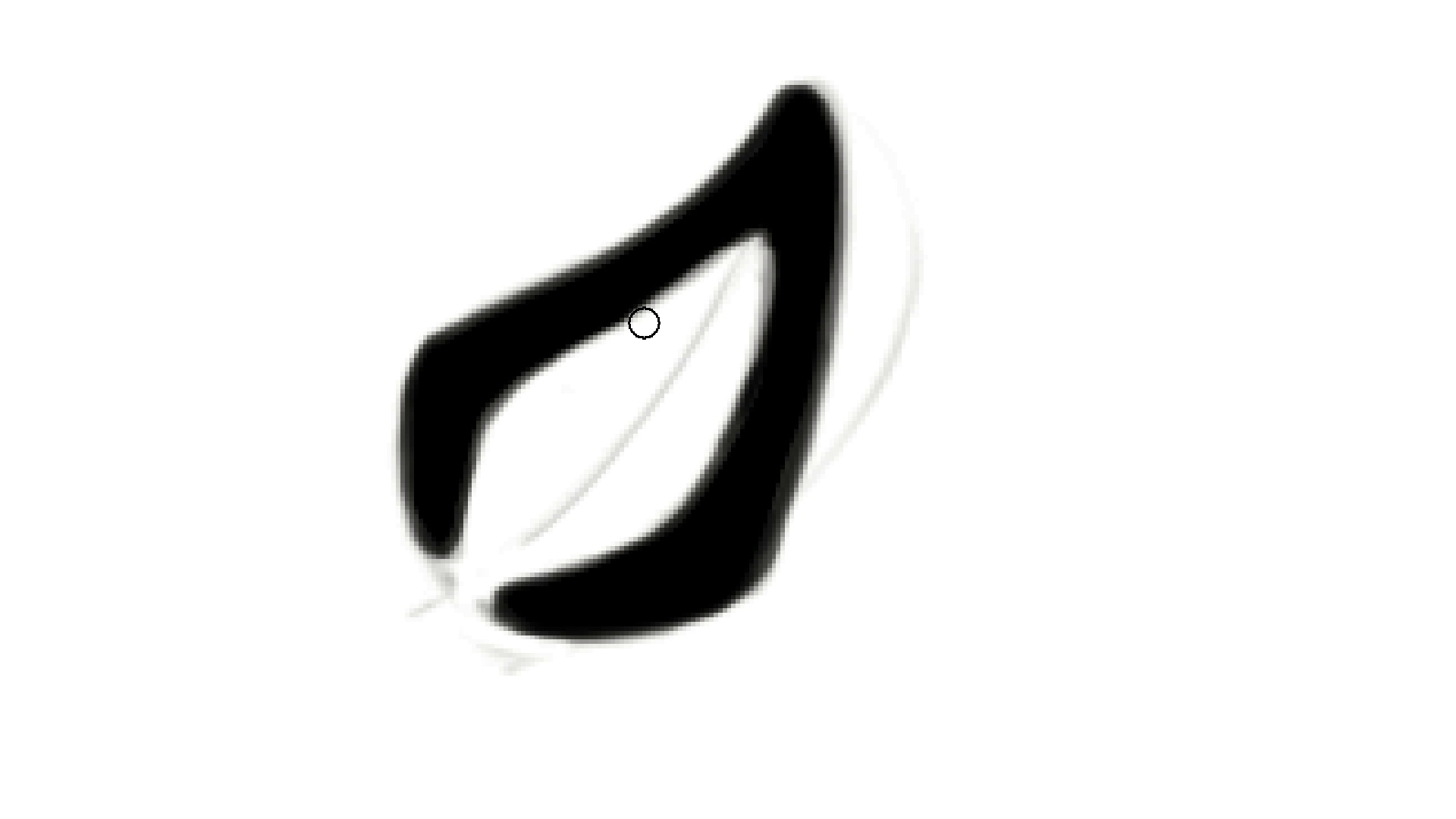 
hold_key(key=Backquote, duration=1.5)
 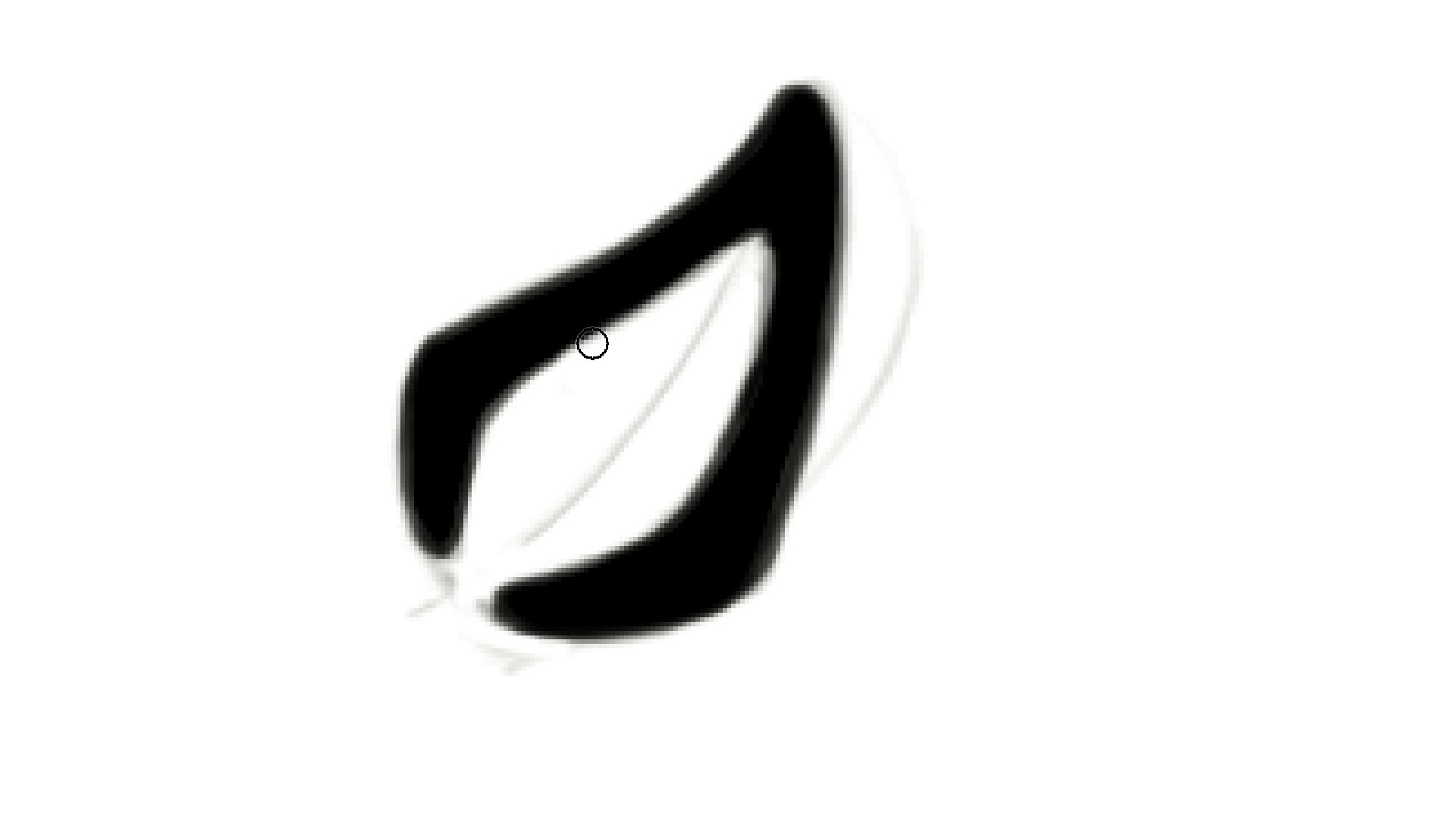 
hold_key(key=Backquote, duration=1.5)
 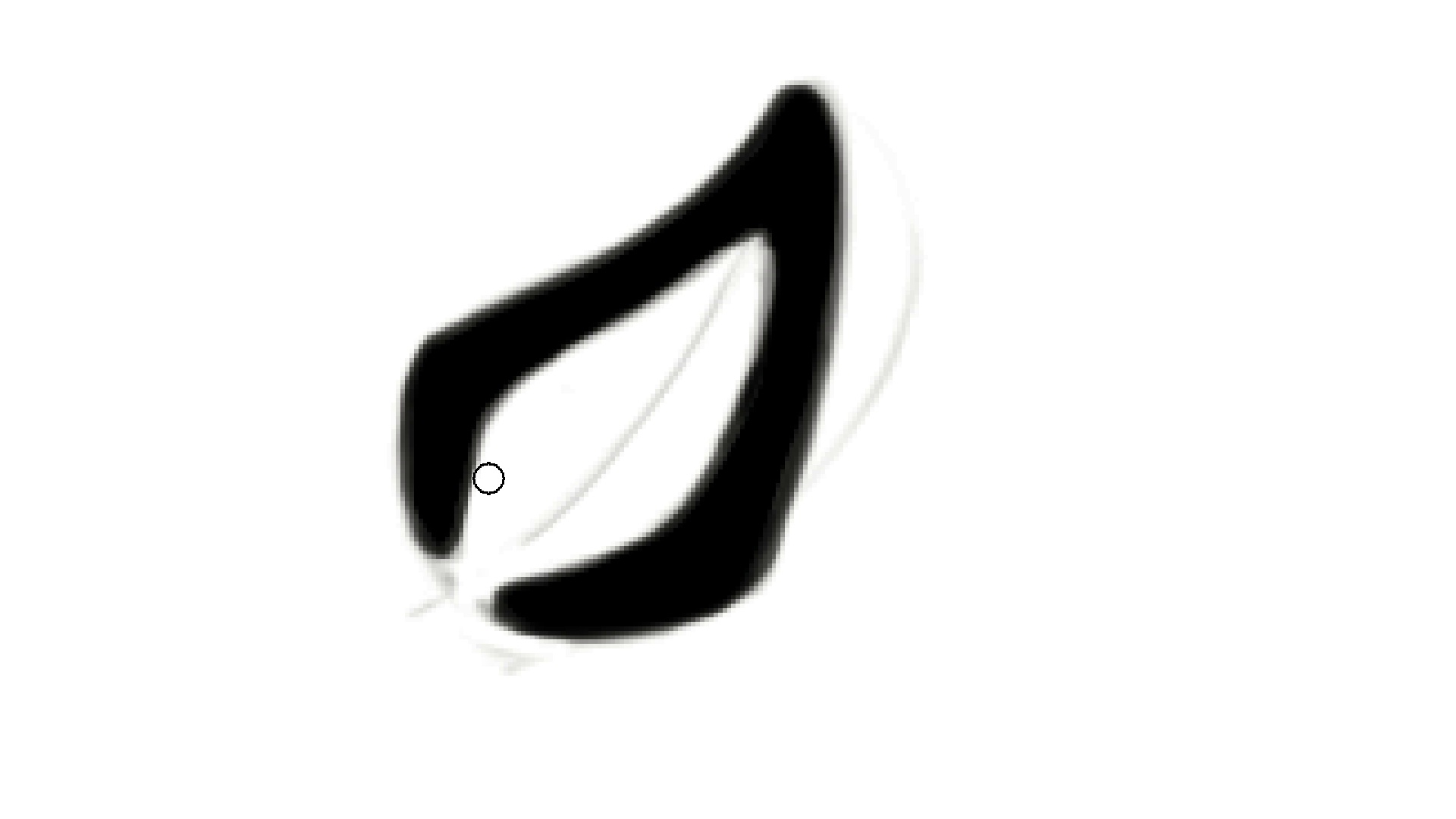 
hold_key(key=Backquote, duration=1.5)
 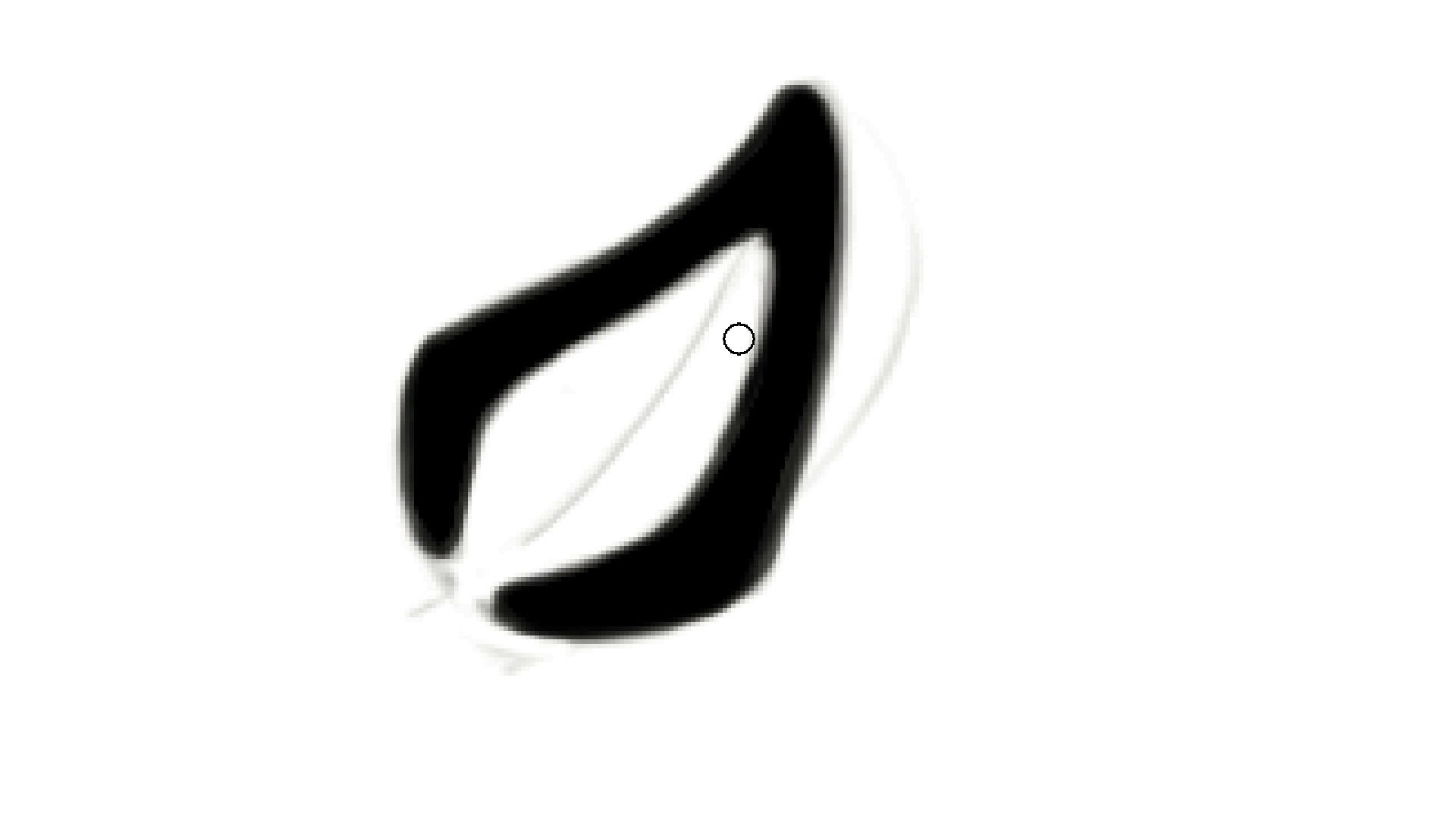 
type(````90)
 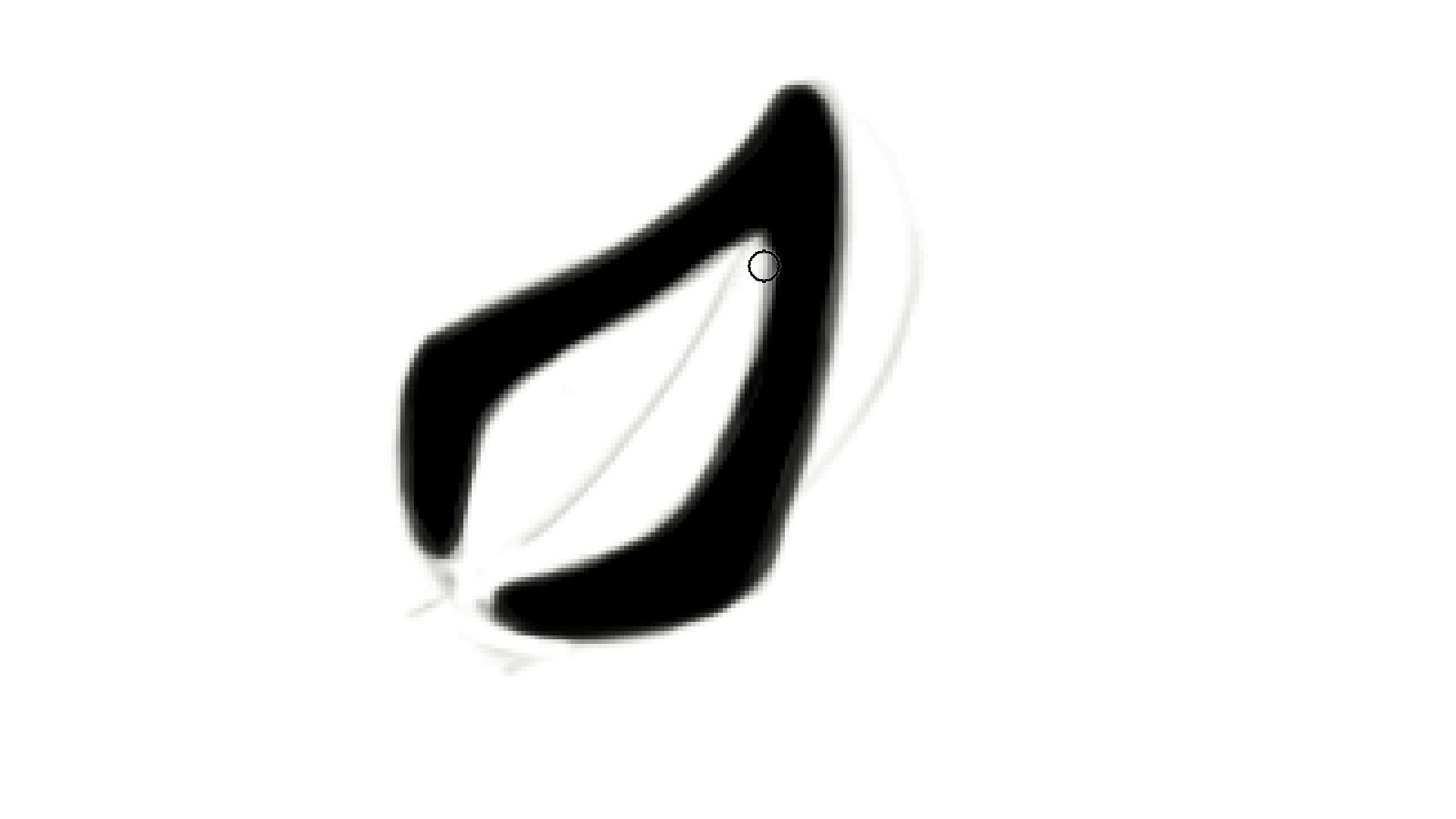 
hold_key(key=Backquote, duration=1.52)
 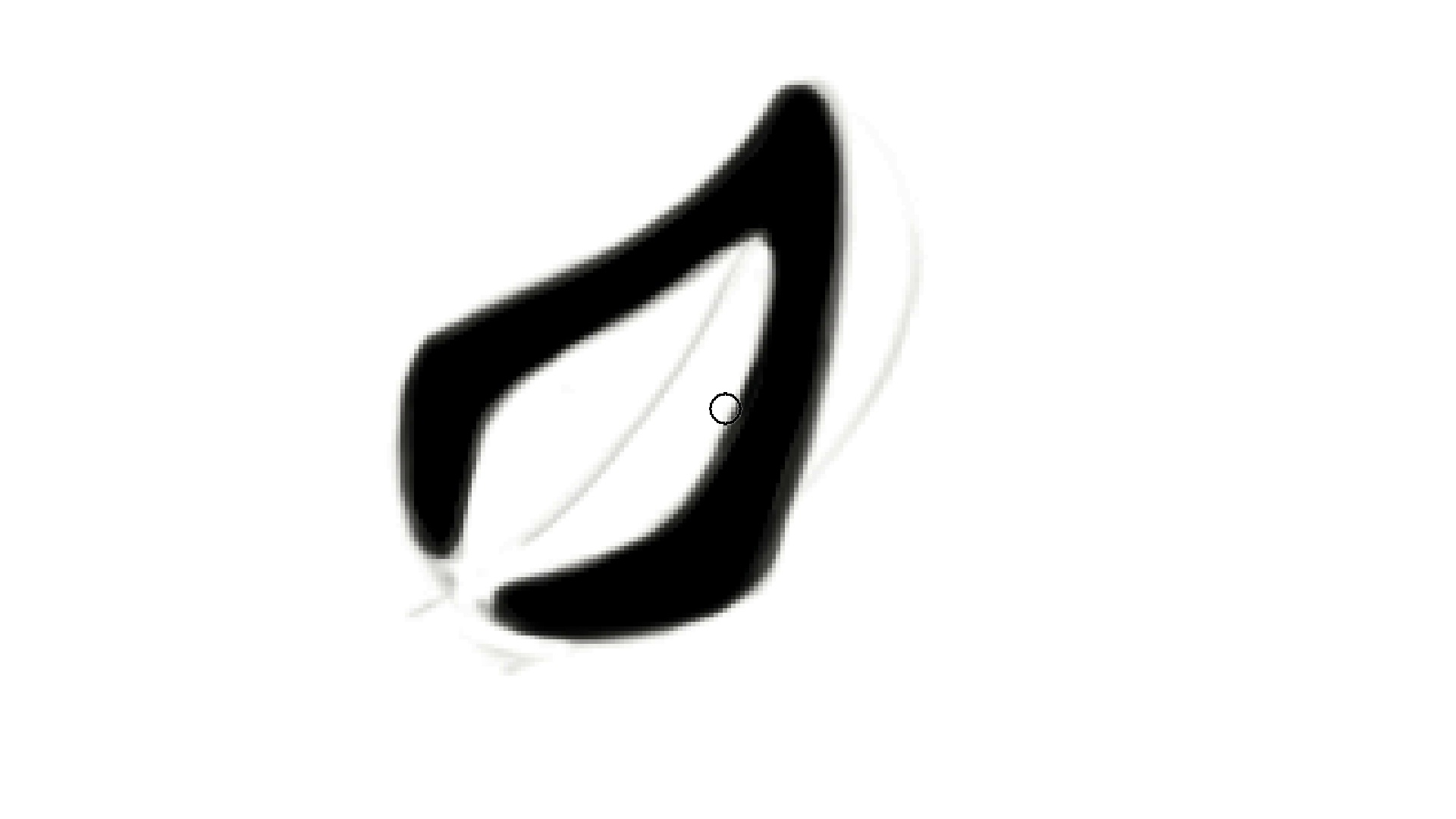 
hold_key(key=Backquote, duration=1.5)
 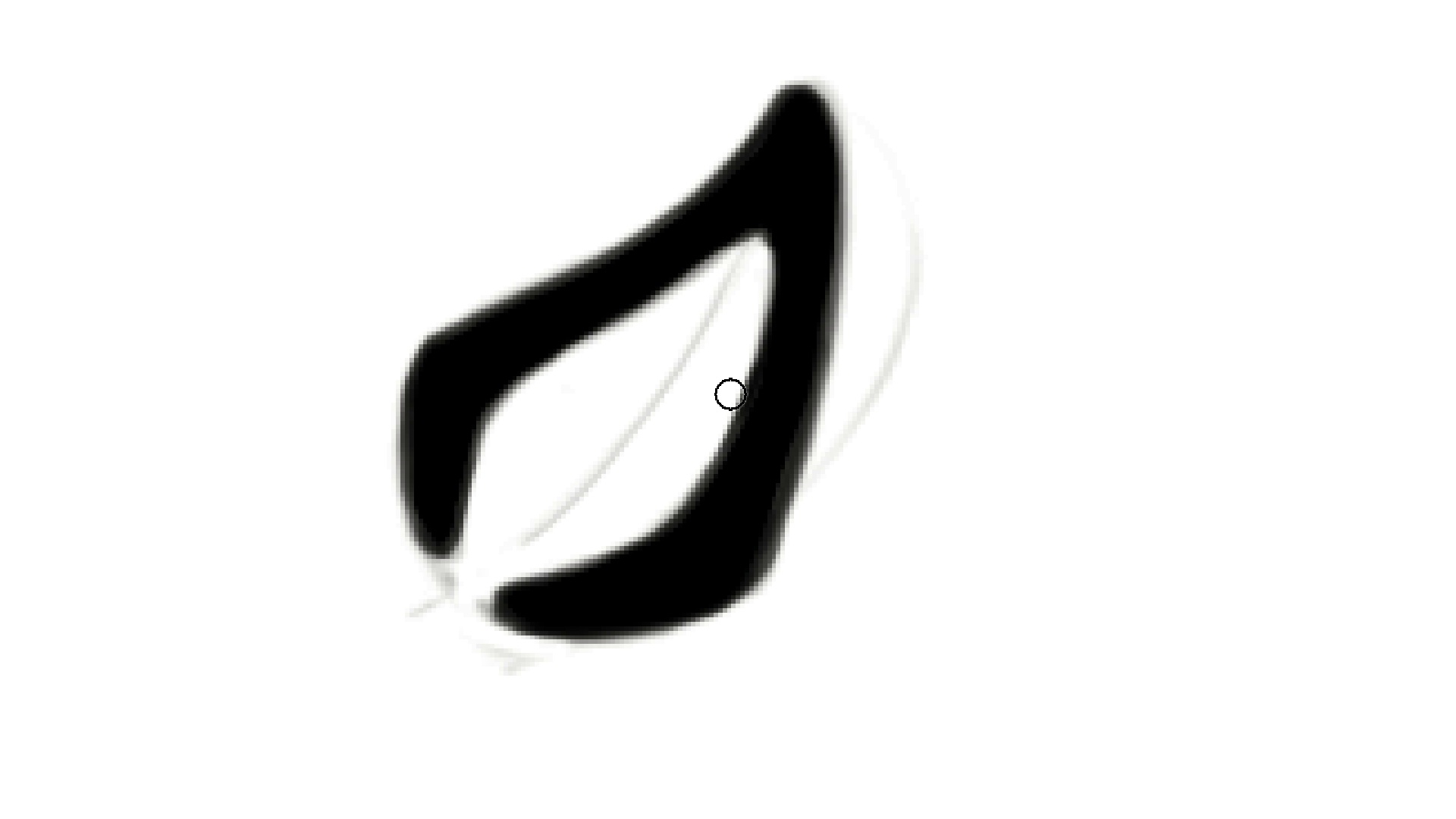 
hold_key(key=Backquote, duration=1.5)
 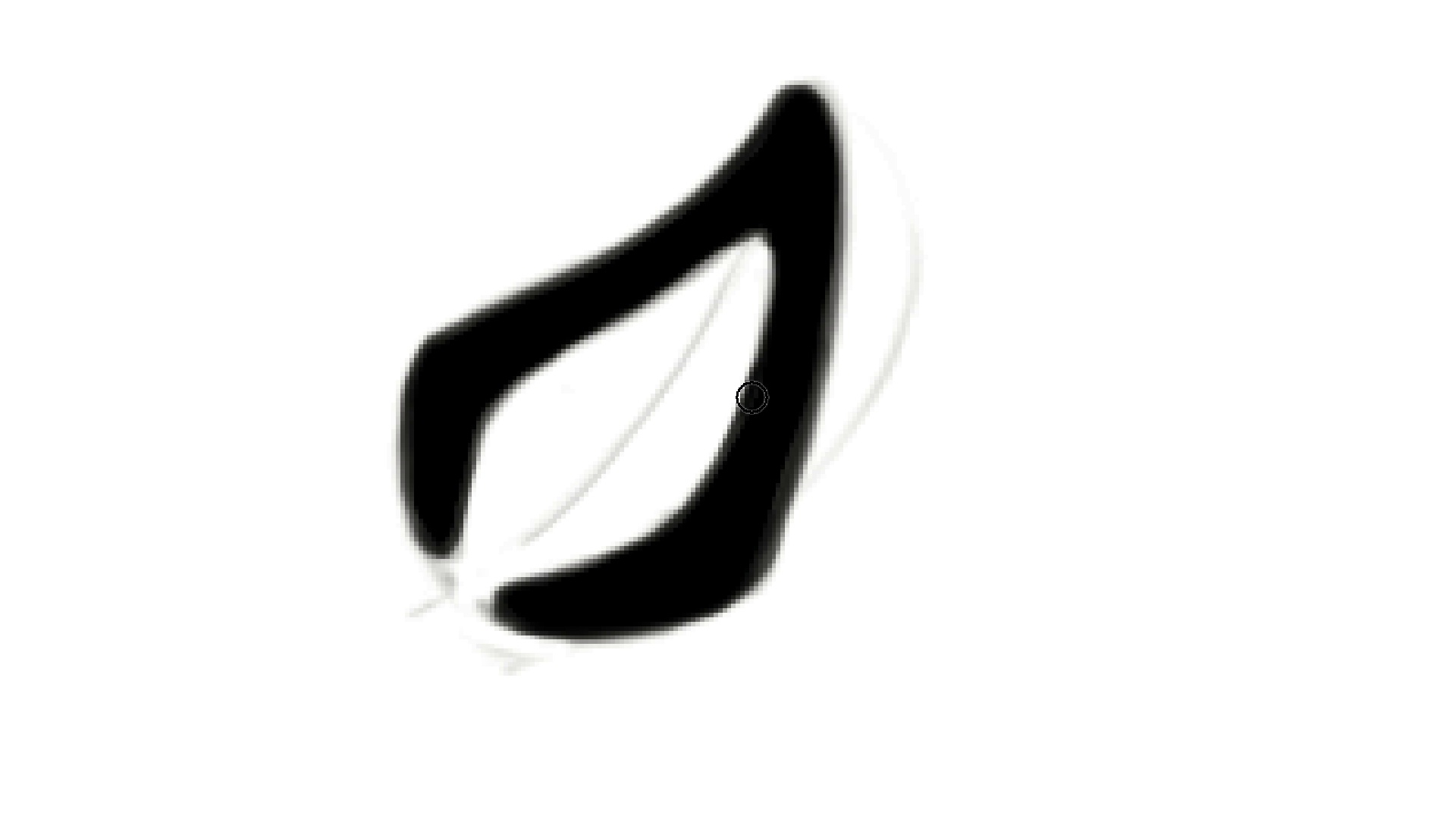 
key(Backquote)
 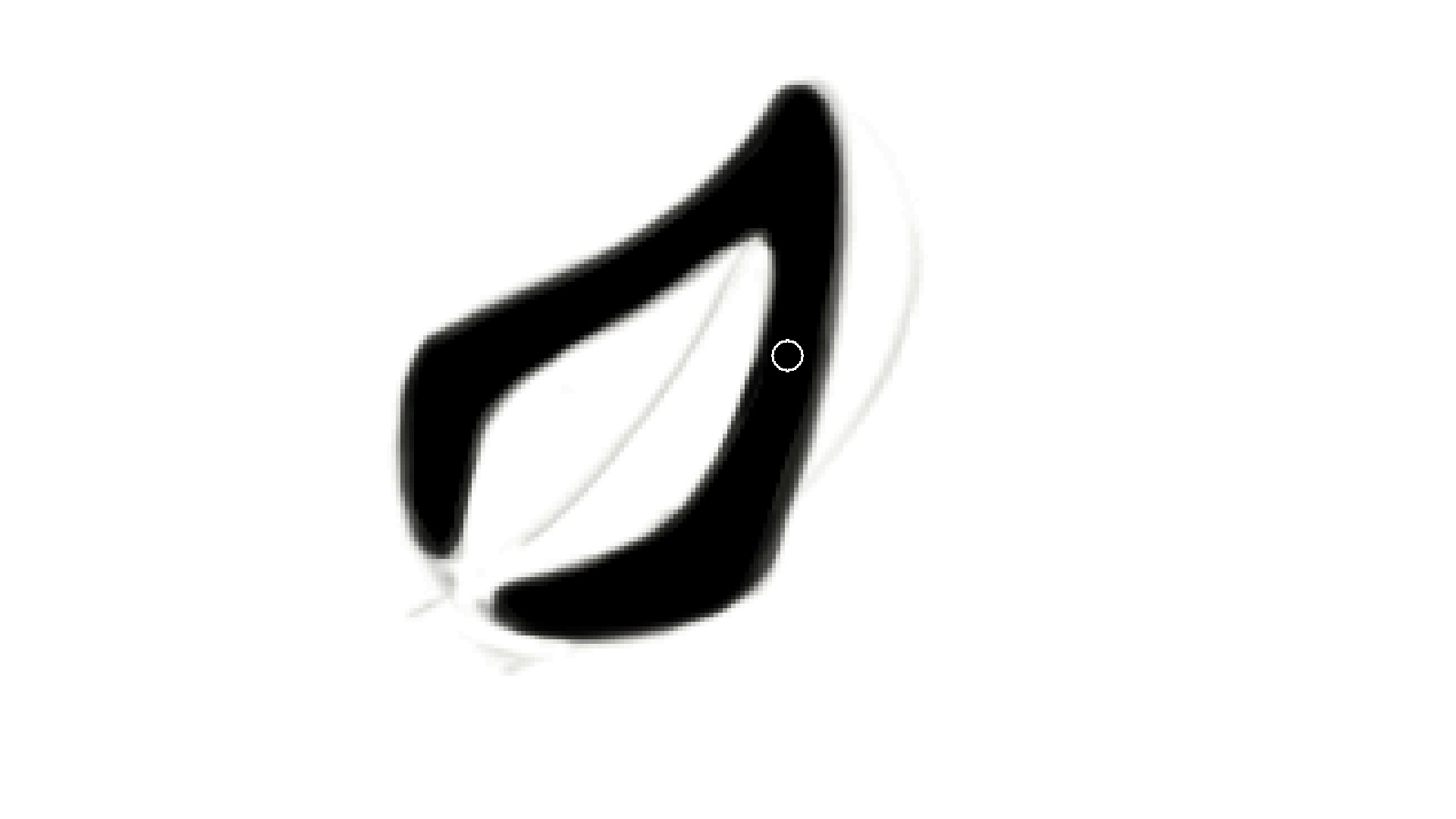 
key(Backquote)
 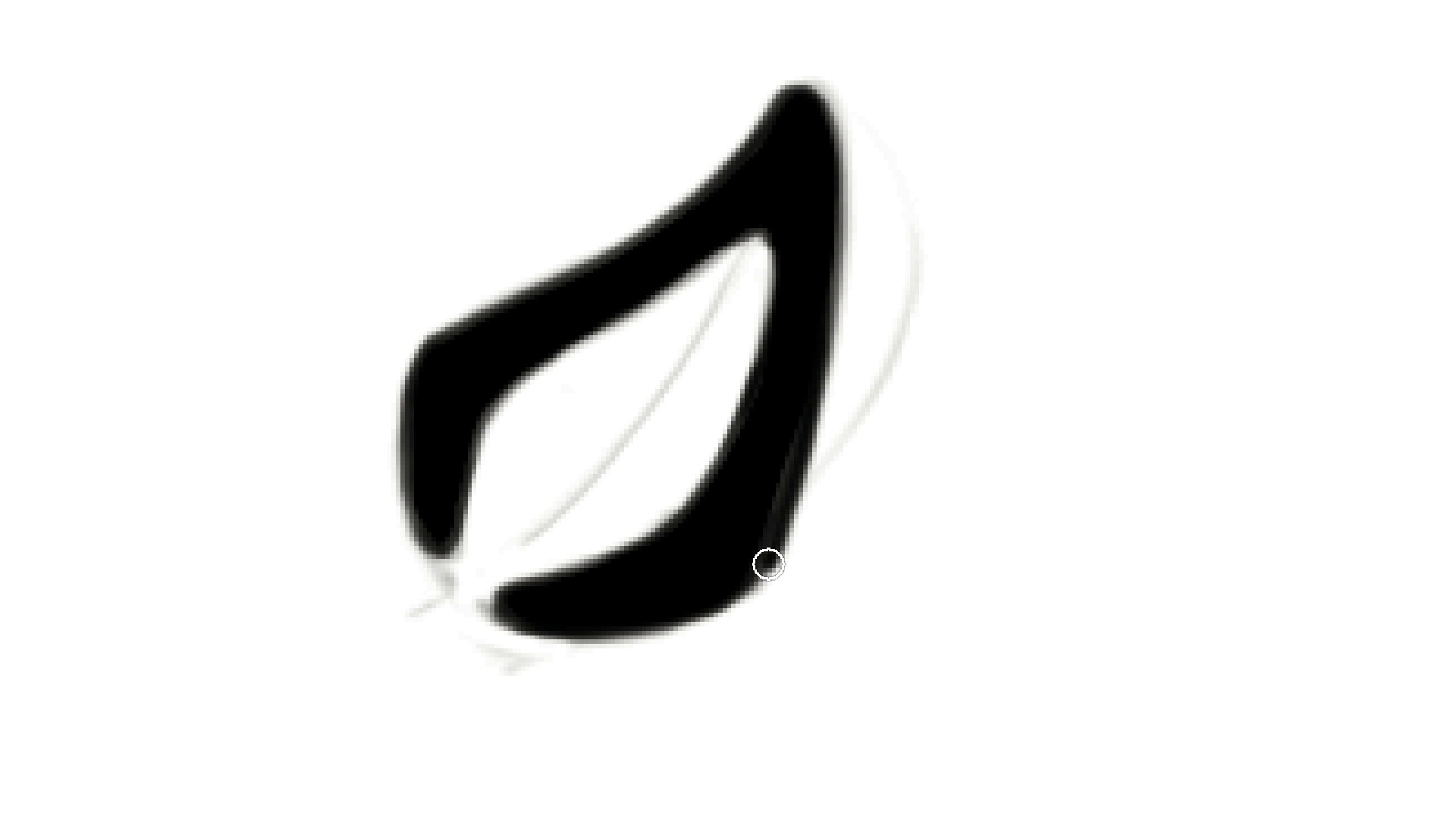 
hold_key(key=Backquote, duration=1.52)
 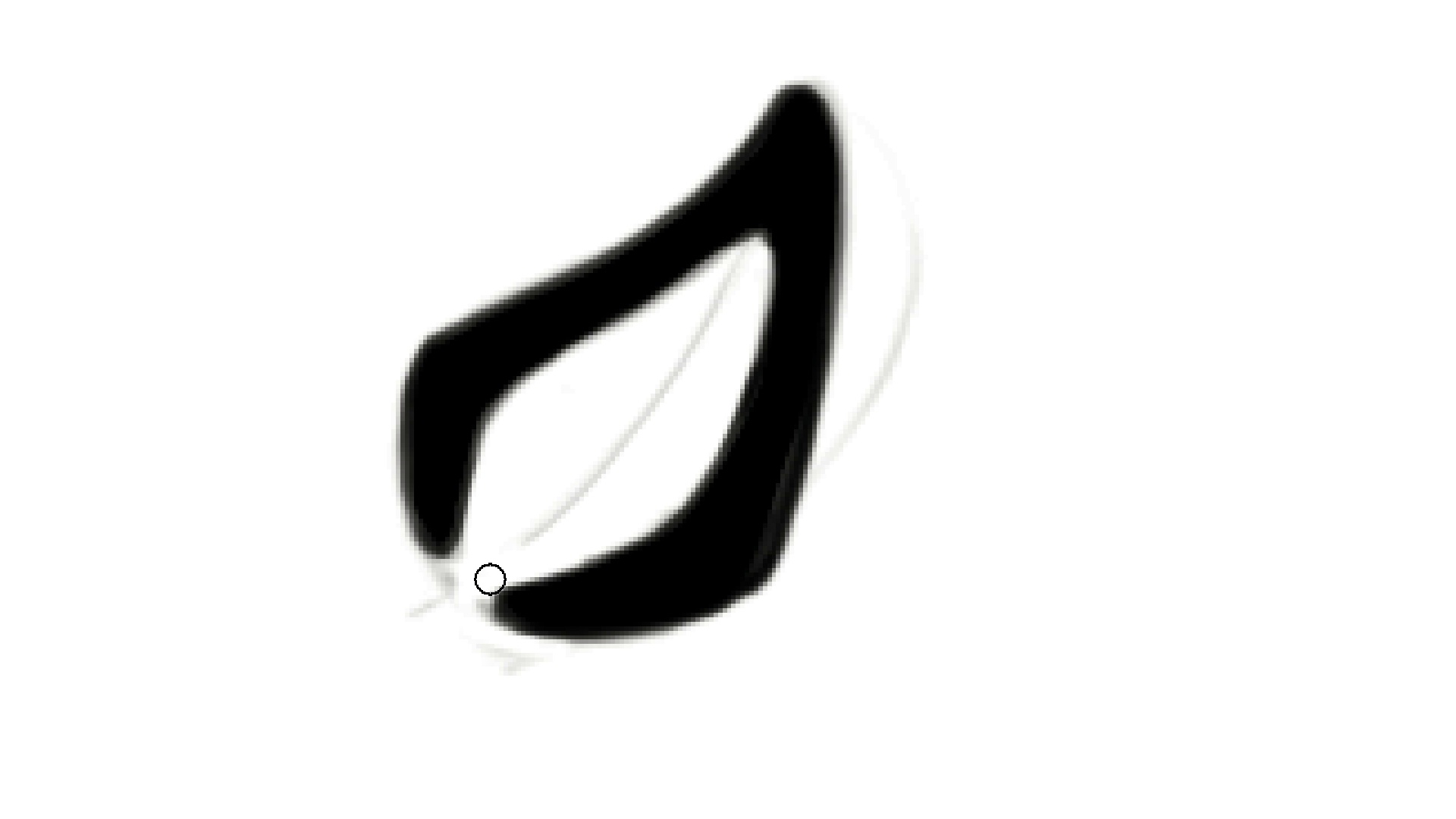 
hold_key(key=Backquote, duration=1.5)
 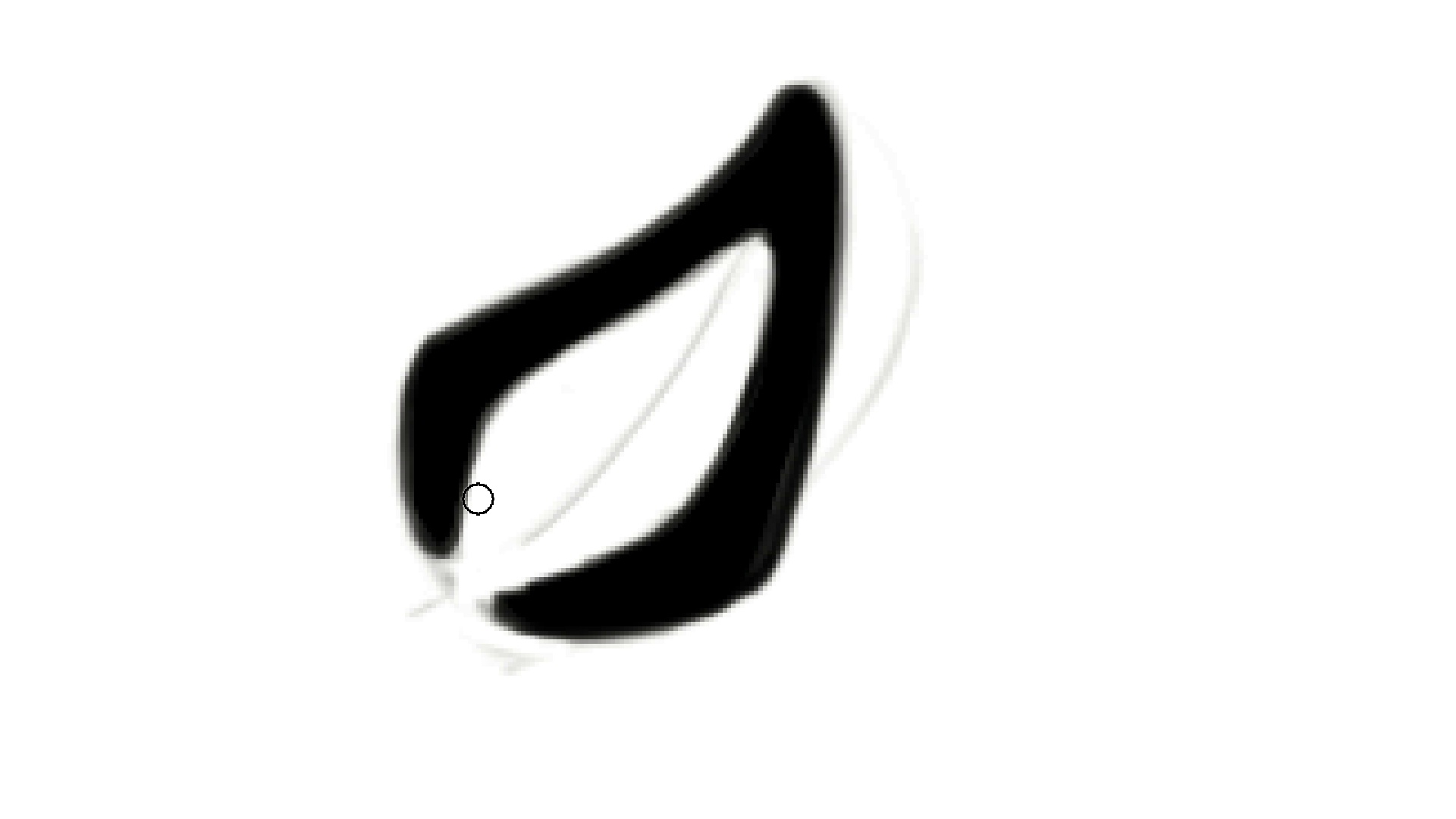 
hold_key(key=Backquote, duration=1.5)
 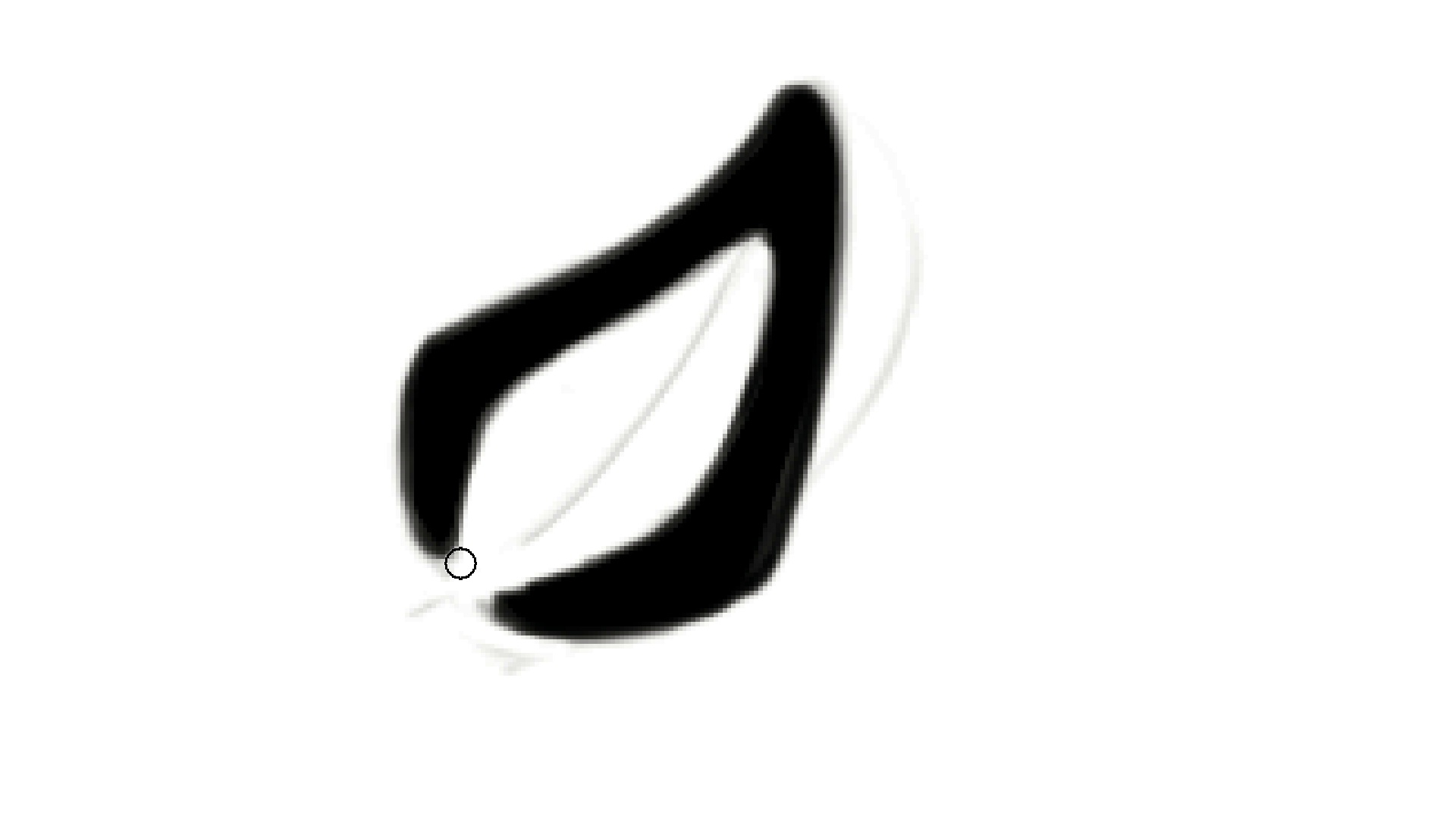 
hold_key(key=Backquote, duration=1.5)
 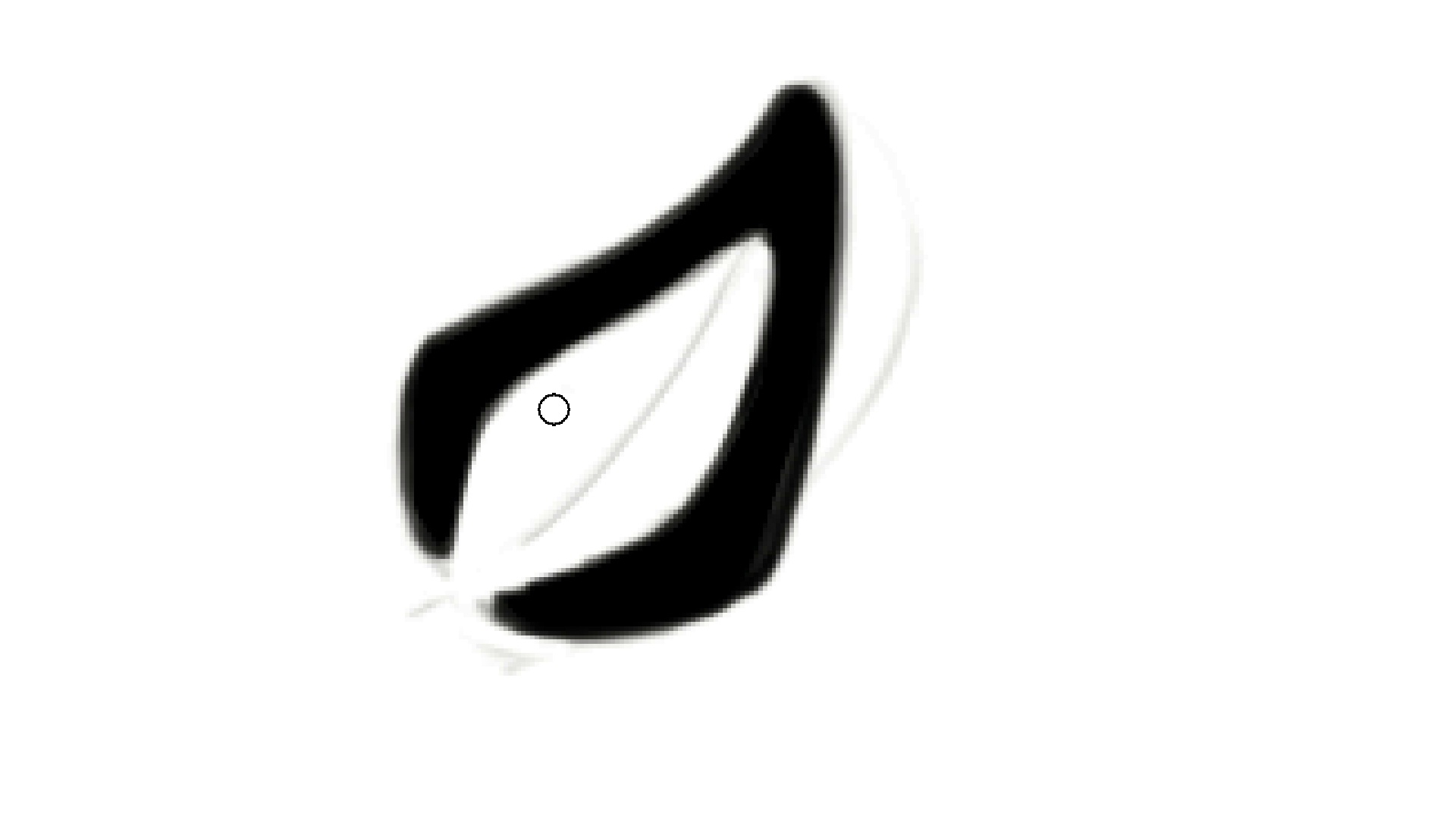 
hold_key(key=Backquote, duration=0.73)
 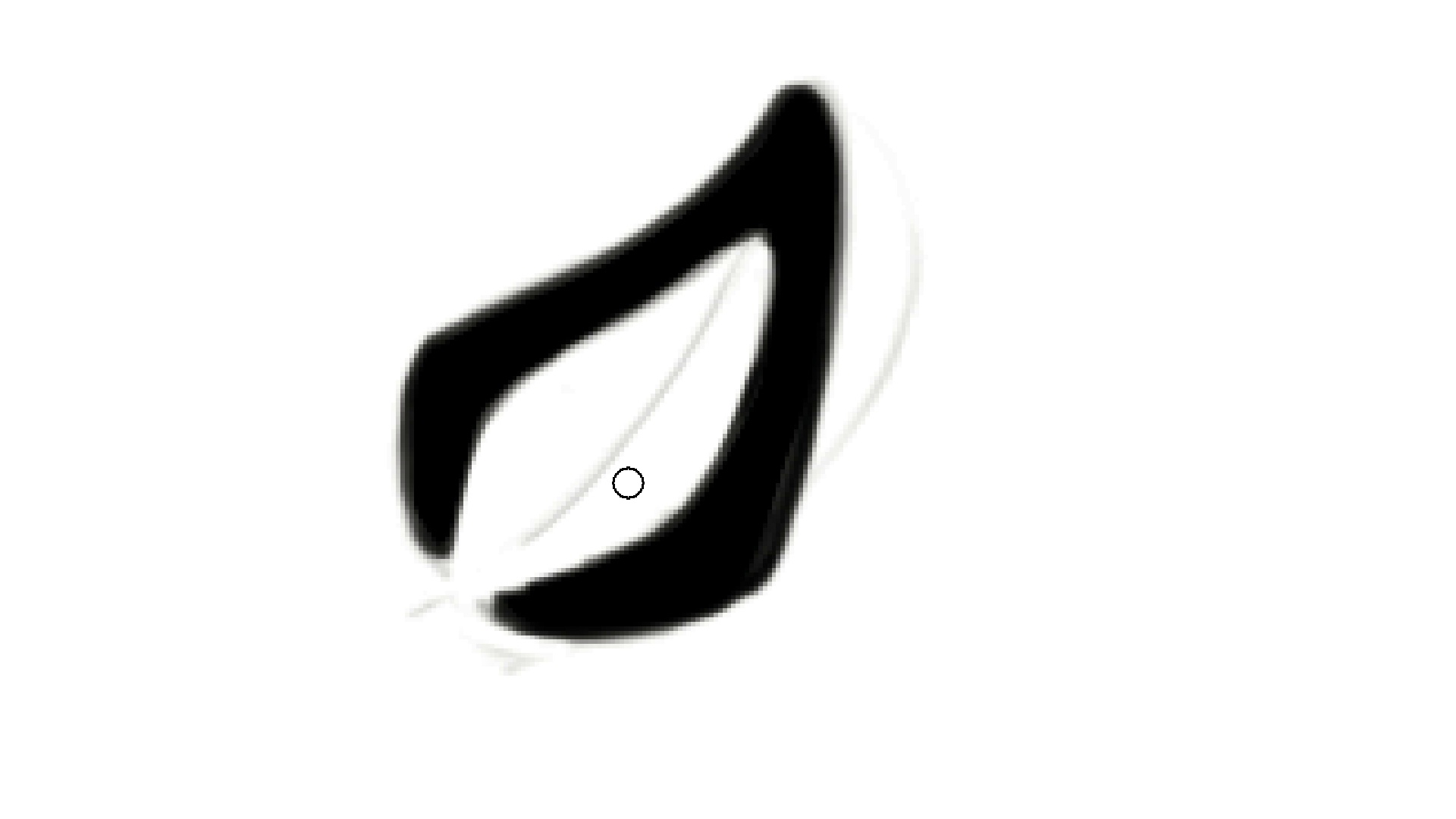 
hold_key(key=Backquote, duration=1.52)
 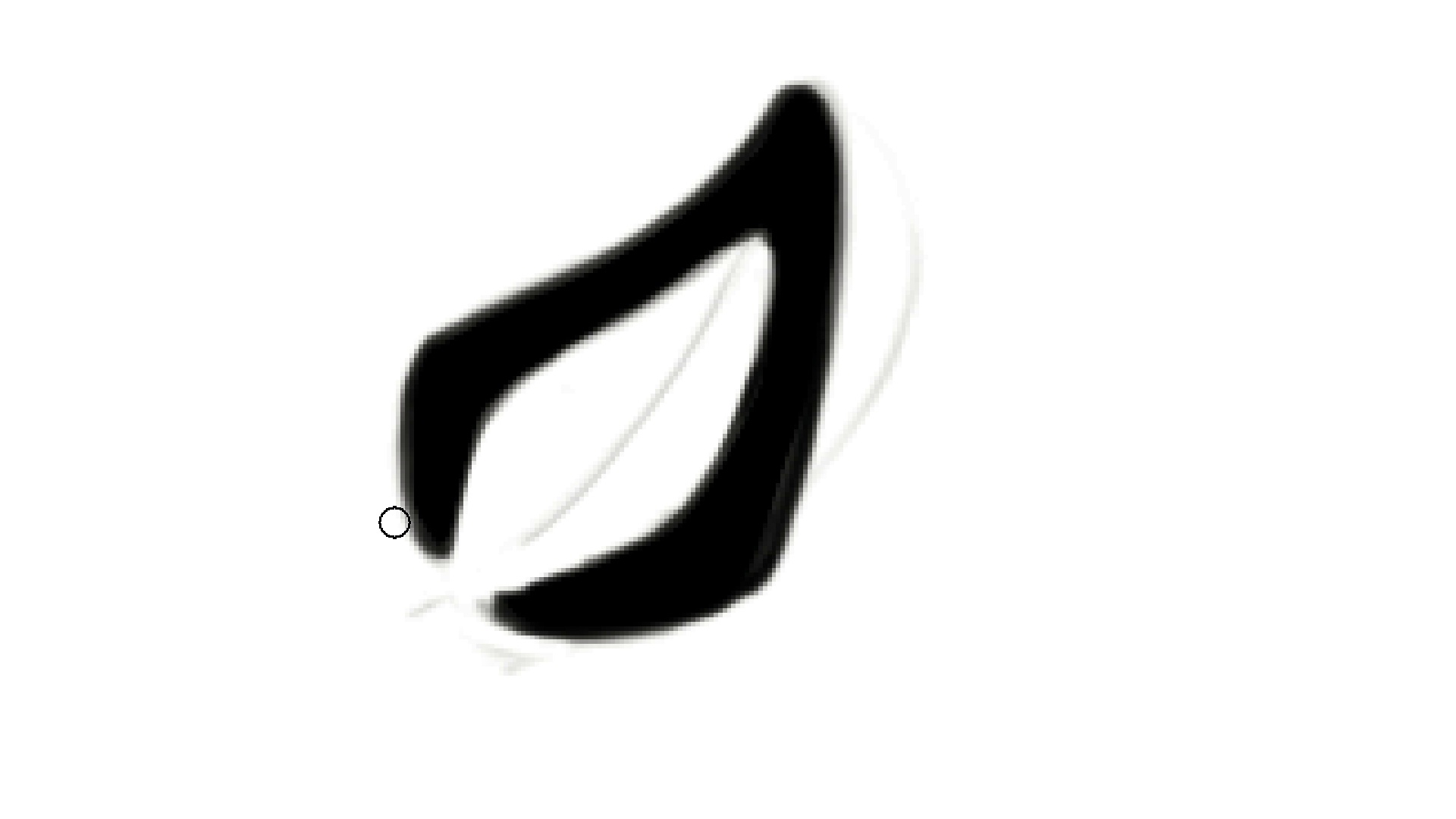 
hold_key(key=Backquote, duration=1.5)
 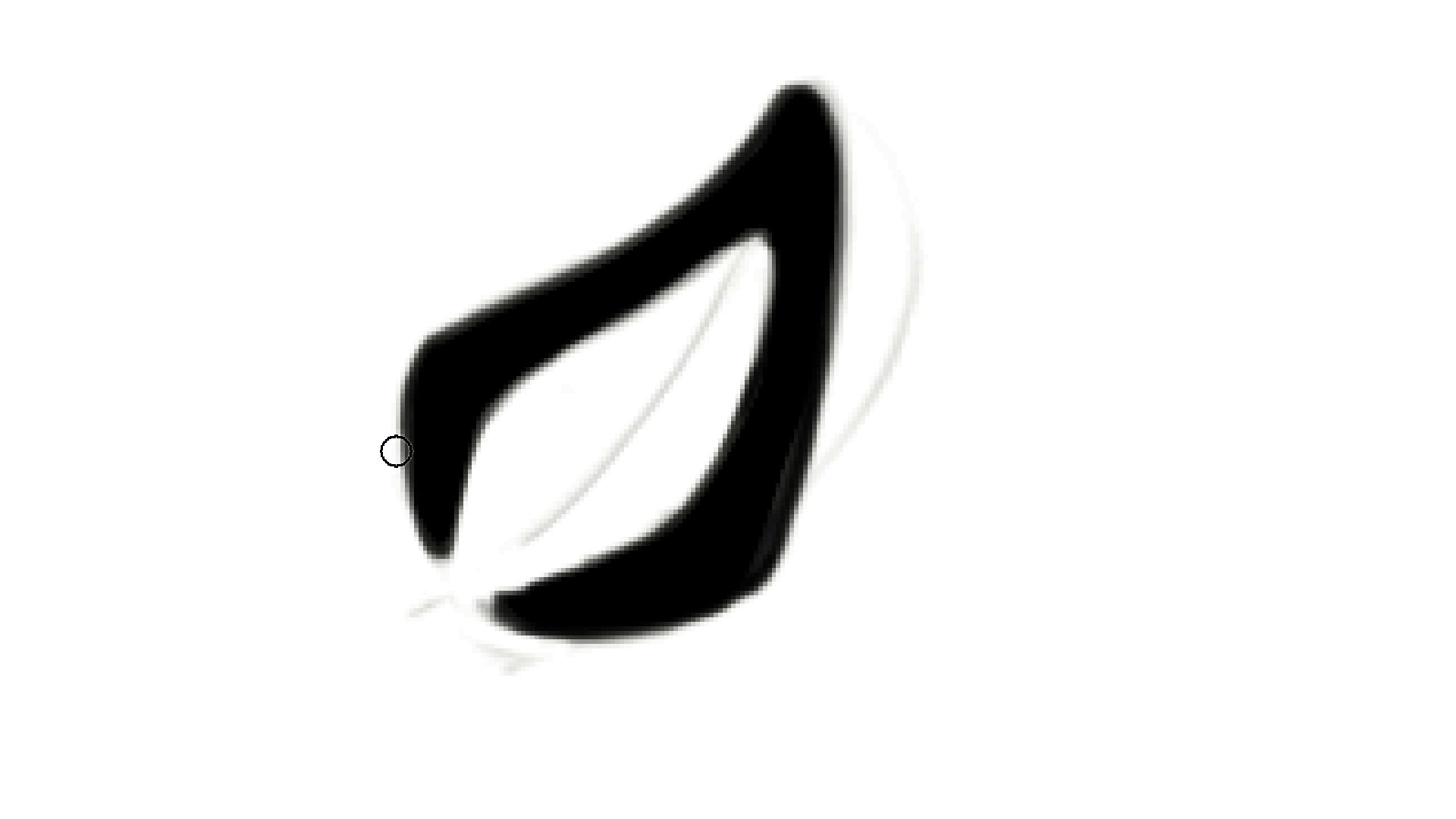 
hold_key(key=Backquote, duration=0.52)
 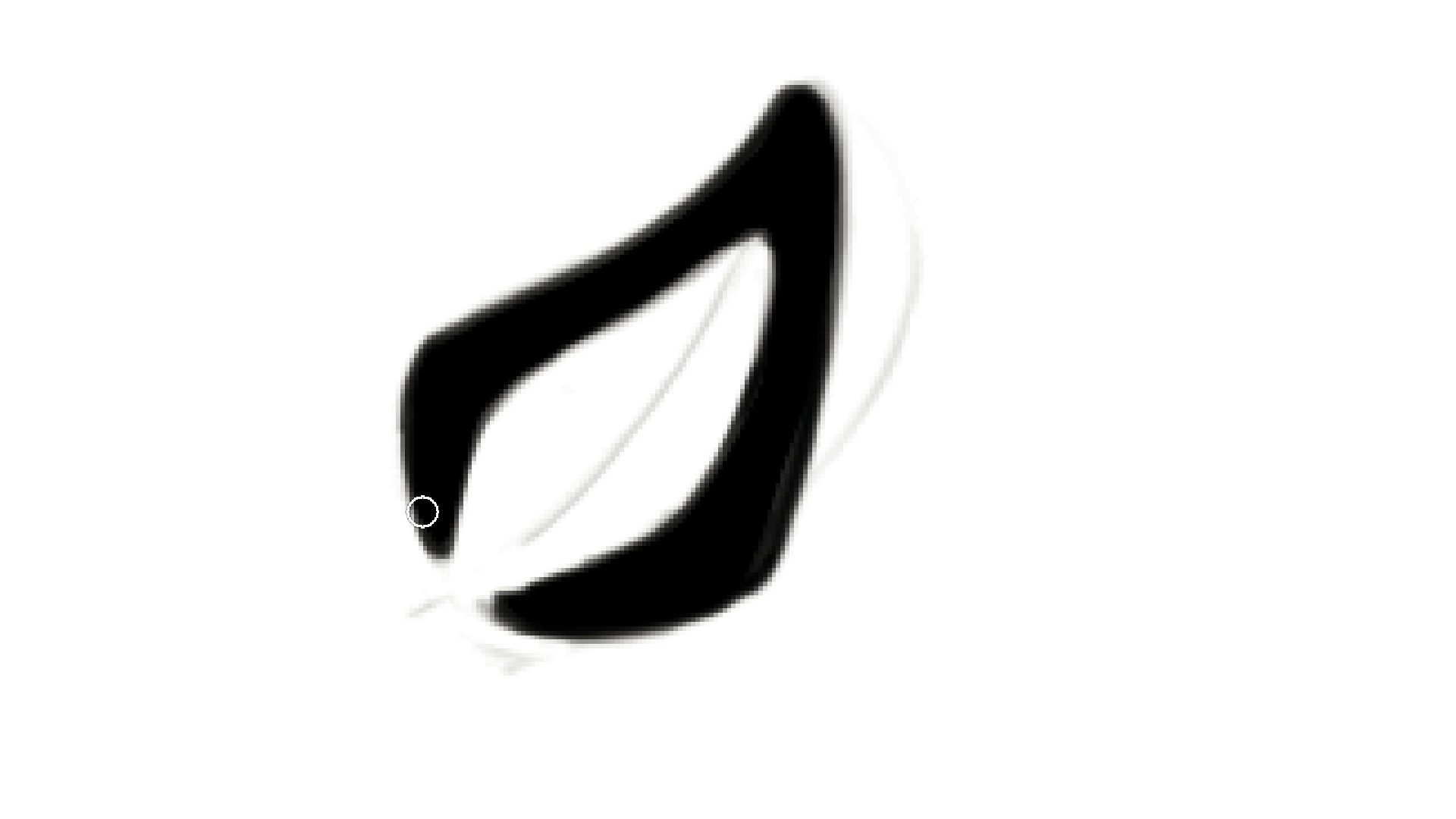 
hold_key(key=Backquote, duration=1.52)
 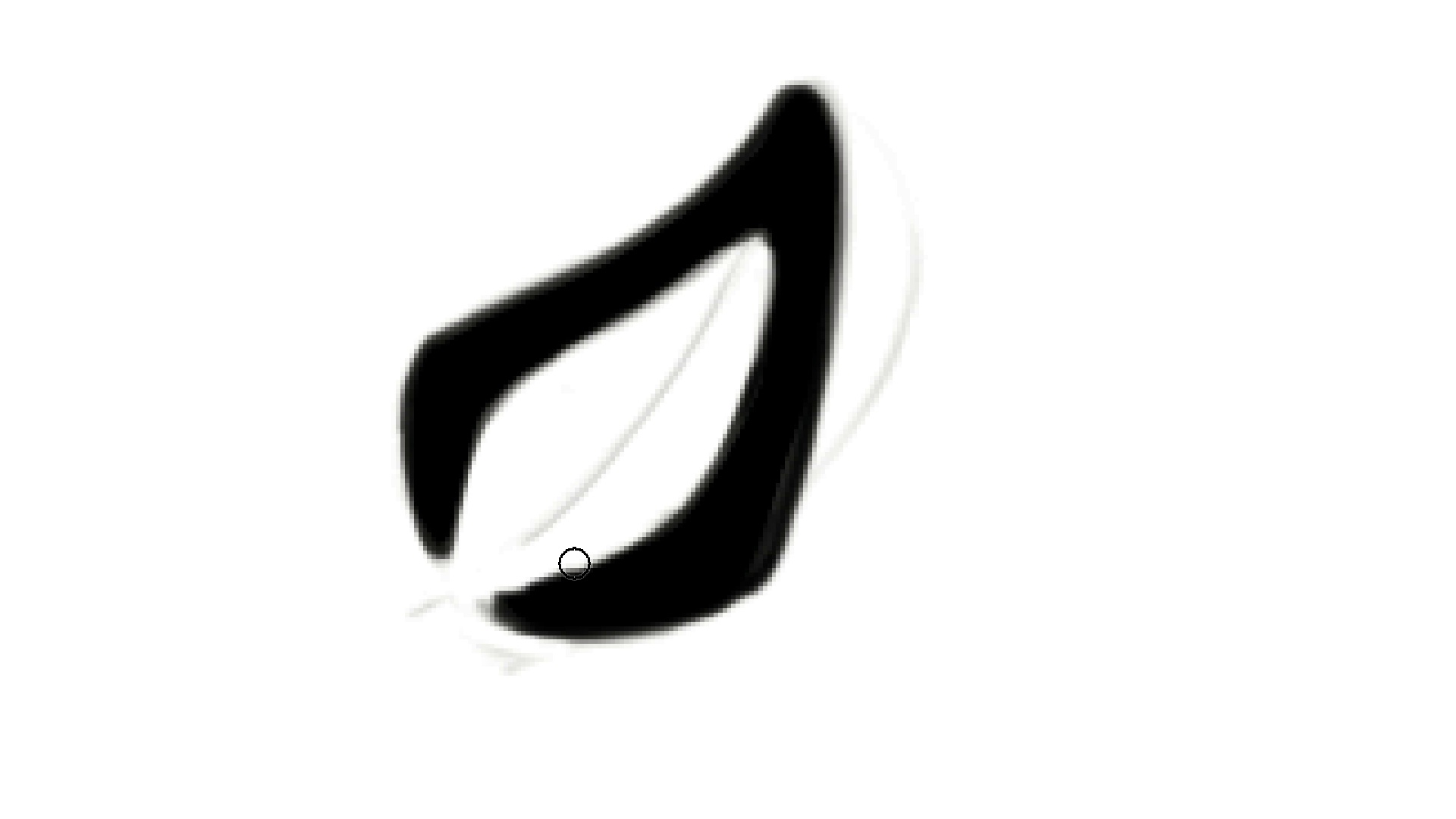 
hold_key(key=Backquote, duration=1.5)
 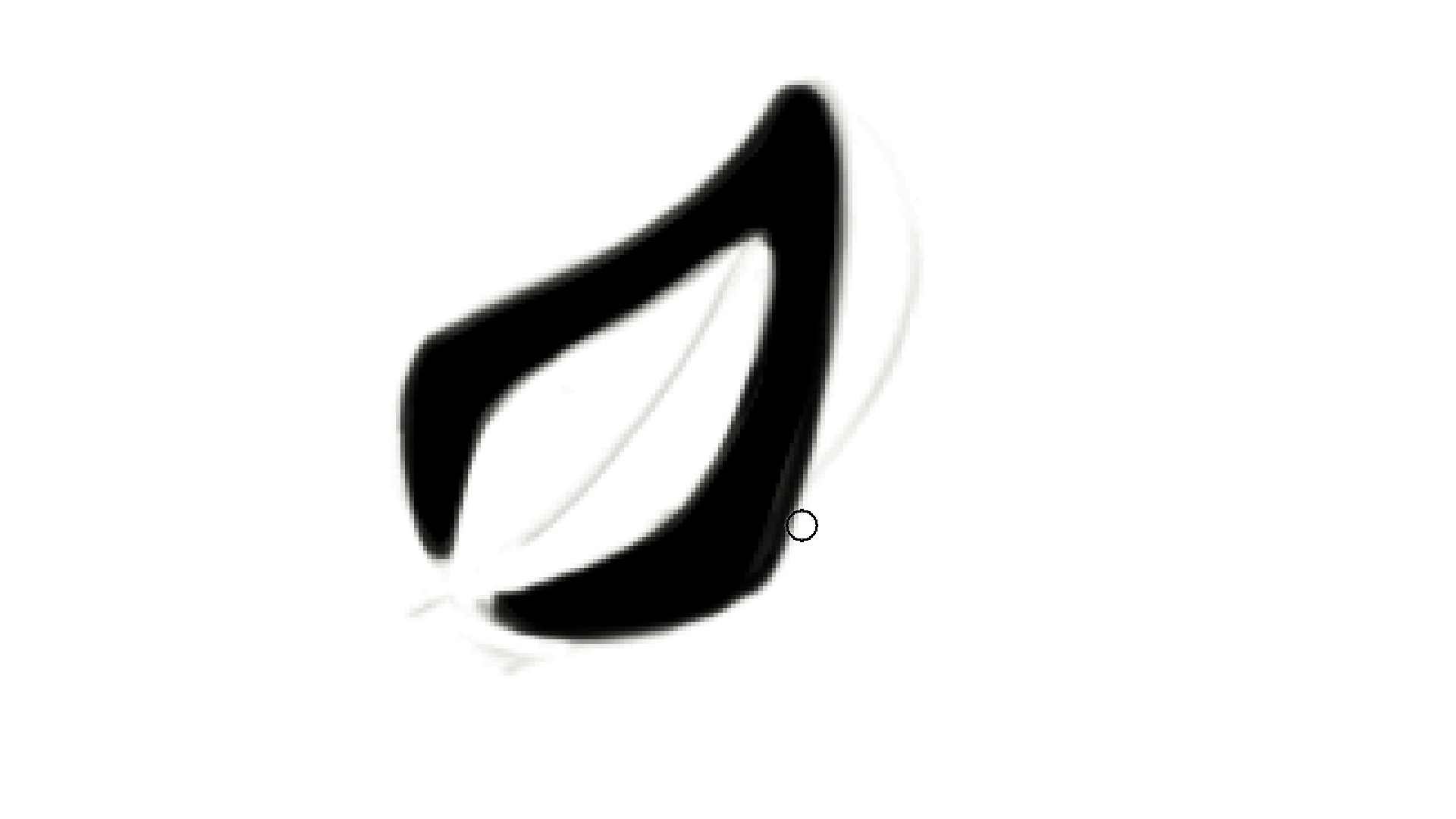 
hold_key(key=Backquote, duration=1.5)
 